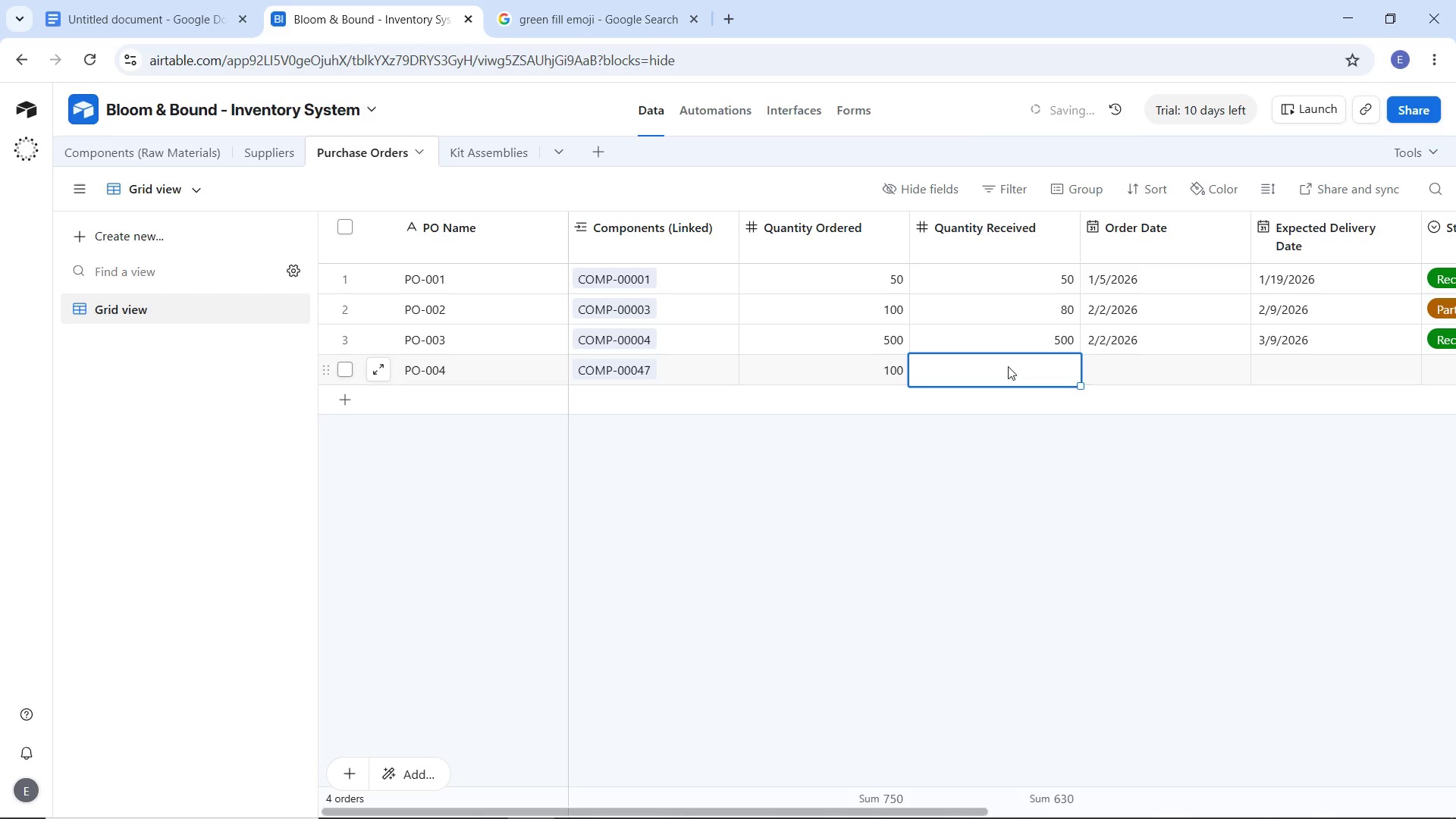 
type(10)
 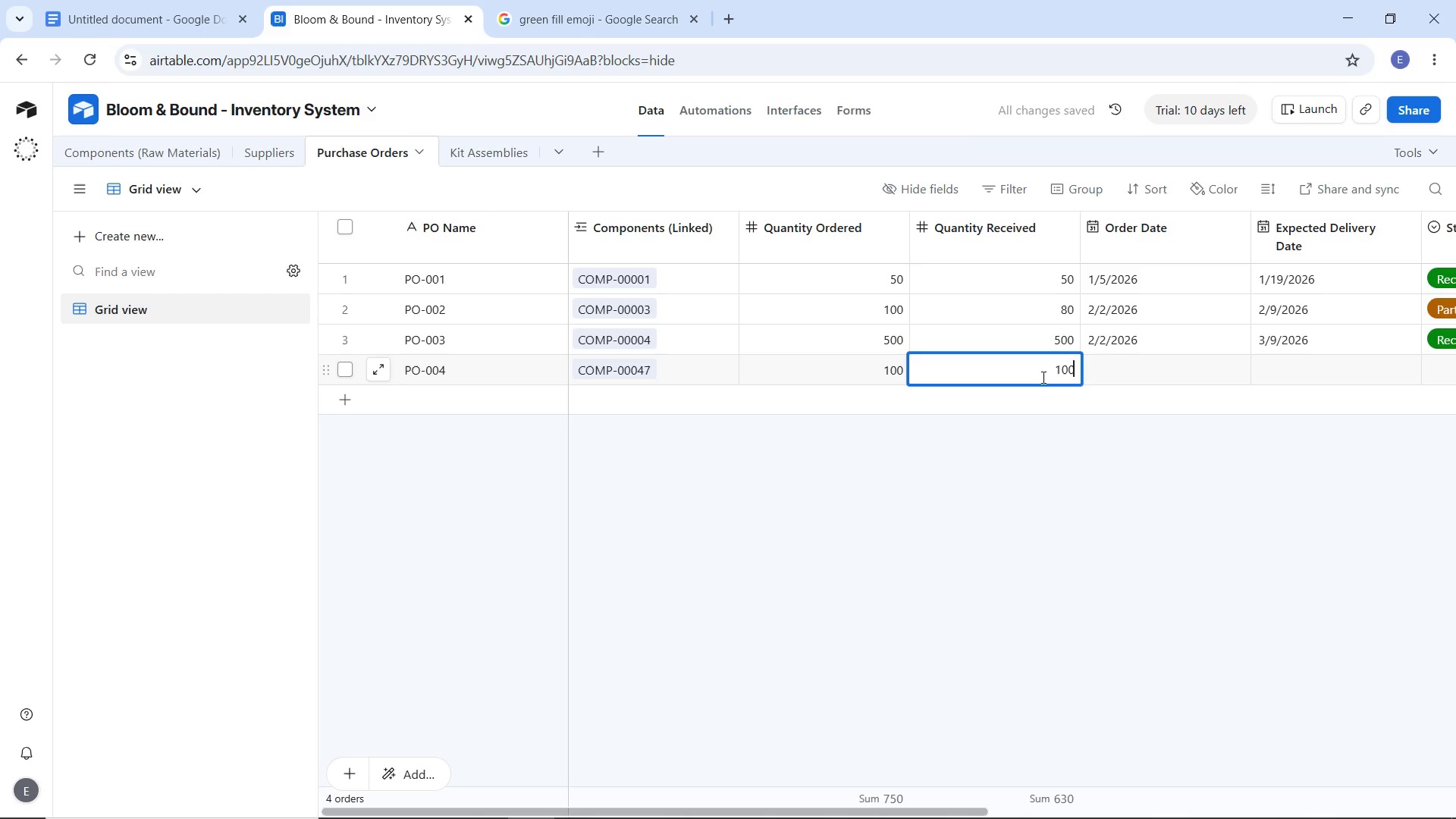 
key(0)
 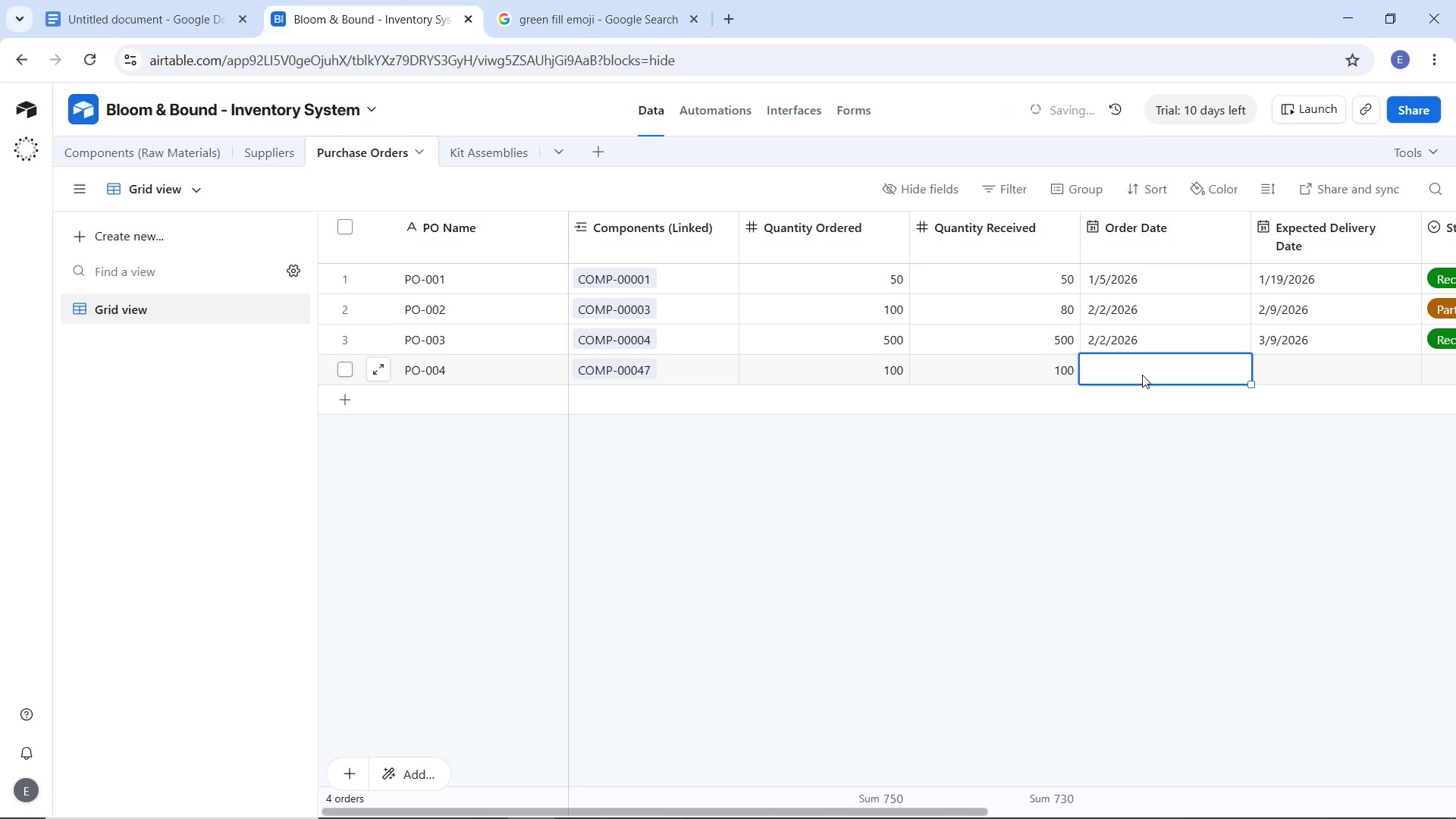 
left_click([1142, 375])
 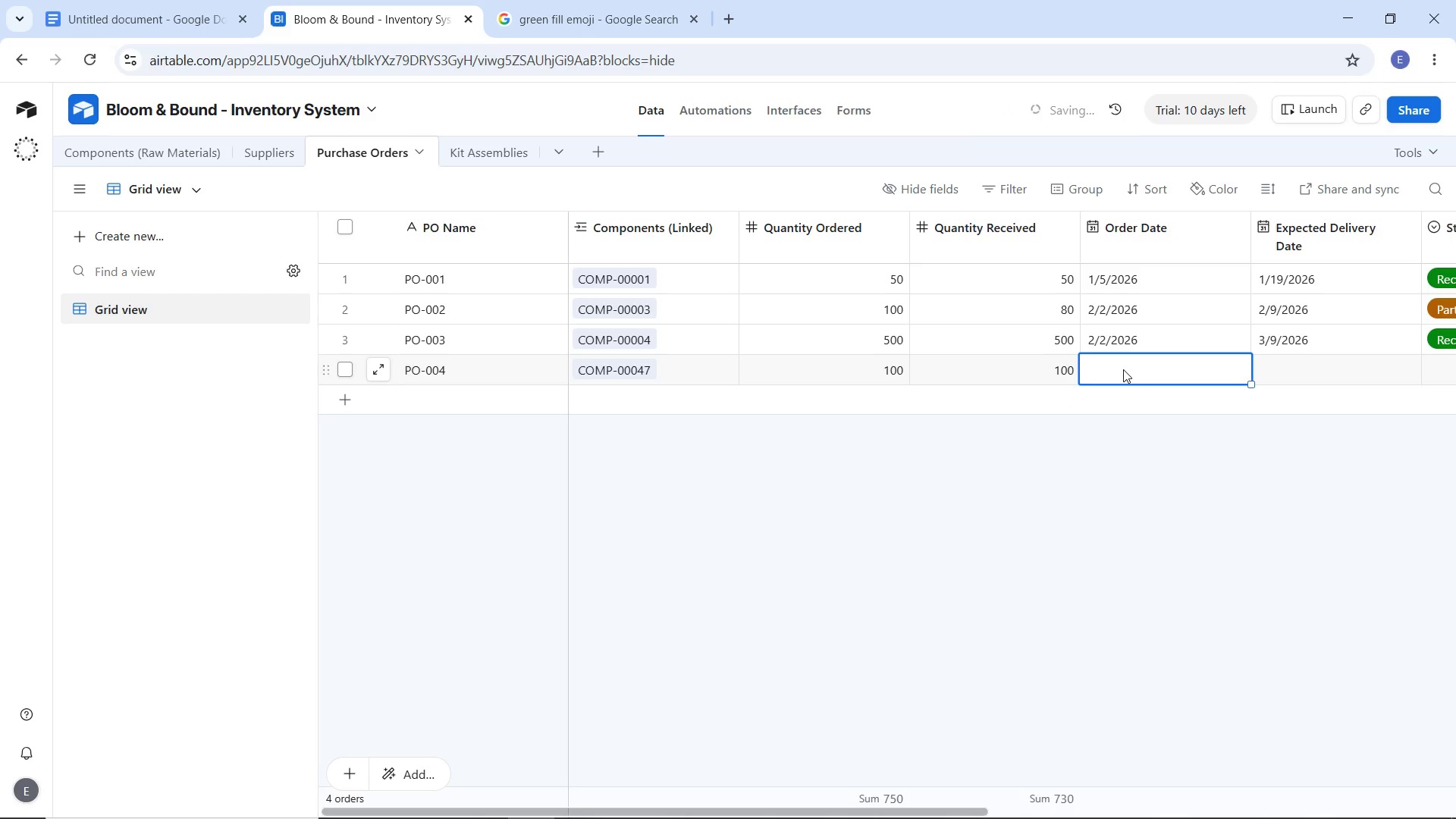 
double_click([1123, 369])
 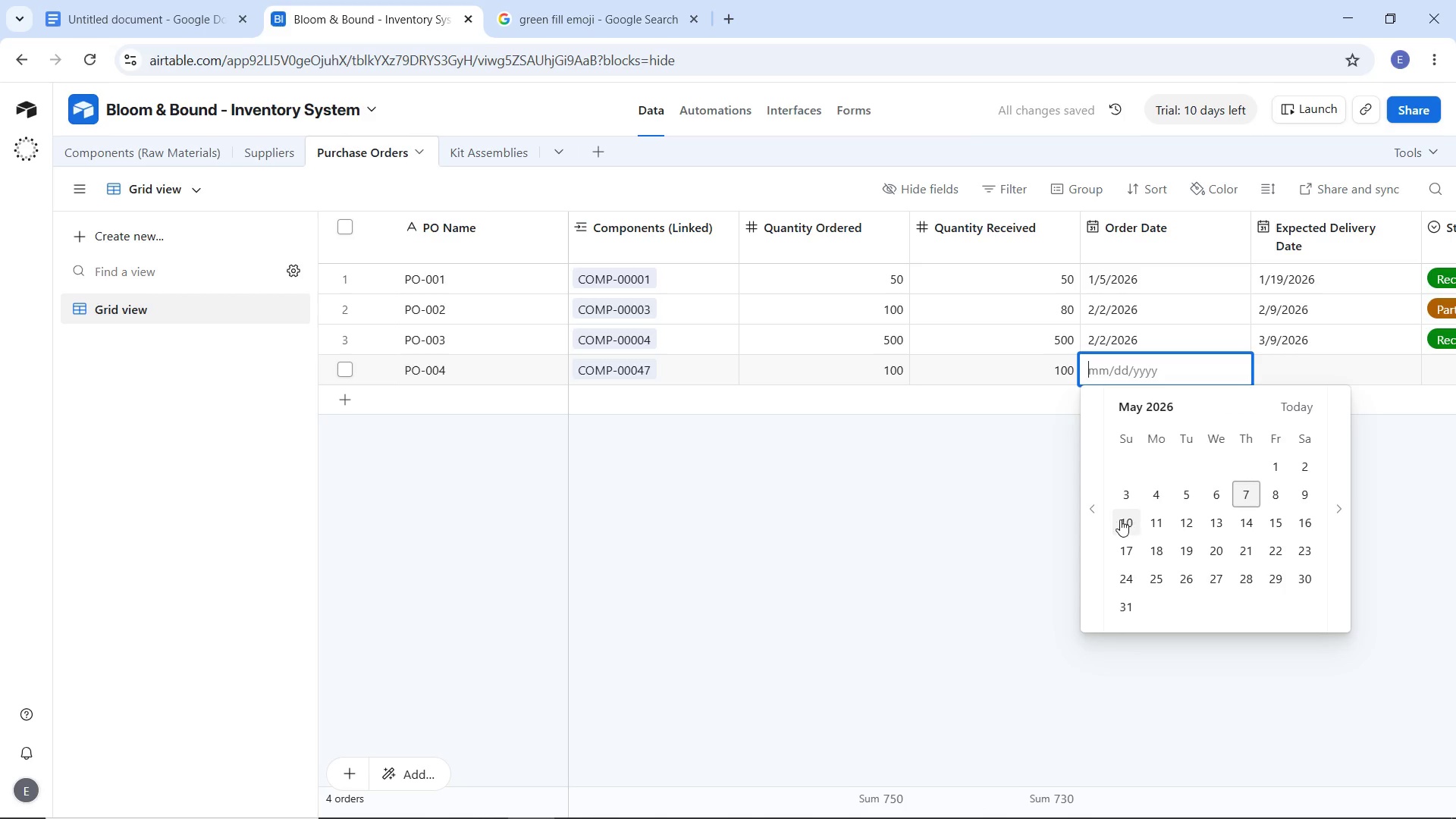 
left_click([1100, 512])
 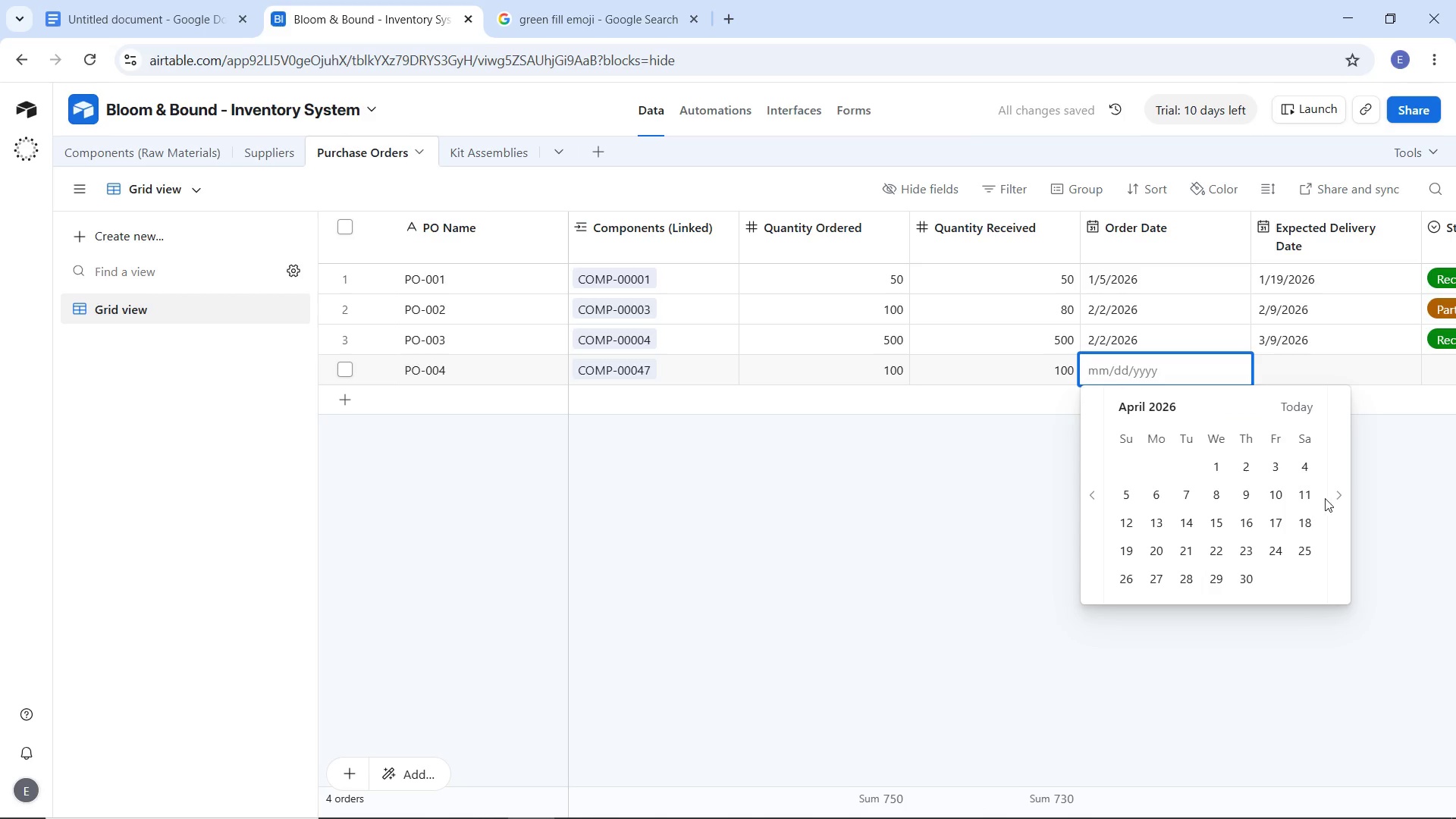 
left_click([1335, 500])
 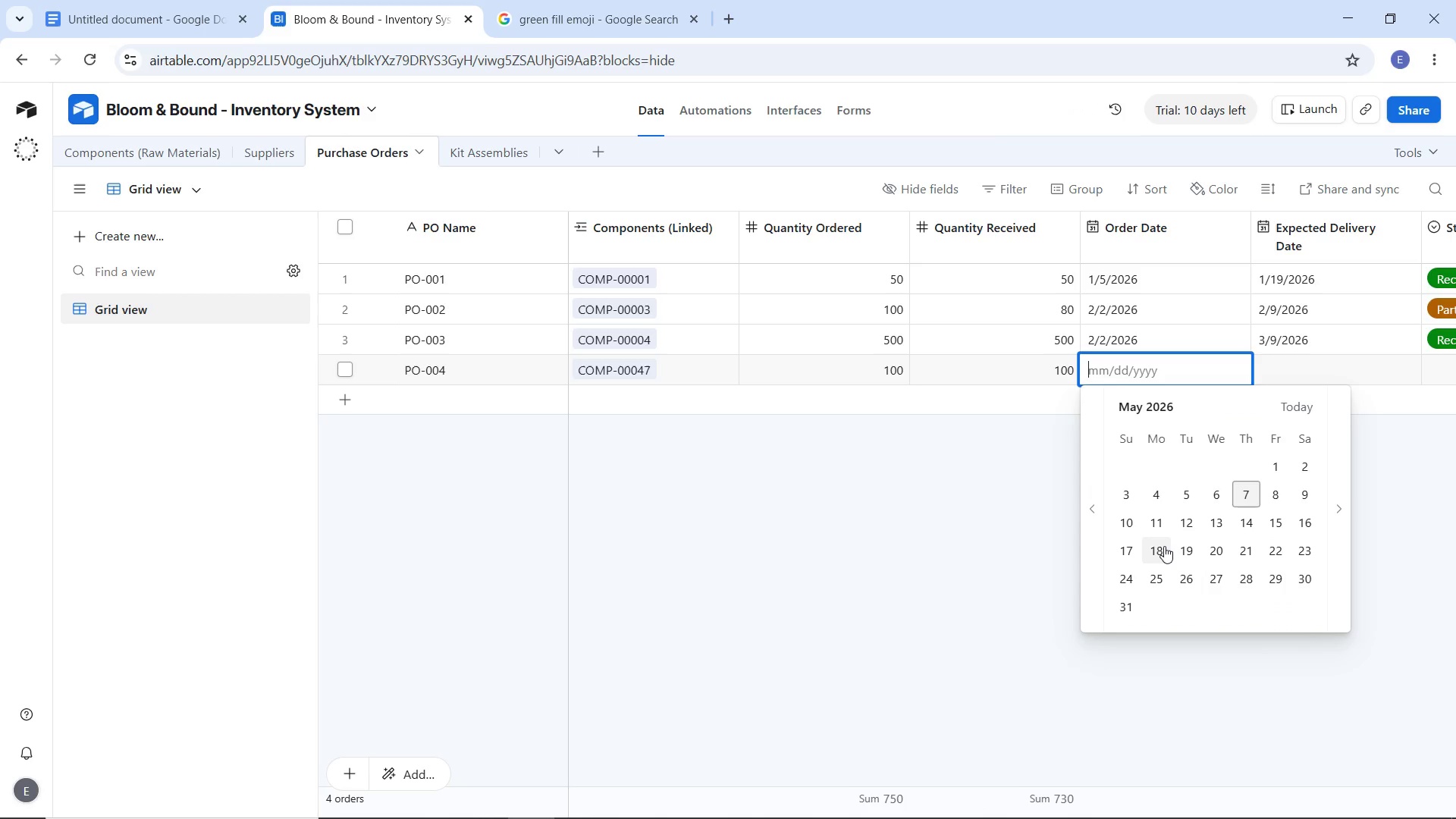 
left_click([1164, 546])
 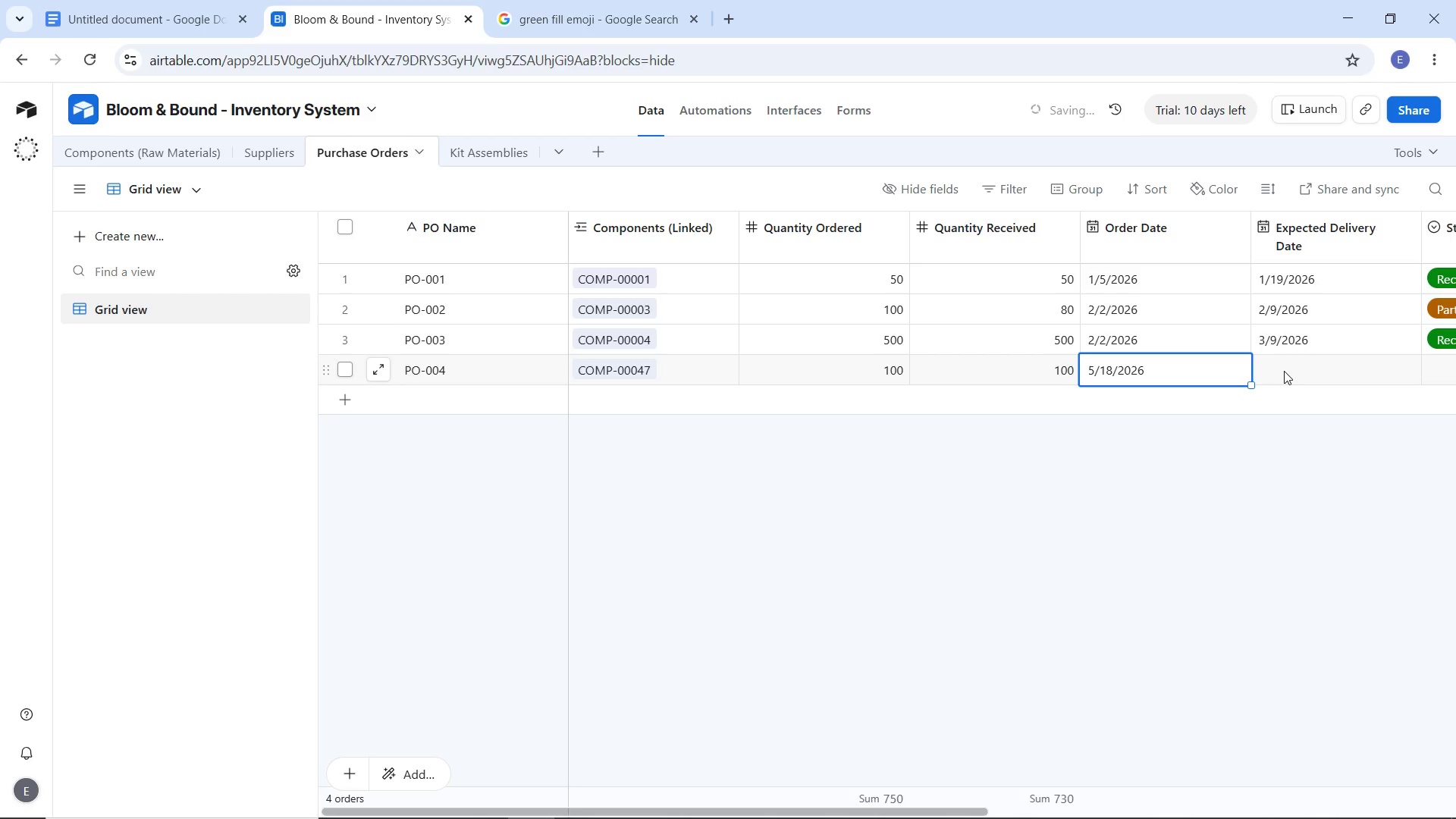 
double_click([1284, 371])
 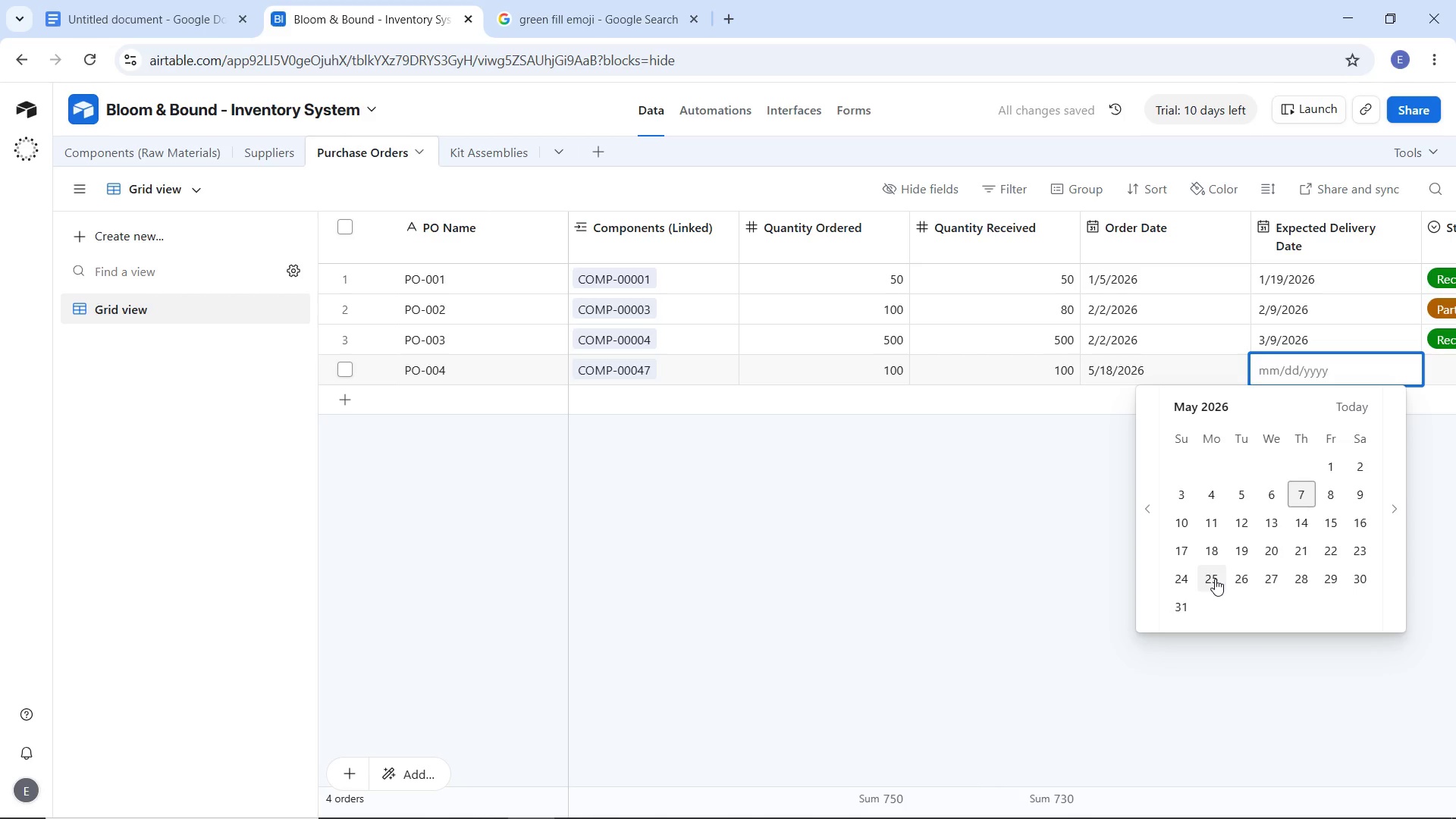 
left_click([1215, 579])
 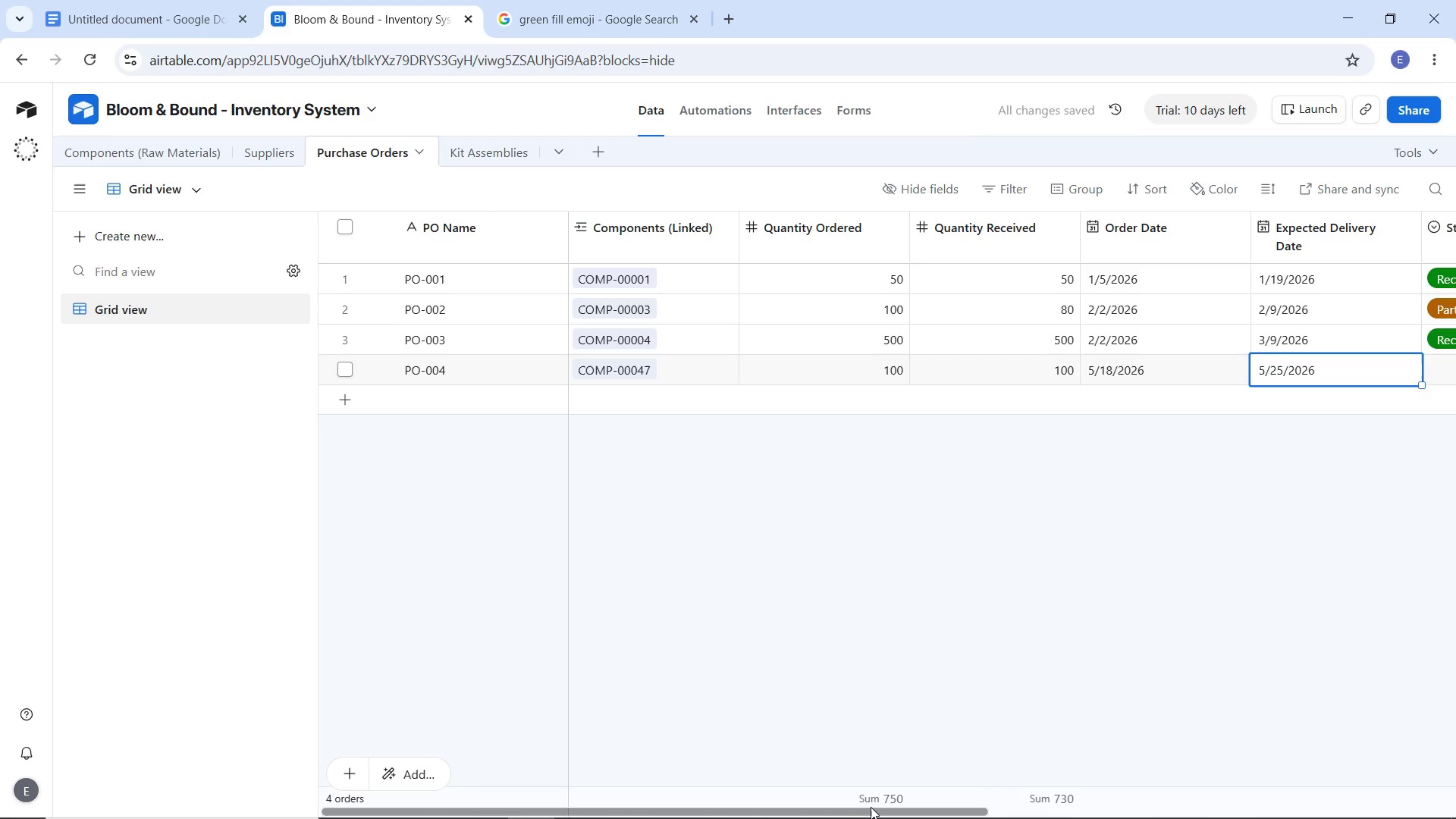 
left_click_drag(start_coordinate=[873, 808], to_coordinate=[1172, 731])
 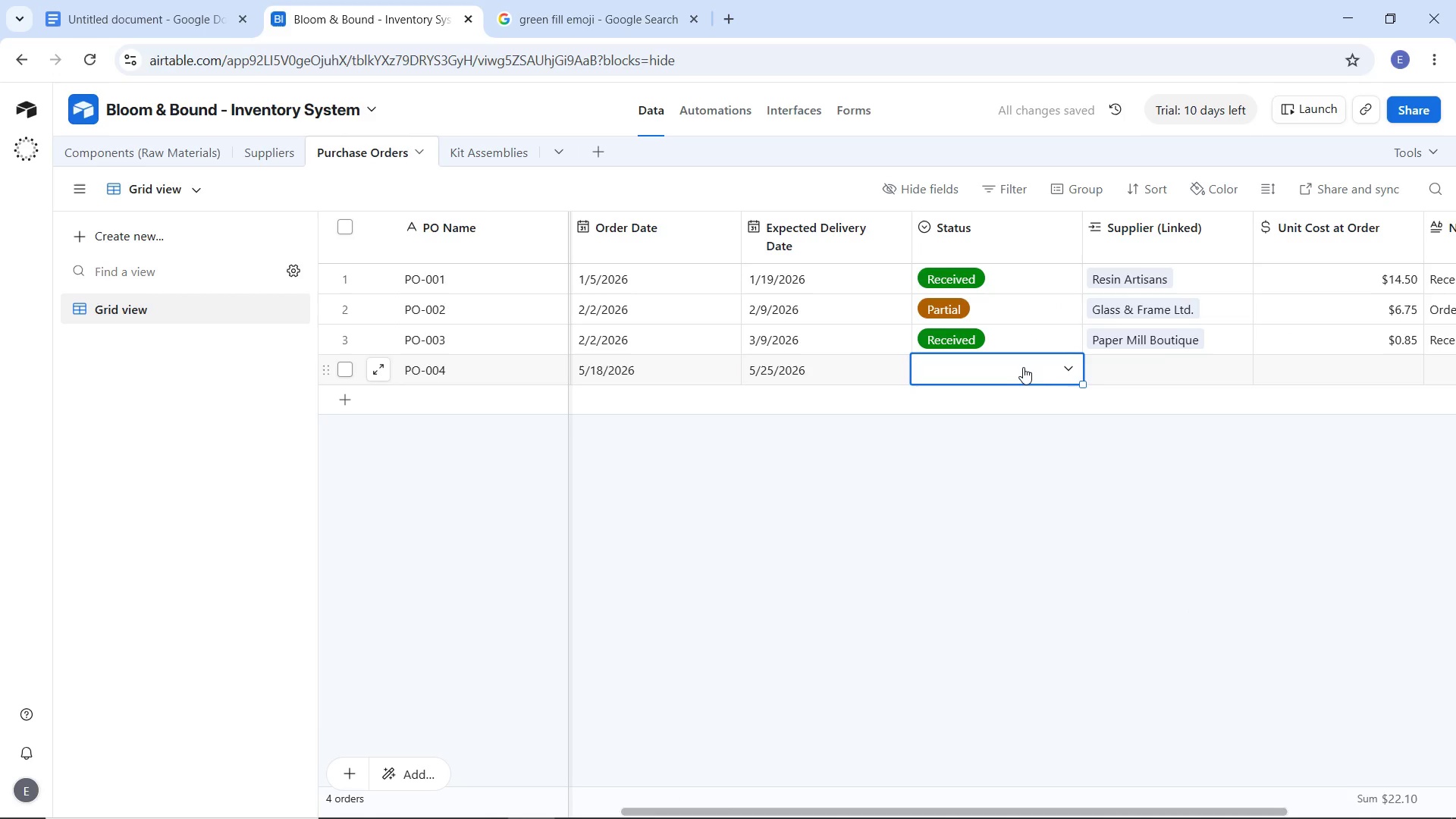 
double_click([1023, 367])
 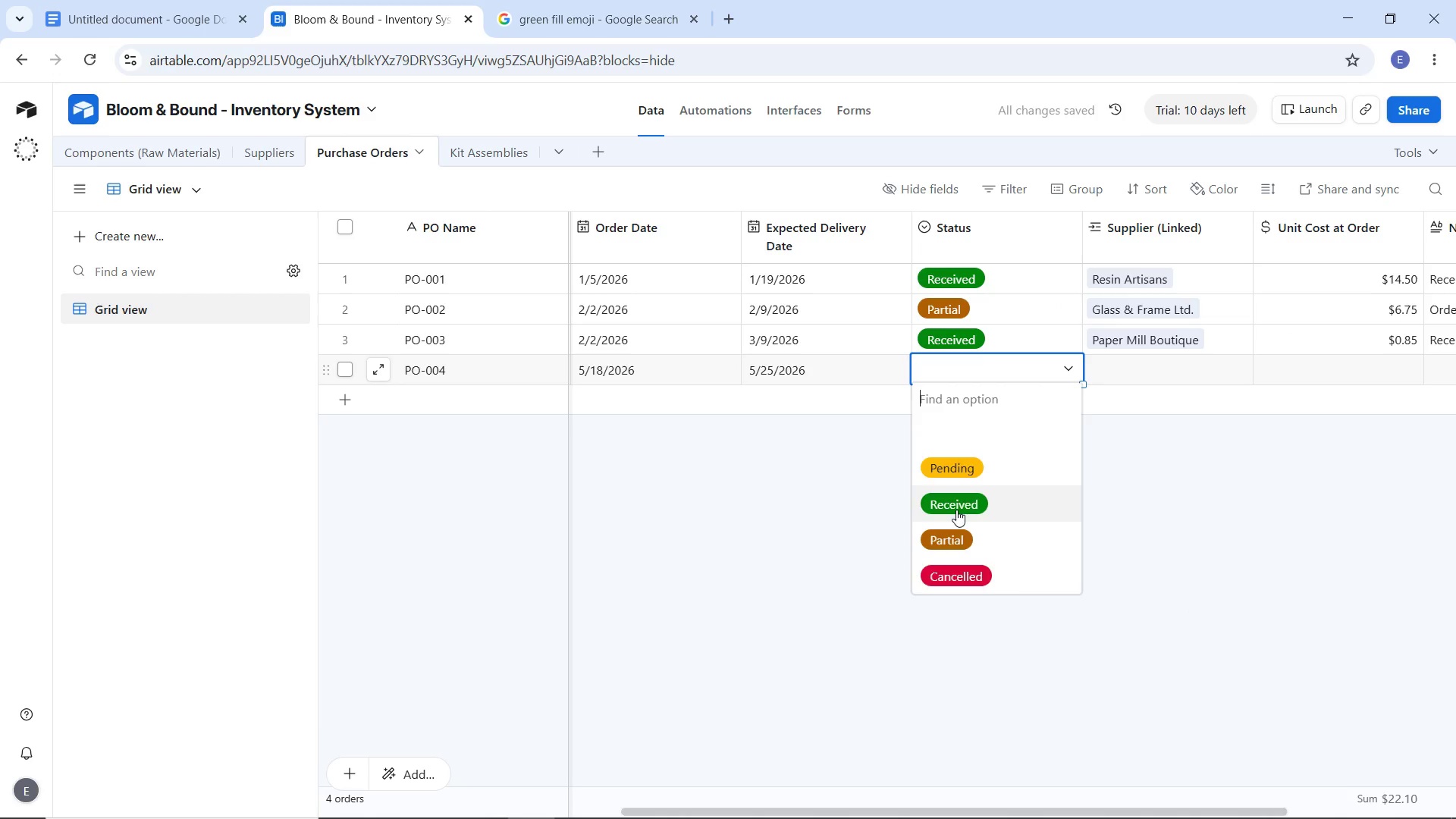 
left_click([956, 510])
 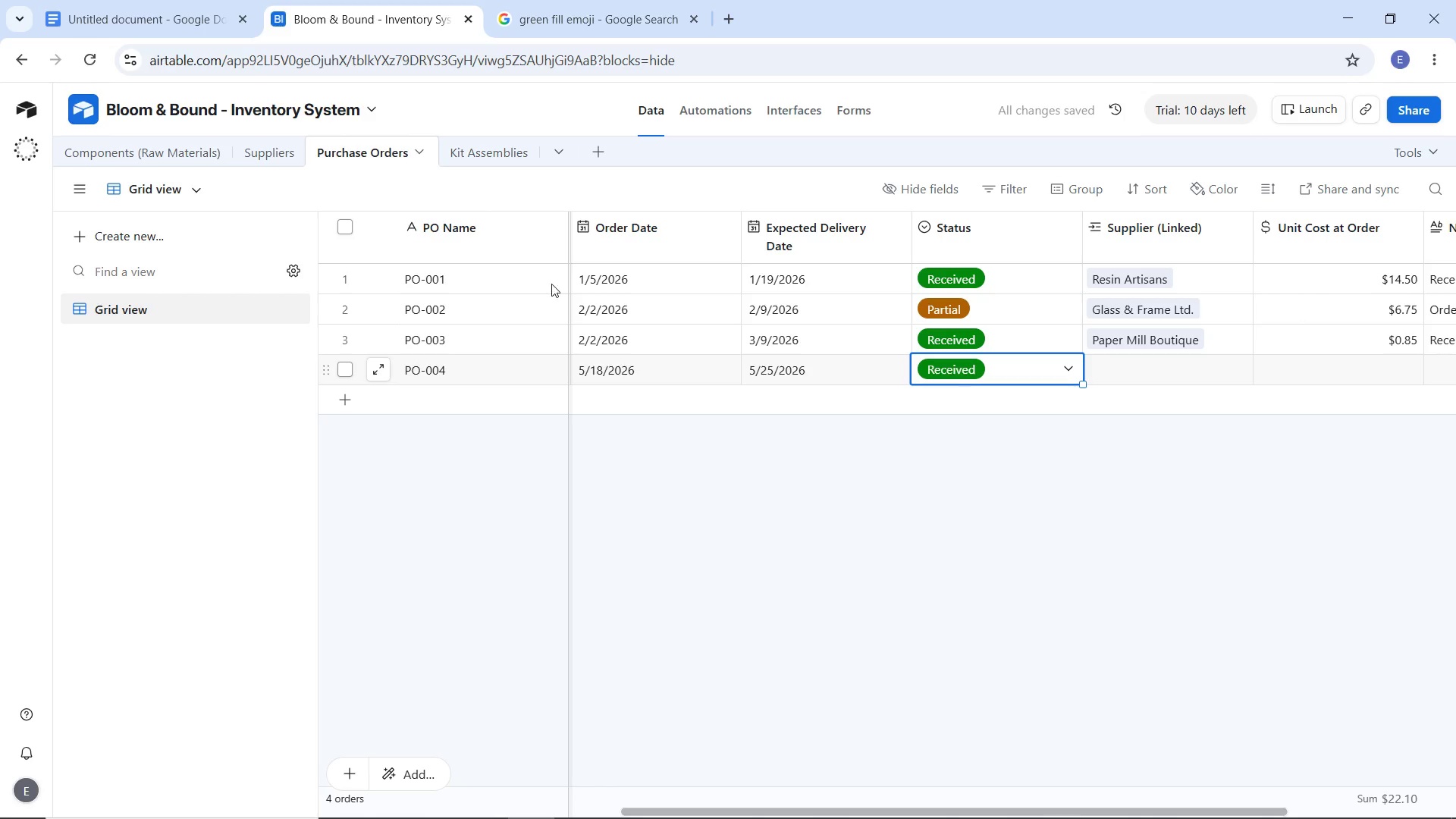 
left_click([142, 162])
 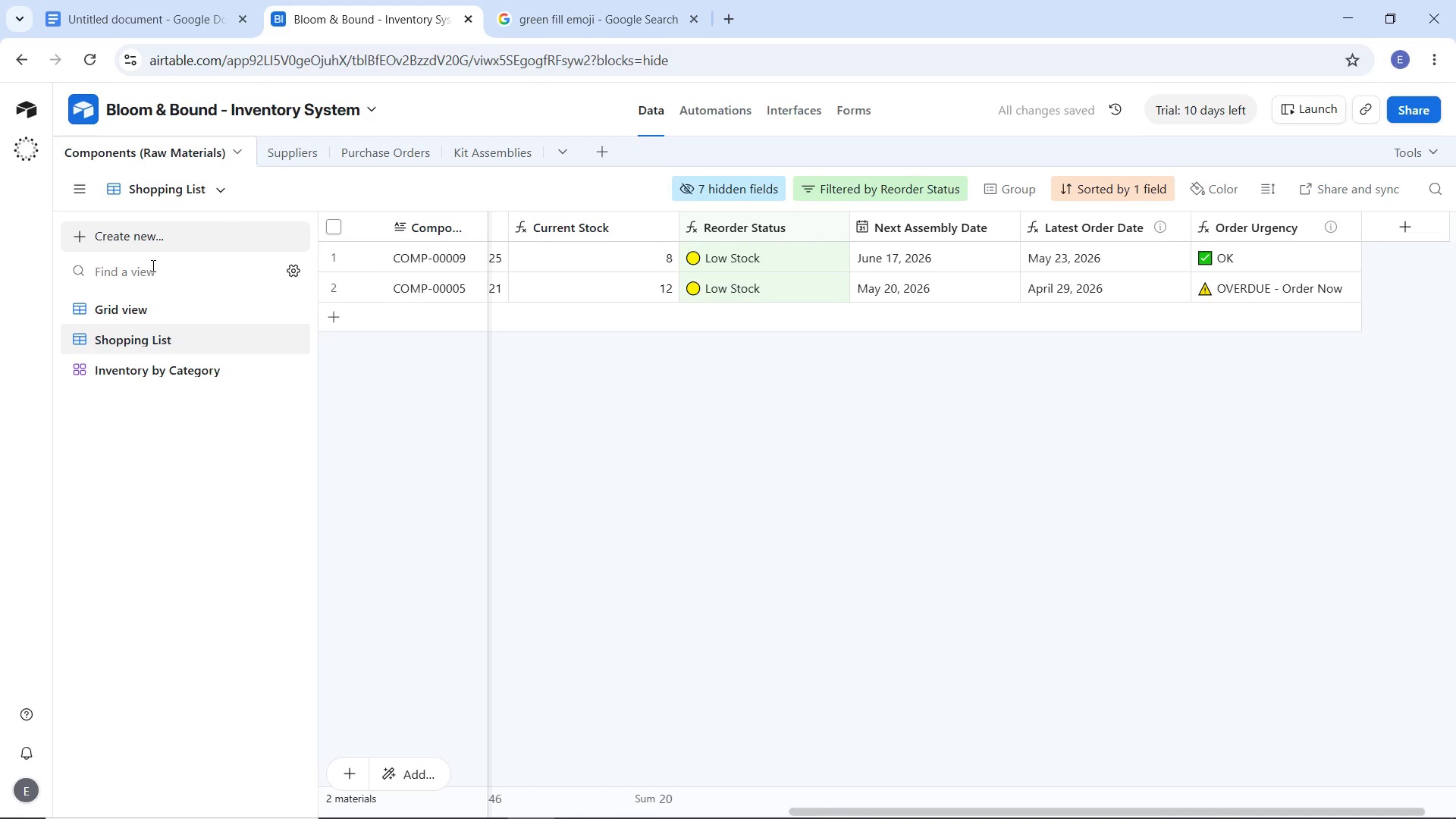 
left_click([146, 309])
 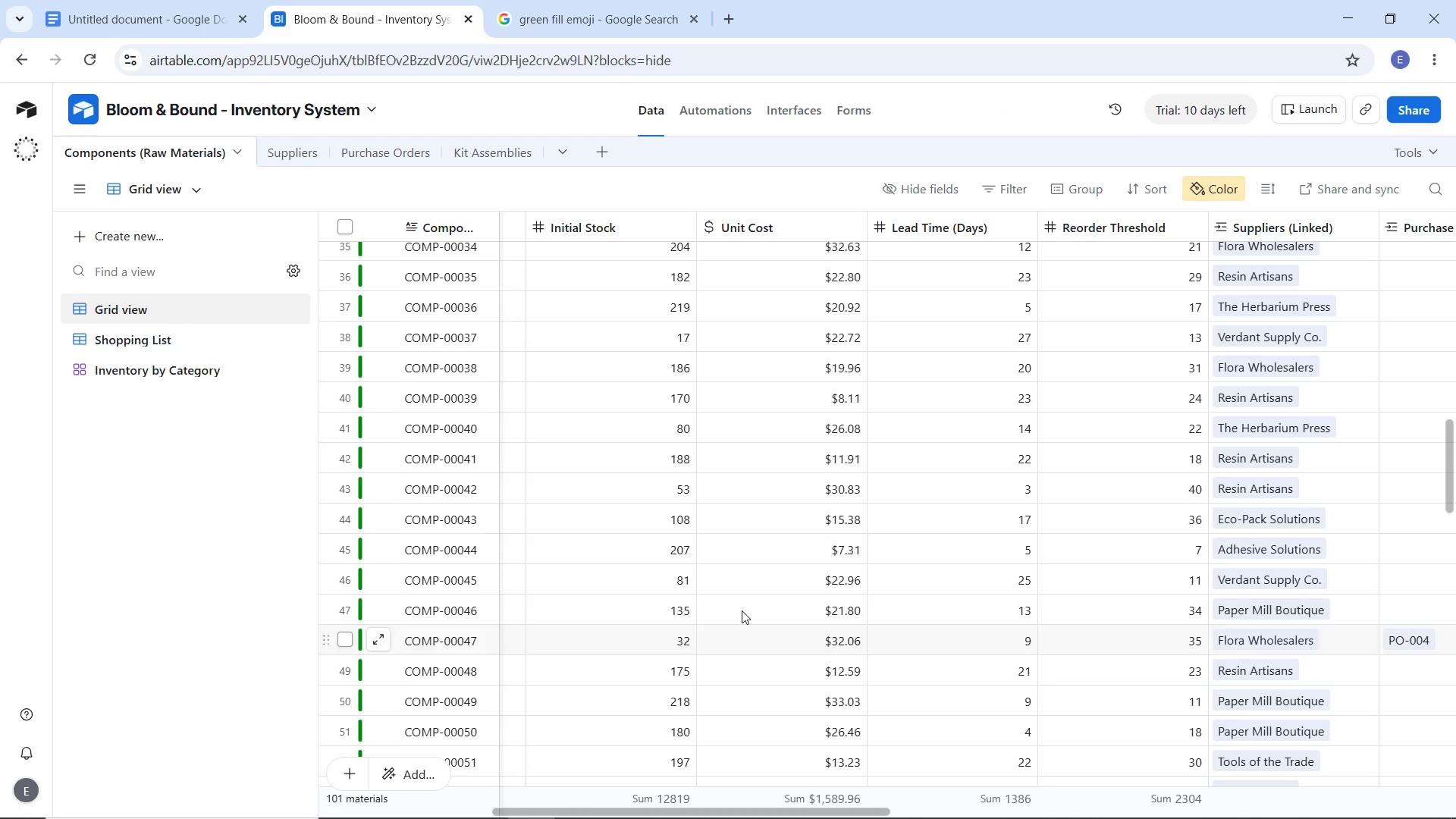 
wait(5.89)
 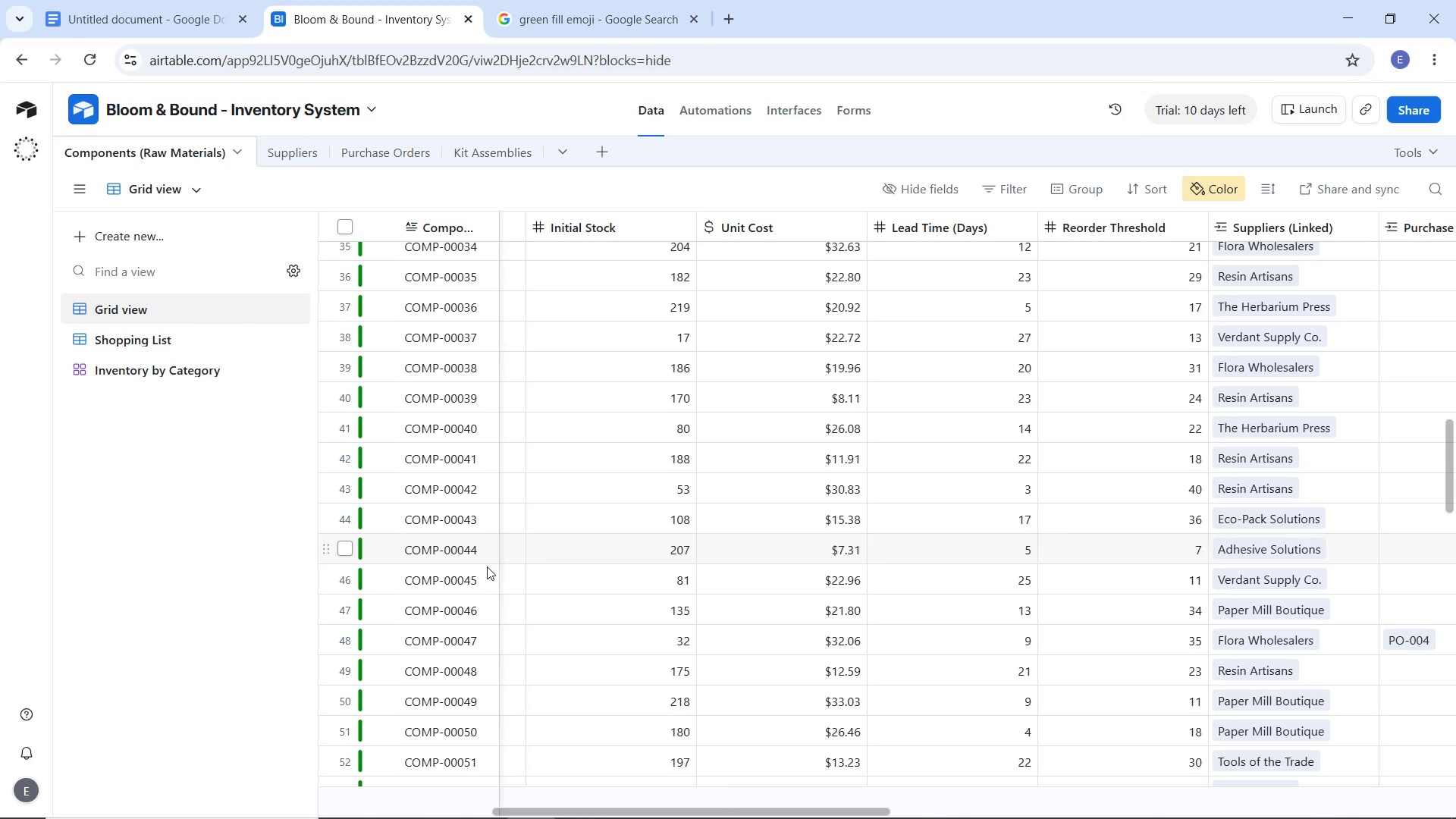 
left_click([381, 155])
 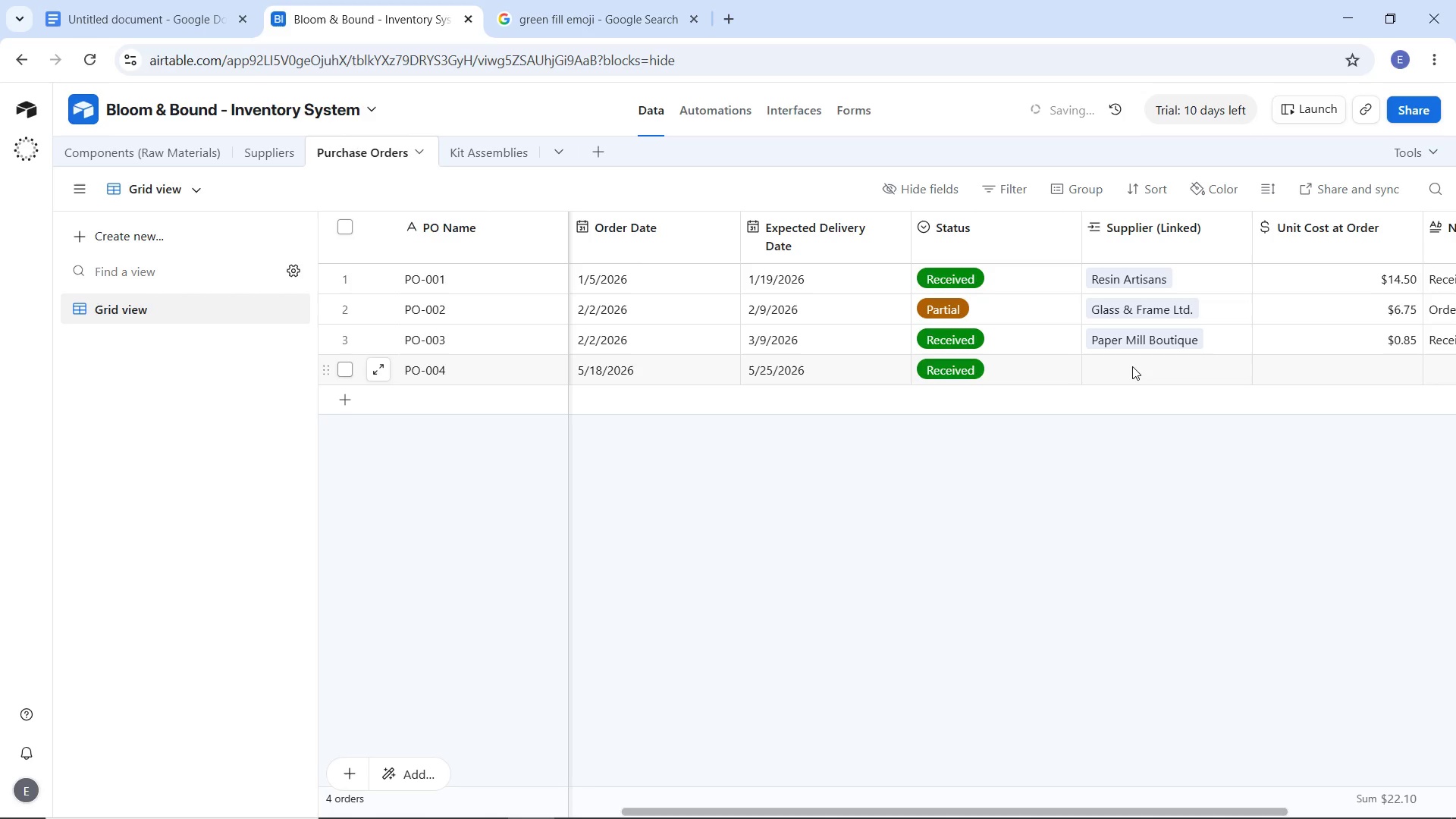 
double_click([1132, 366])
 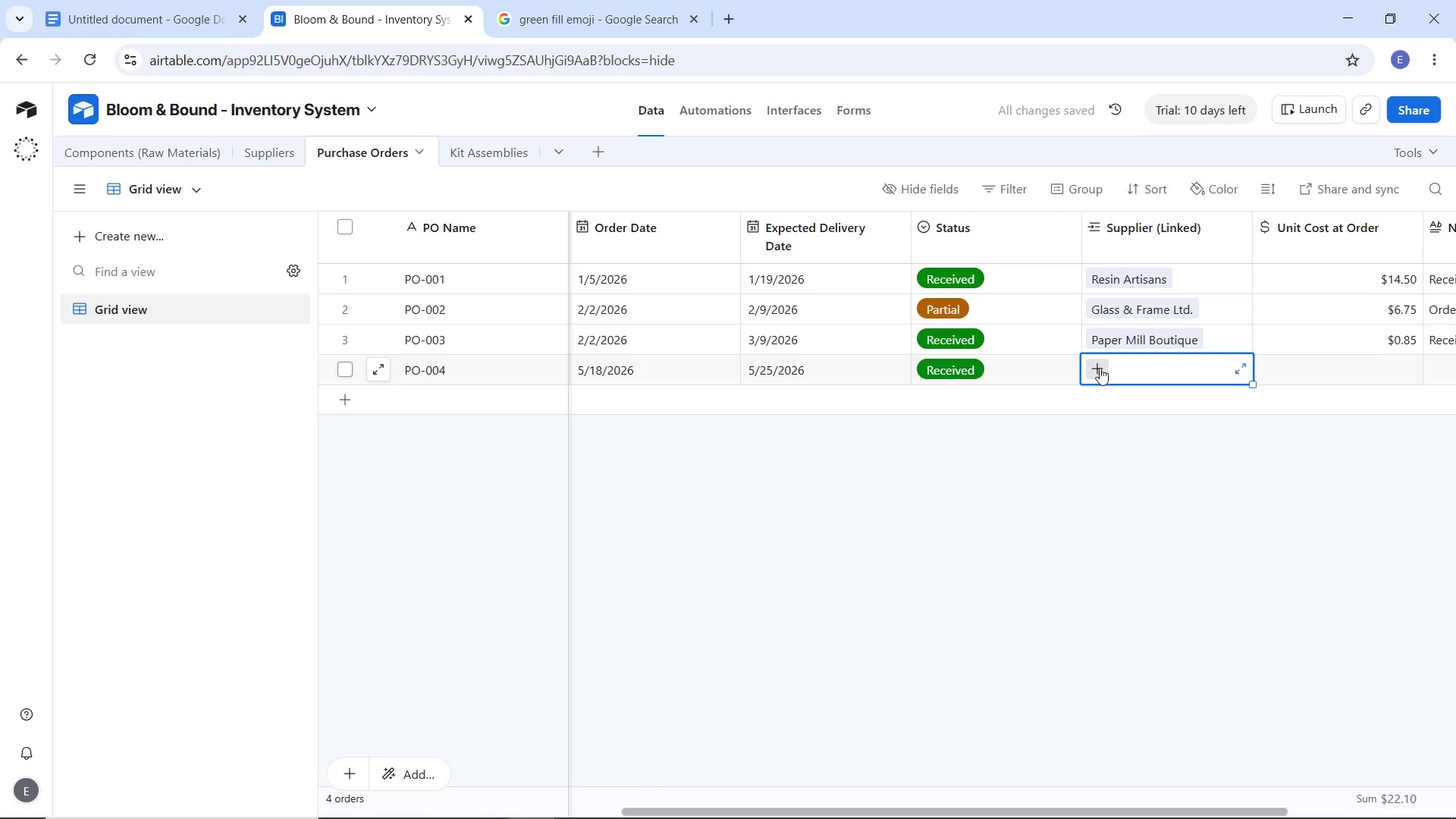 
left_click([1100, 368])
 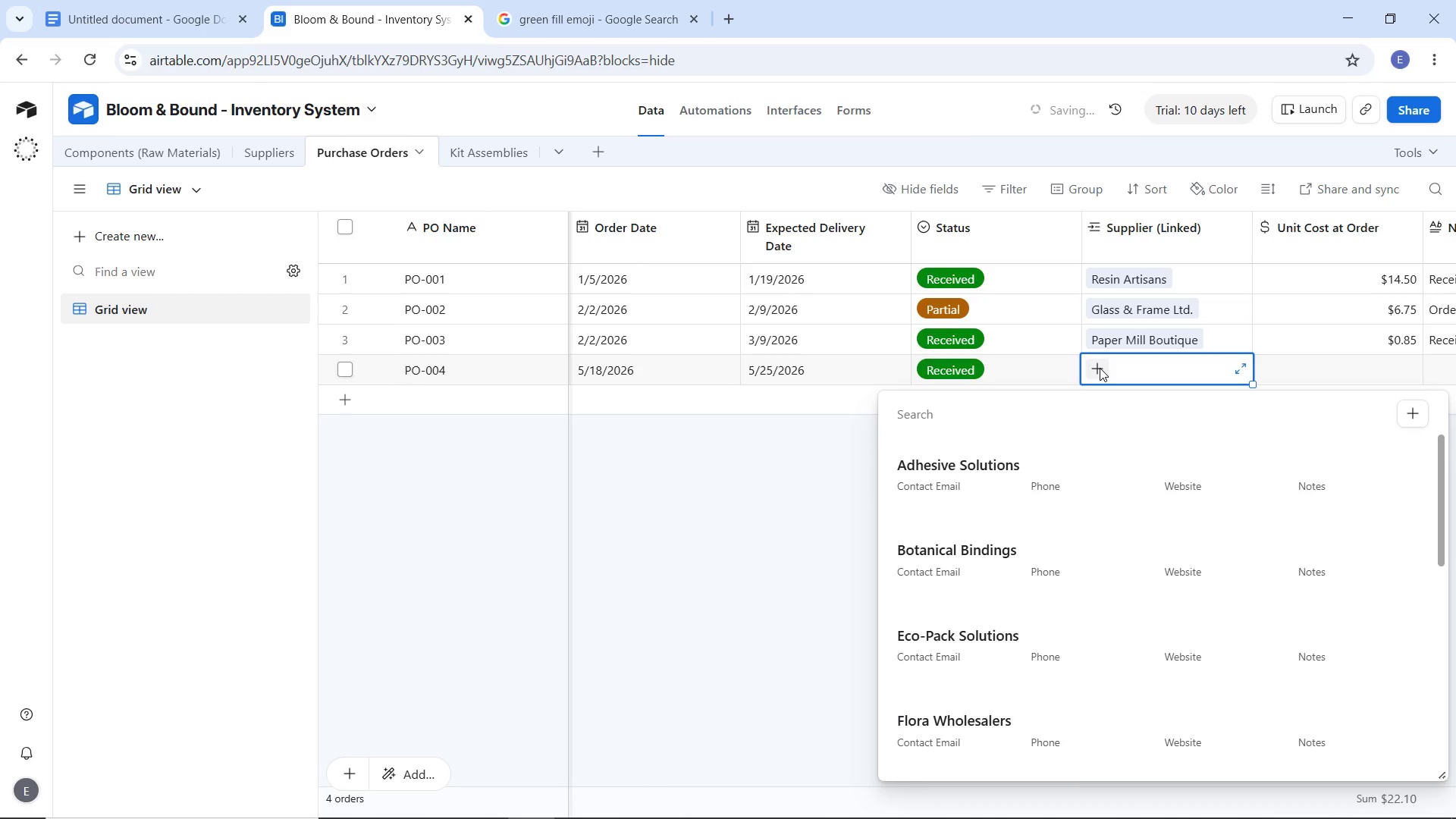 
type(fl)
 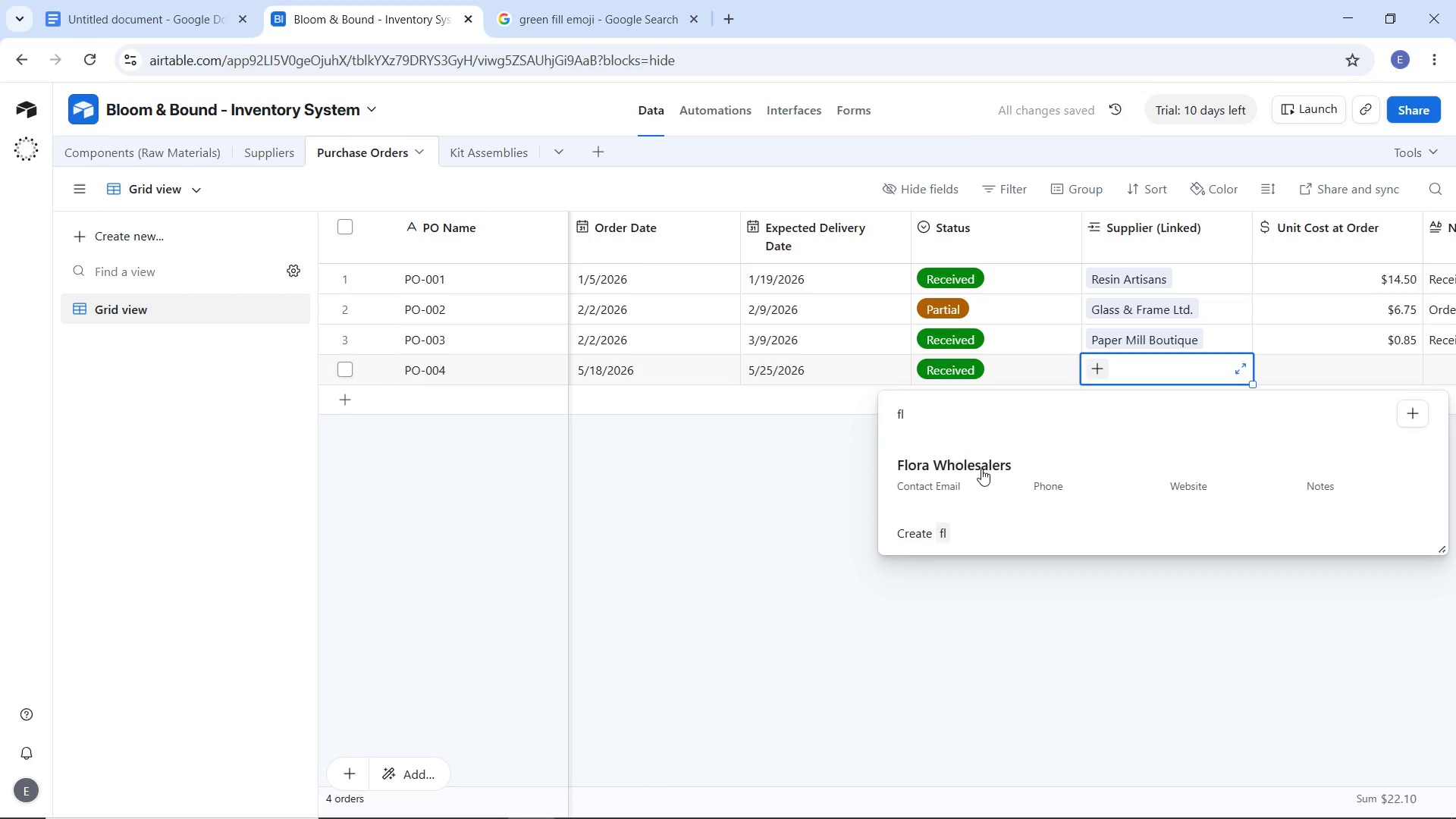 
left_click([981, 469])
 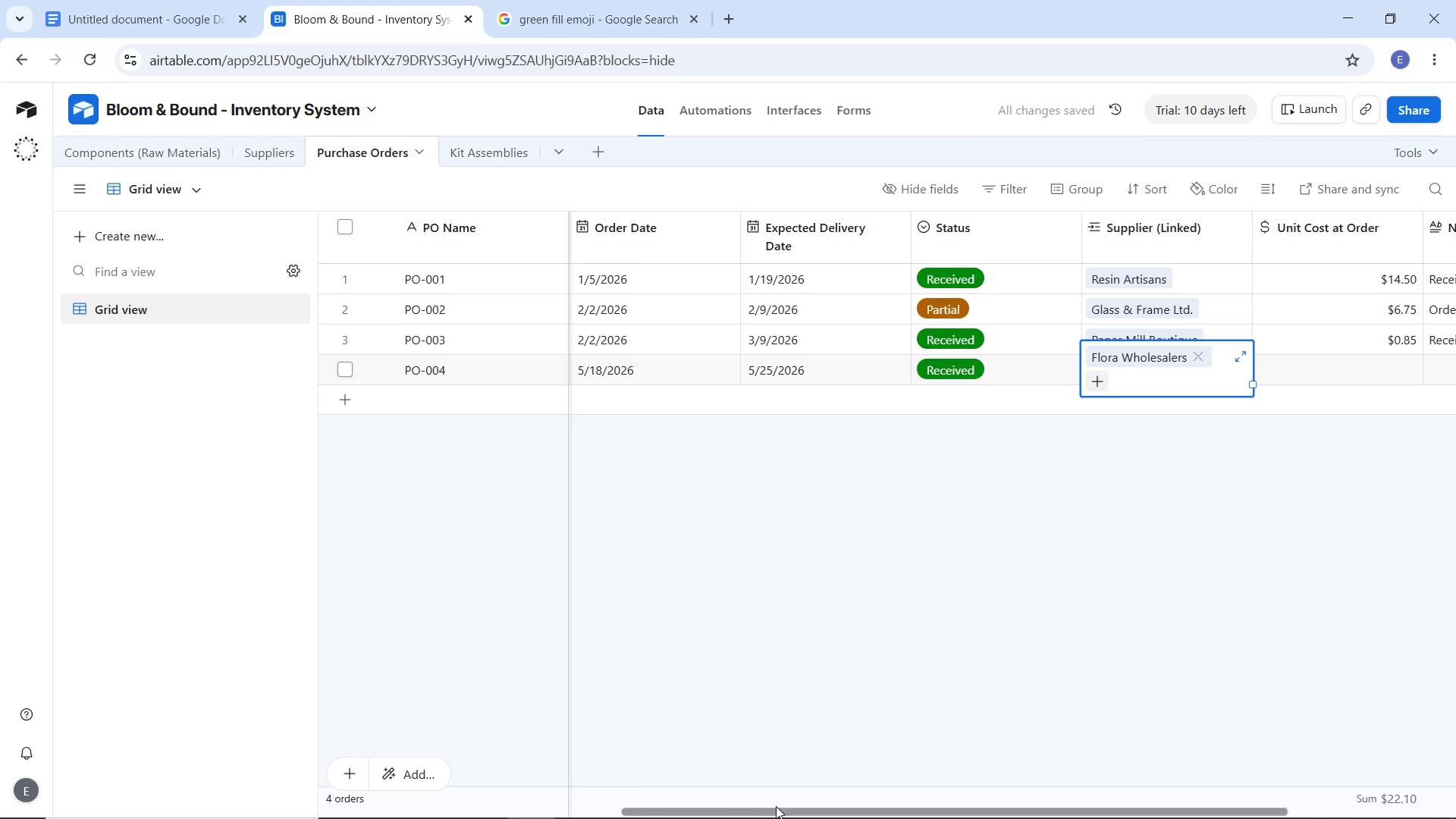 
left_click_drag(start_coordinate=[781, 808], to_coordinate=[1080, 792])
 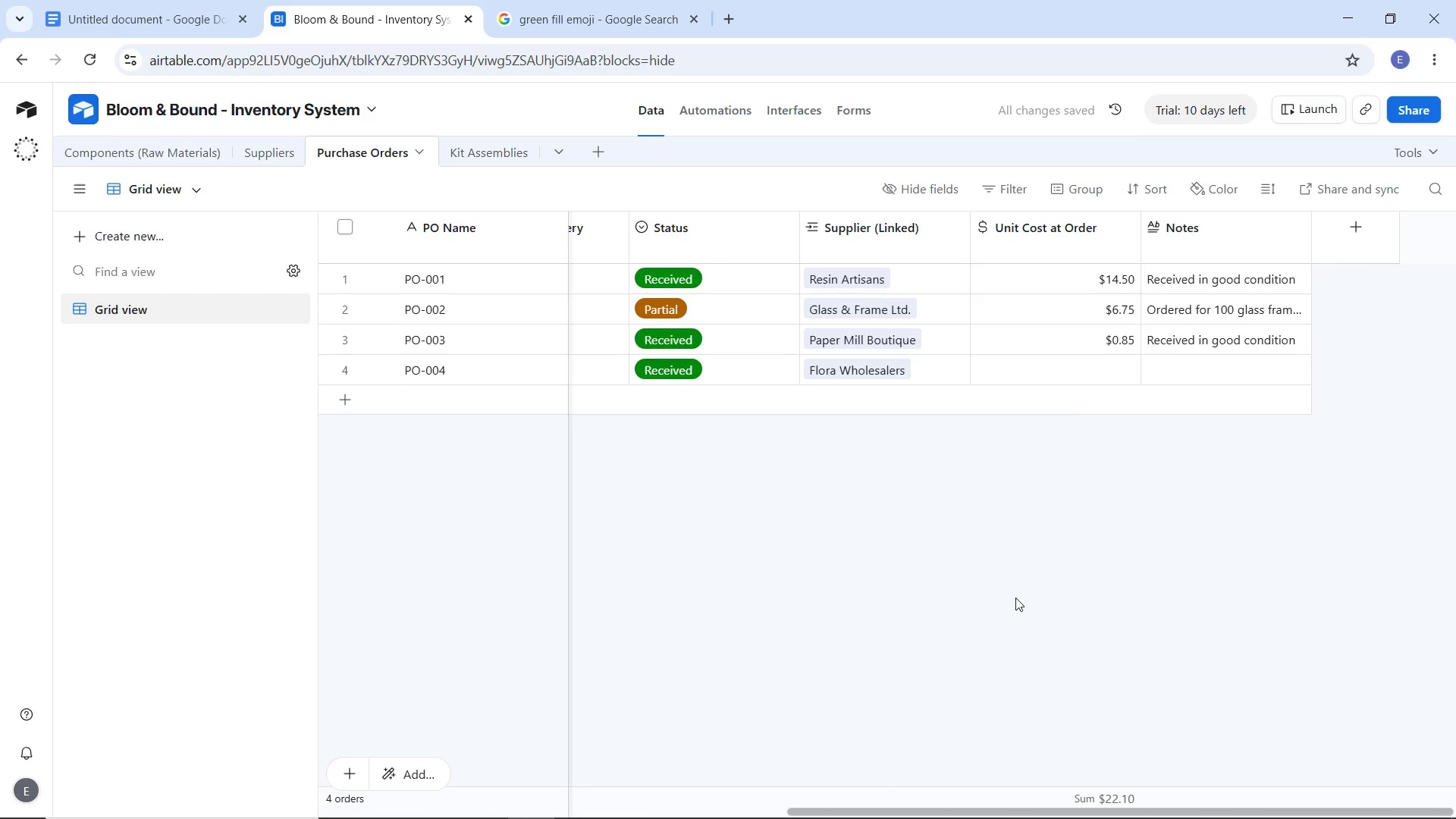 
left_click([1015, 598])
 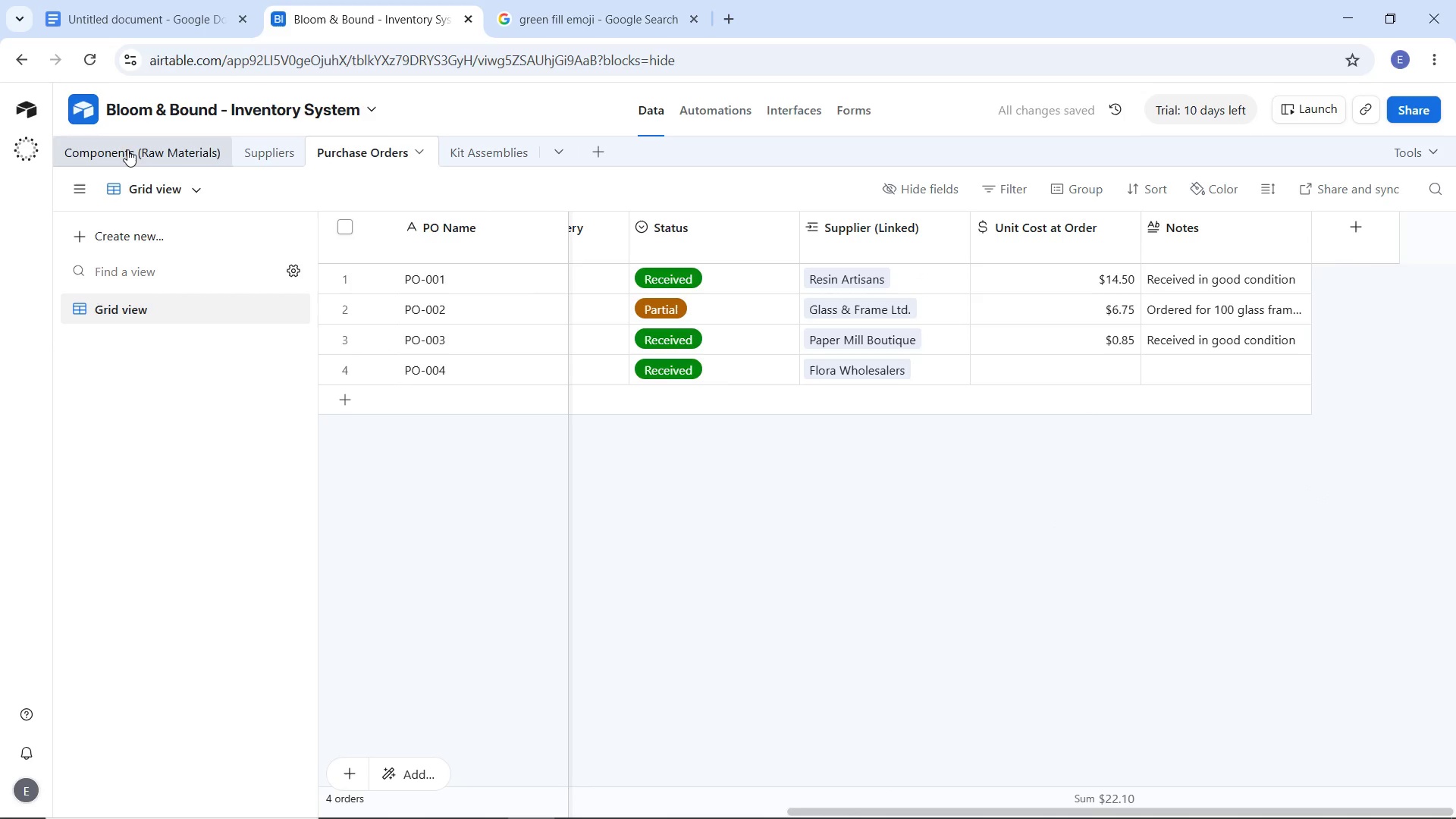 
left_click([127, 149])
 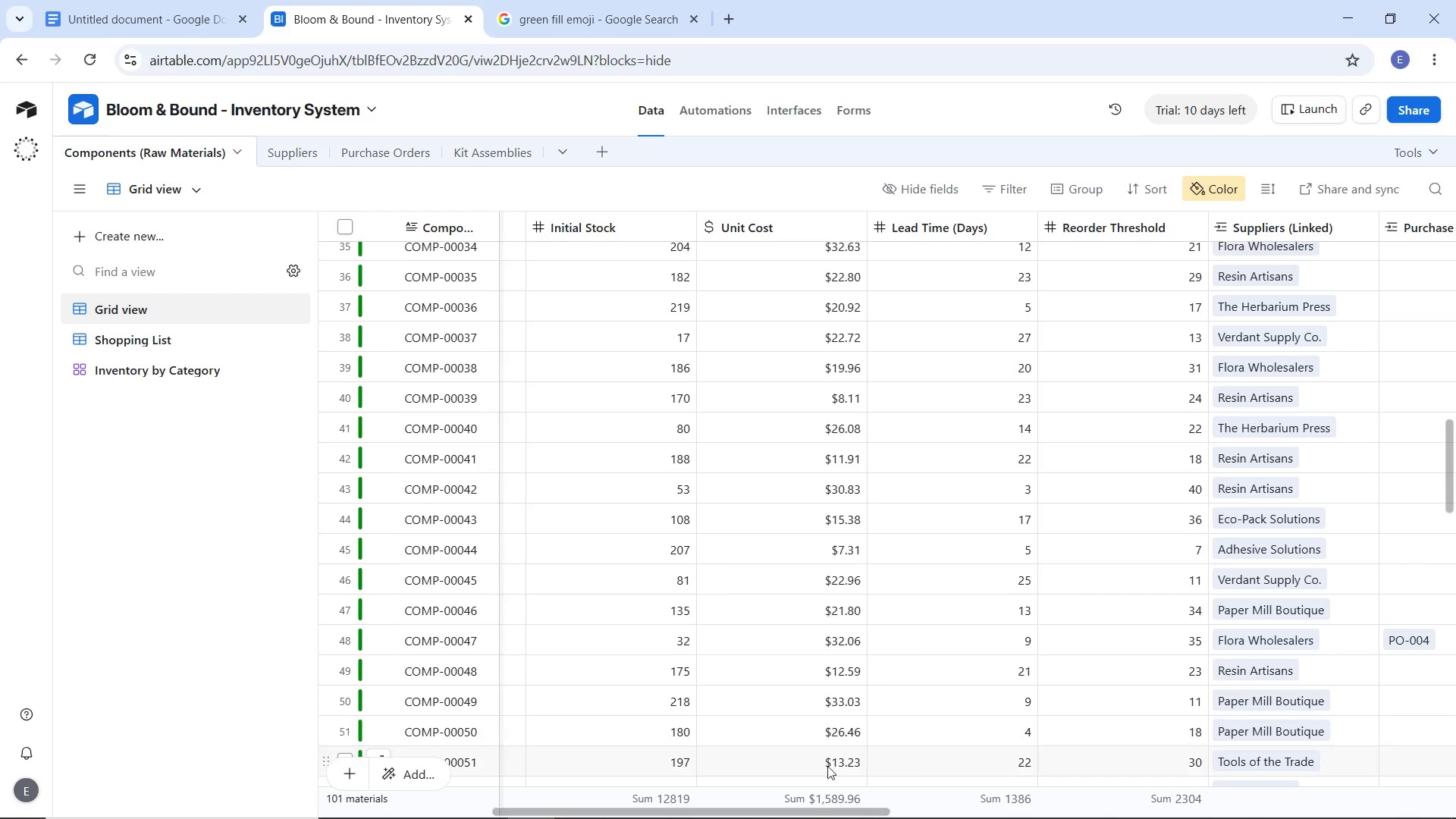 
wait(5.59)
 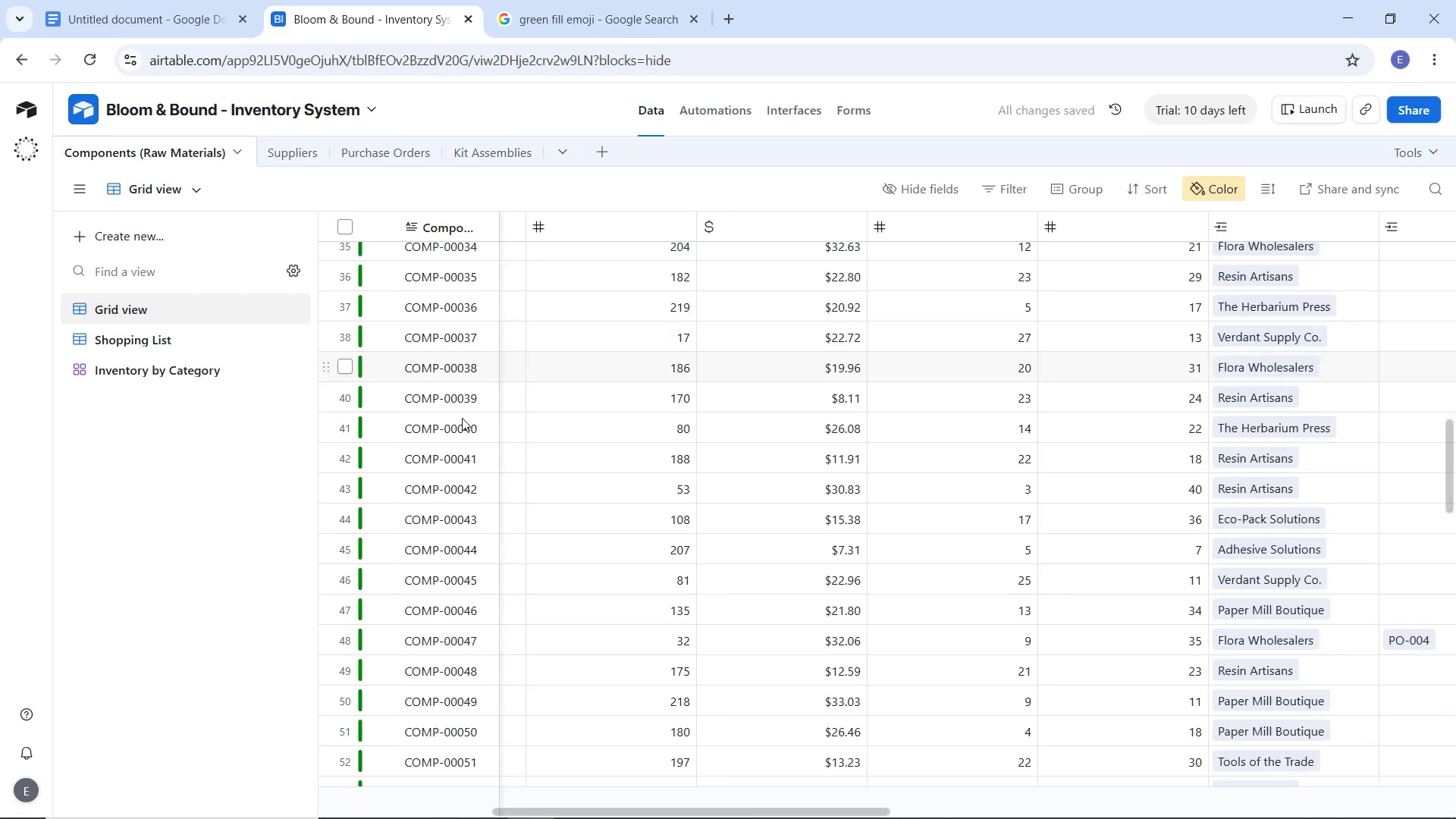 
left_click([824, 640])
 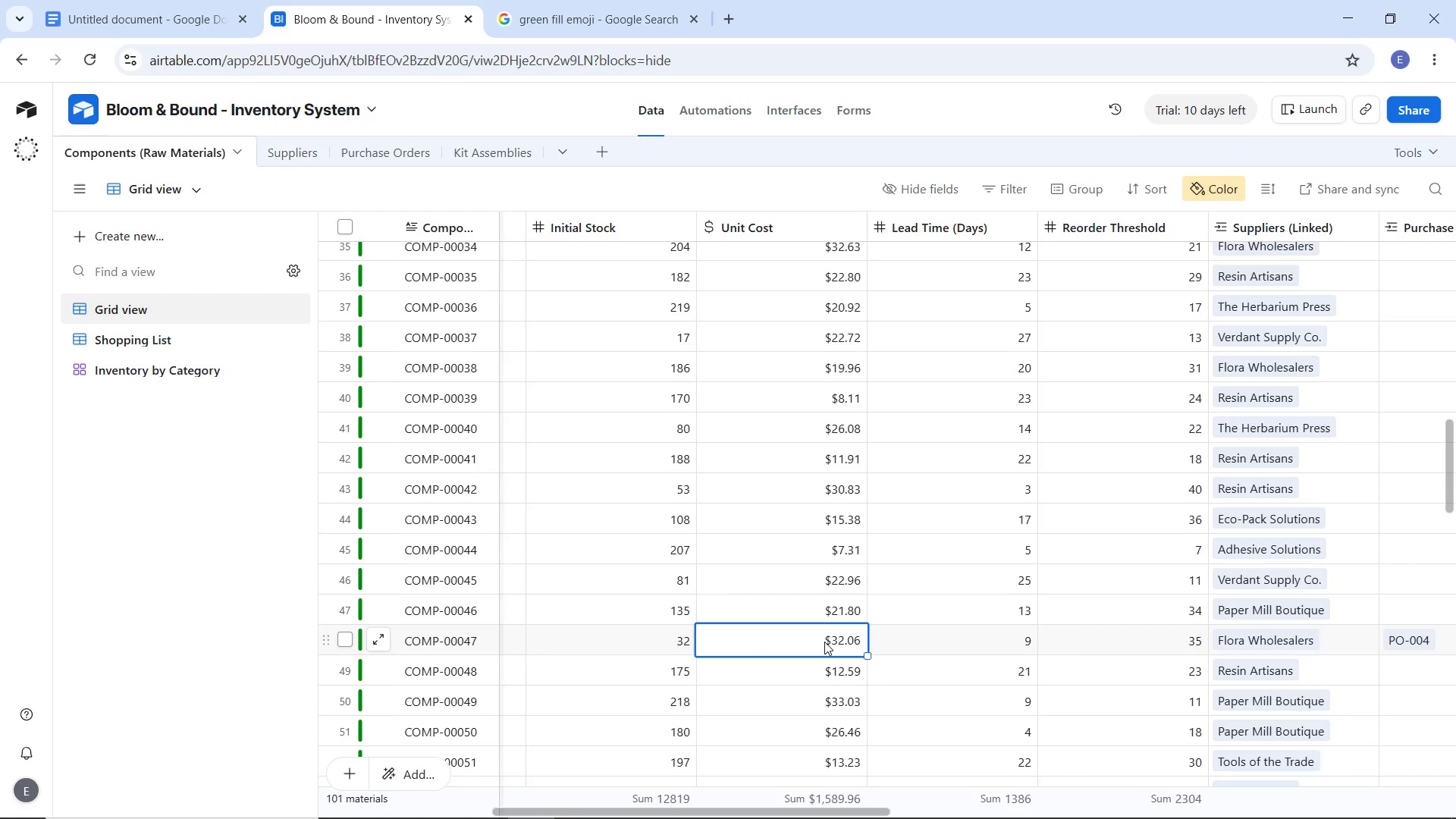 
key(Control+C)
 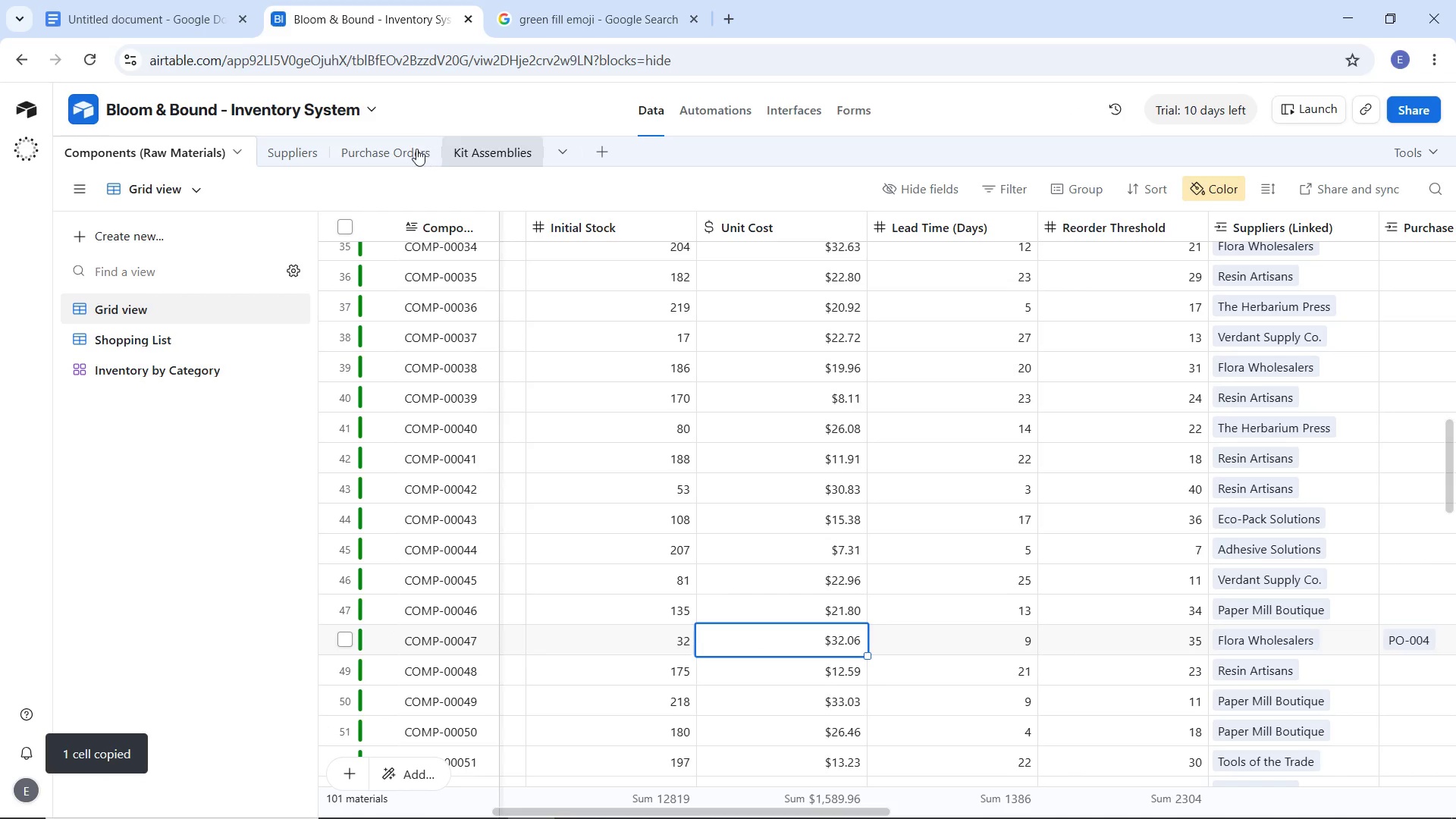 
left_click([416, 149])
 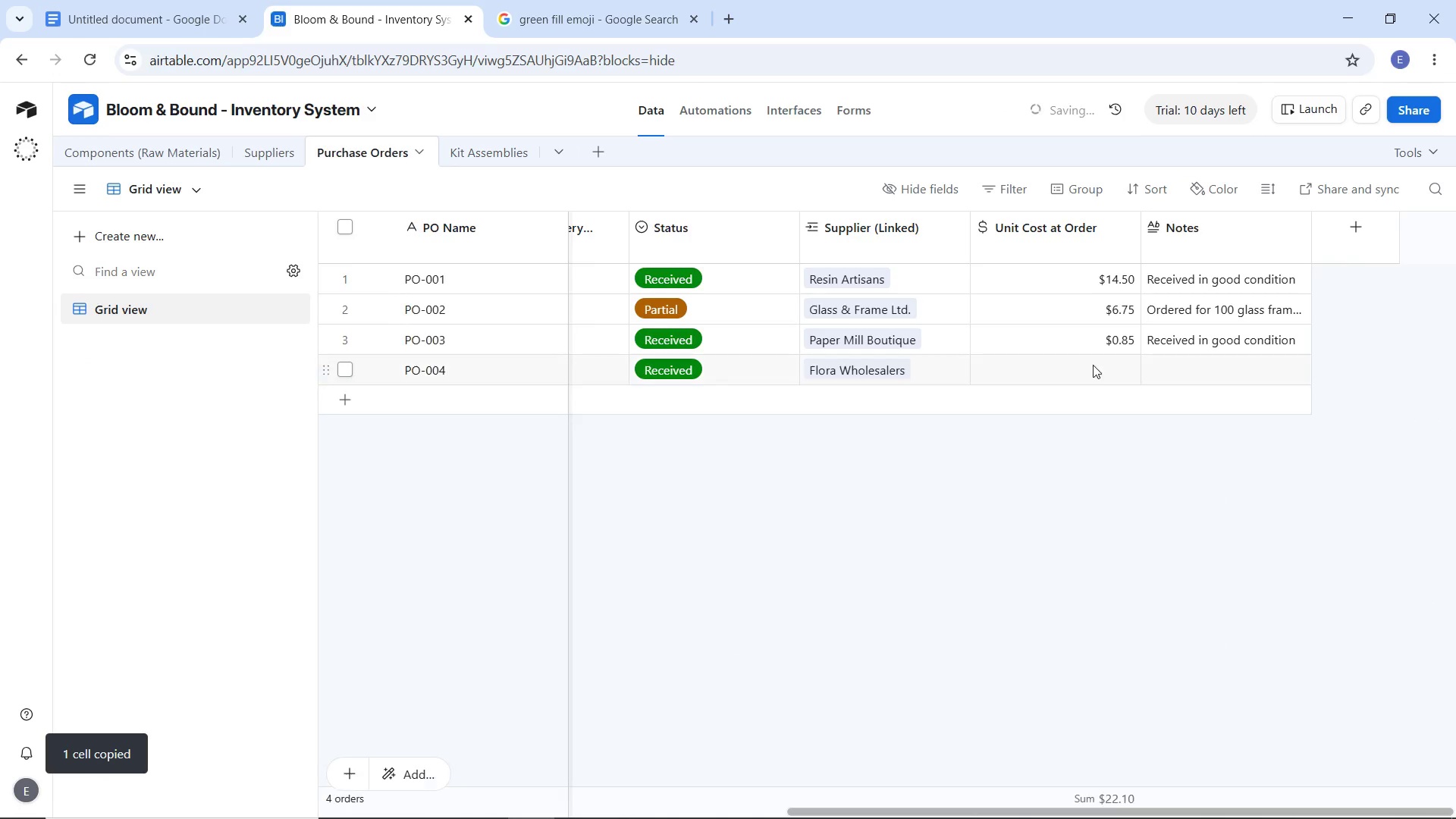 
left_click([1092, 363])
 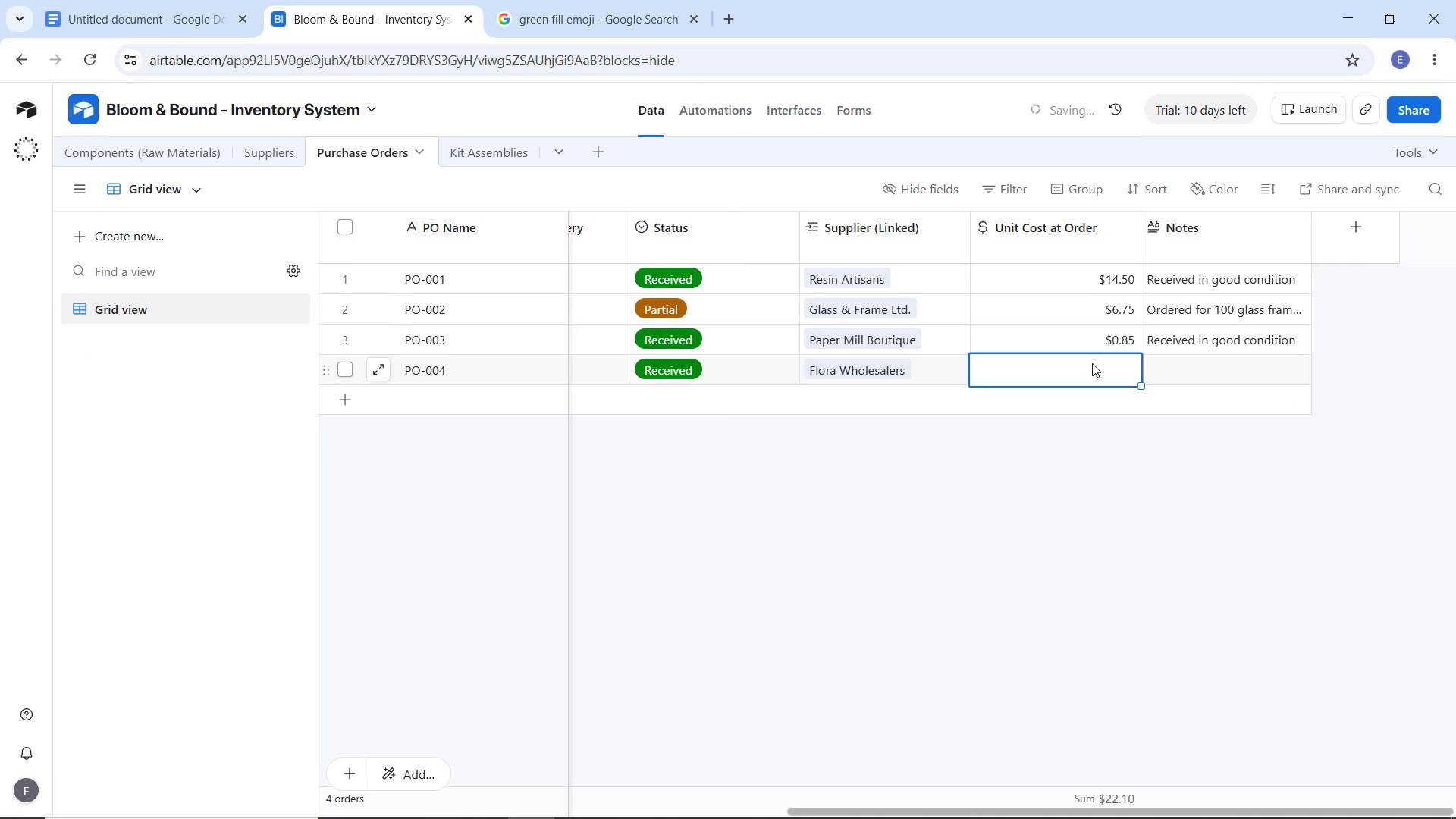 
key(Control+V)
 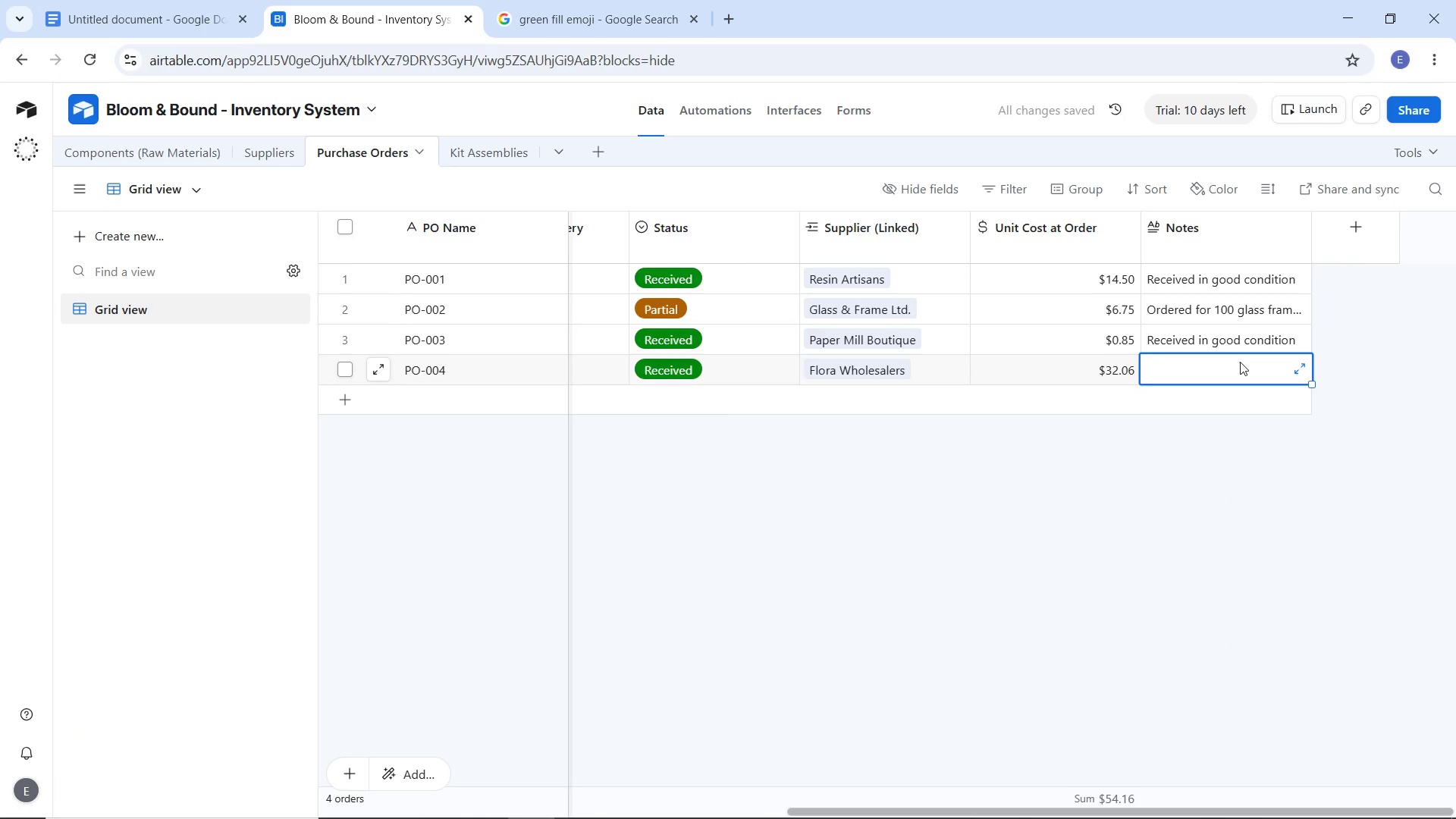 
left_click([1240, 362])
 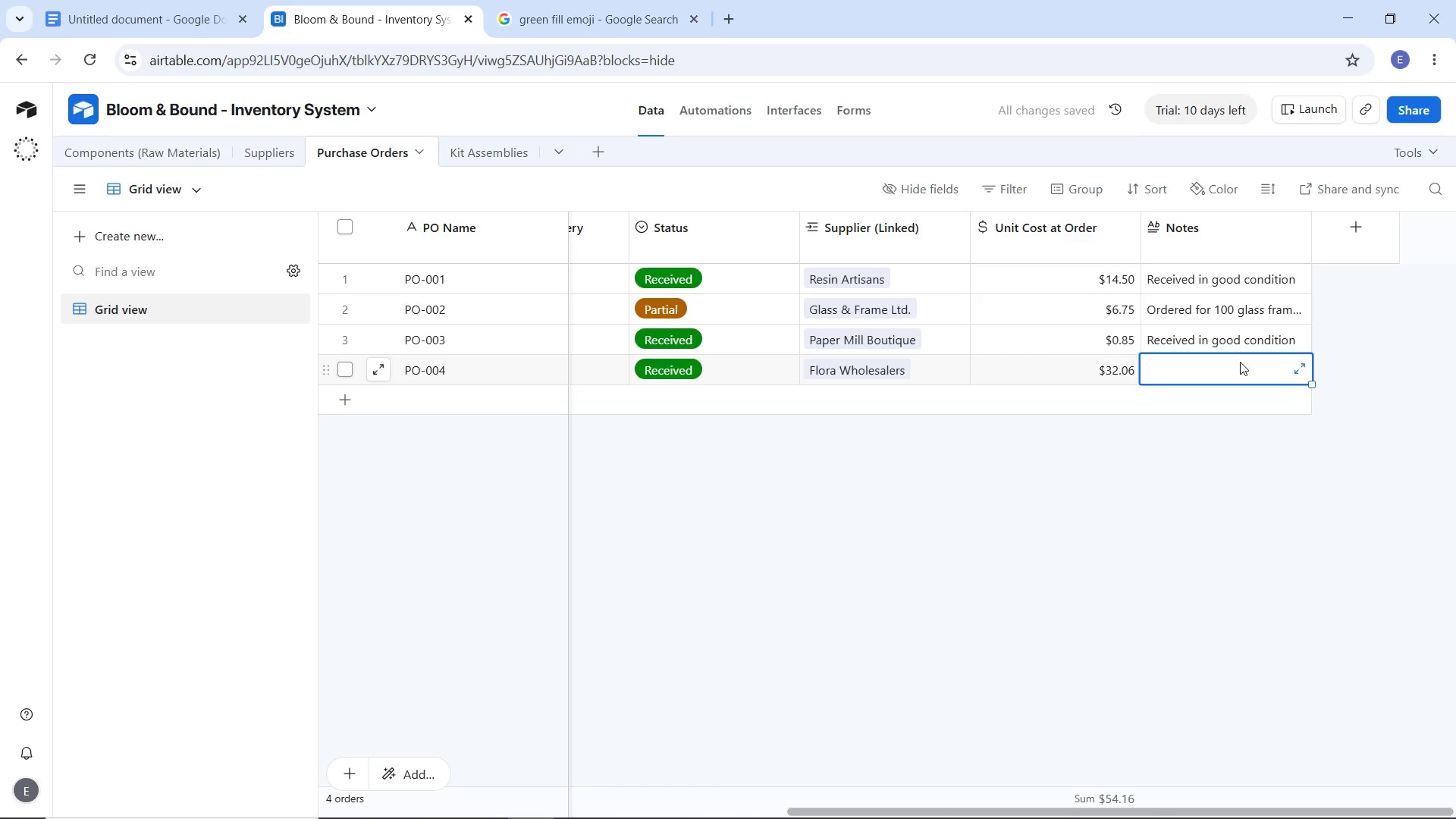 
type(Received in good condition)
 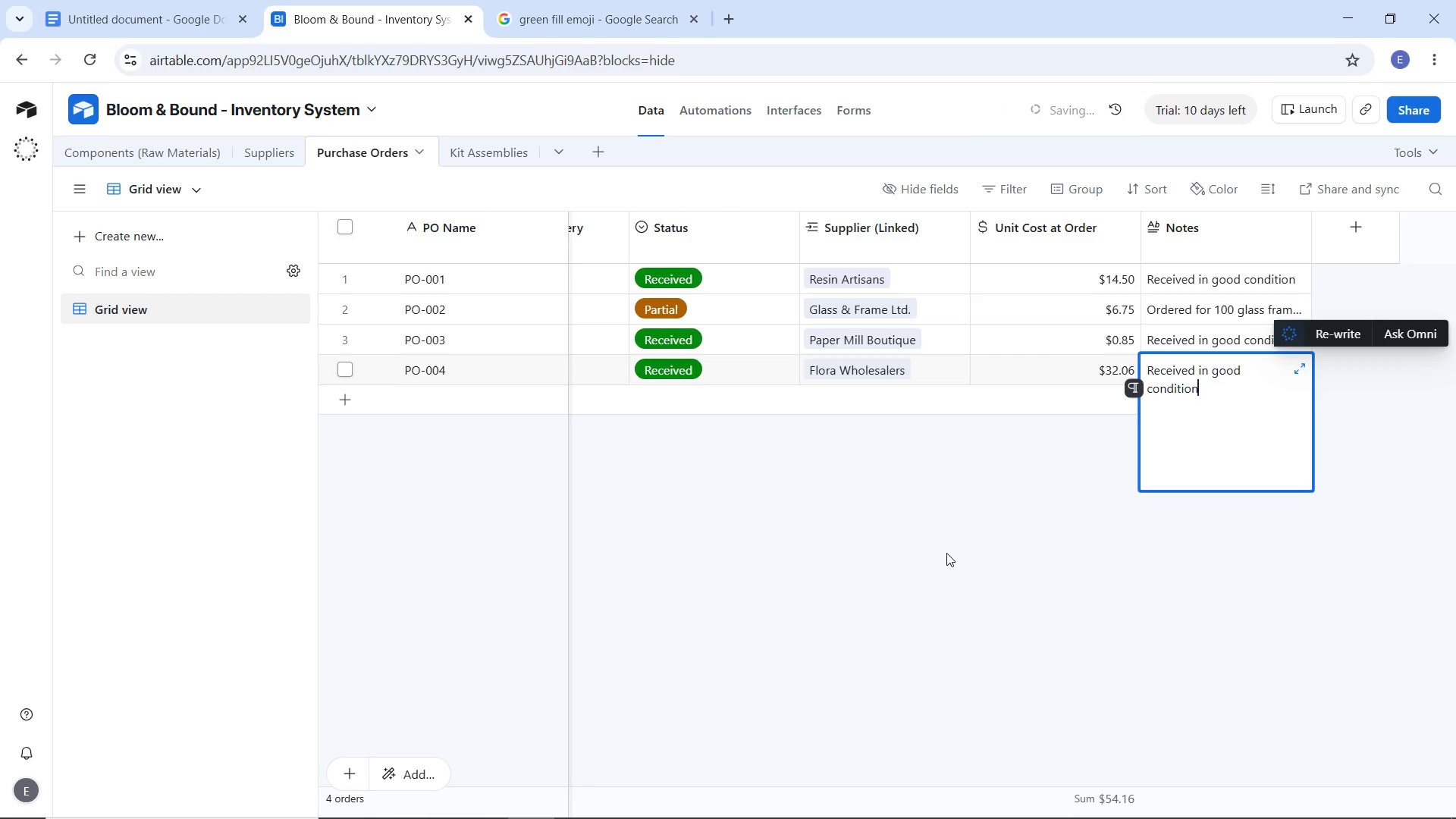 
left_click([946, 553])
 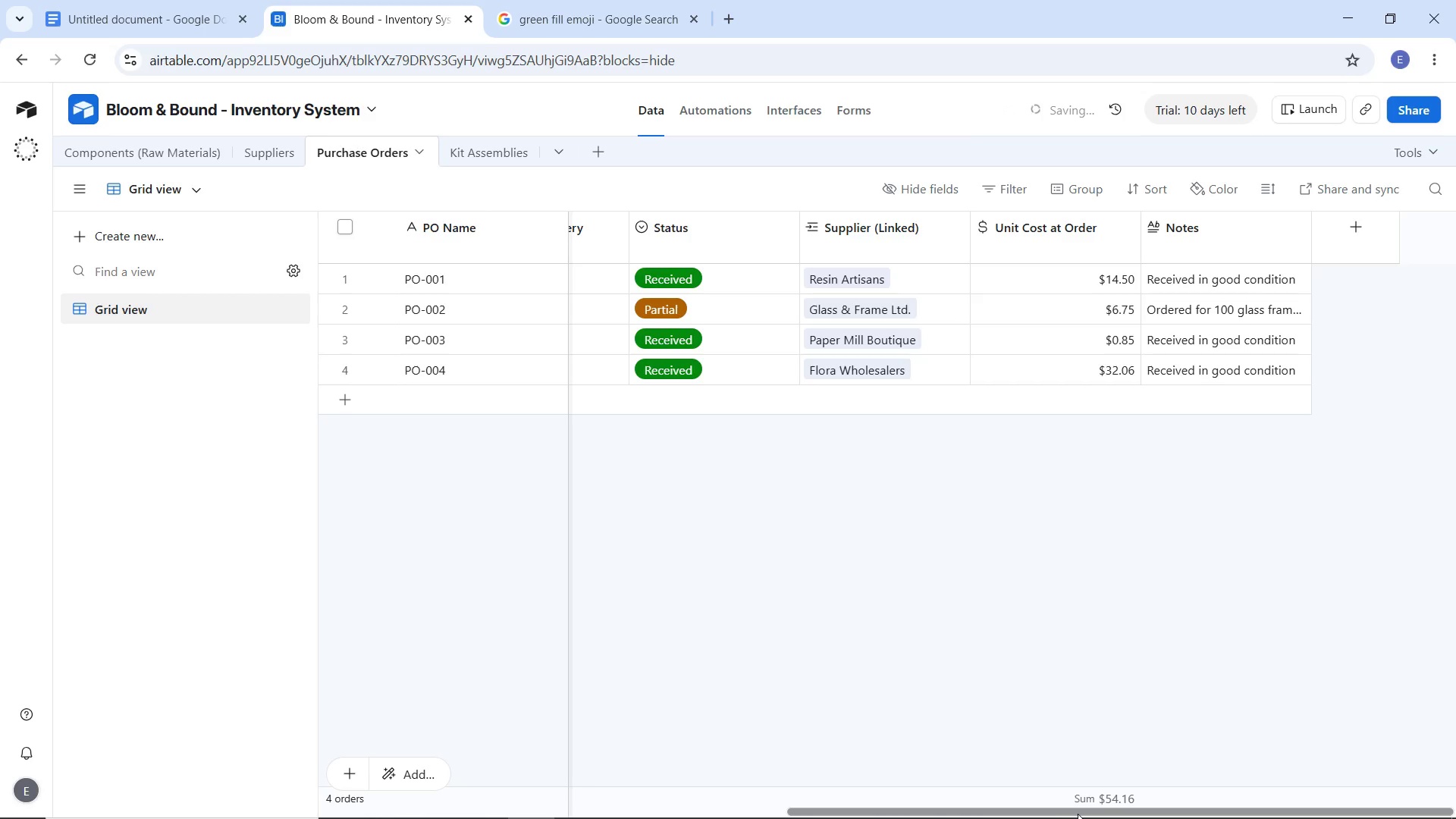 
left_click_drag(start_coordinate=[1078, 814], to_coordinate=[562, 809])
 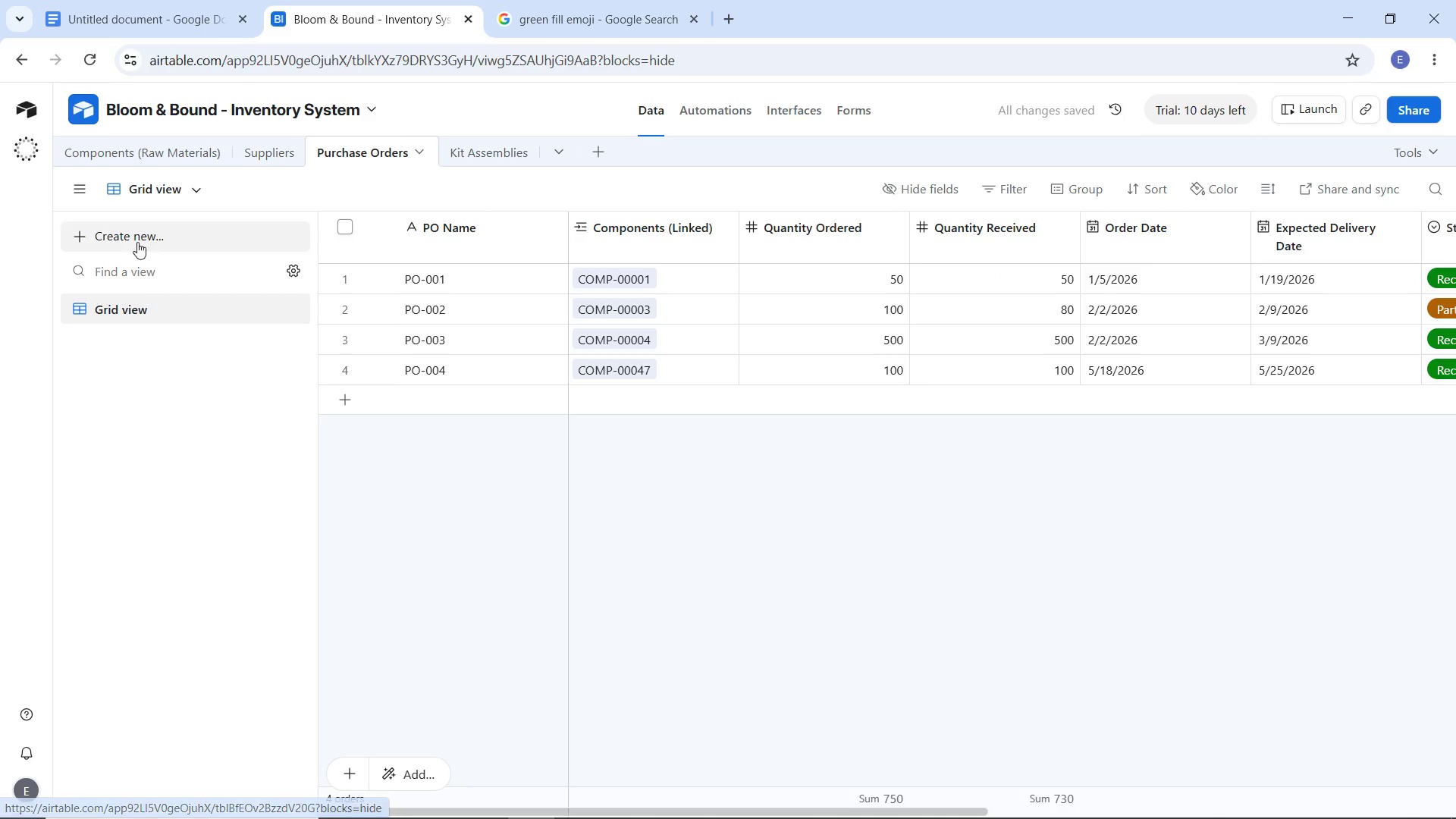 
left_click([116, 155])
 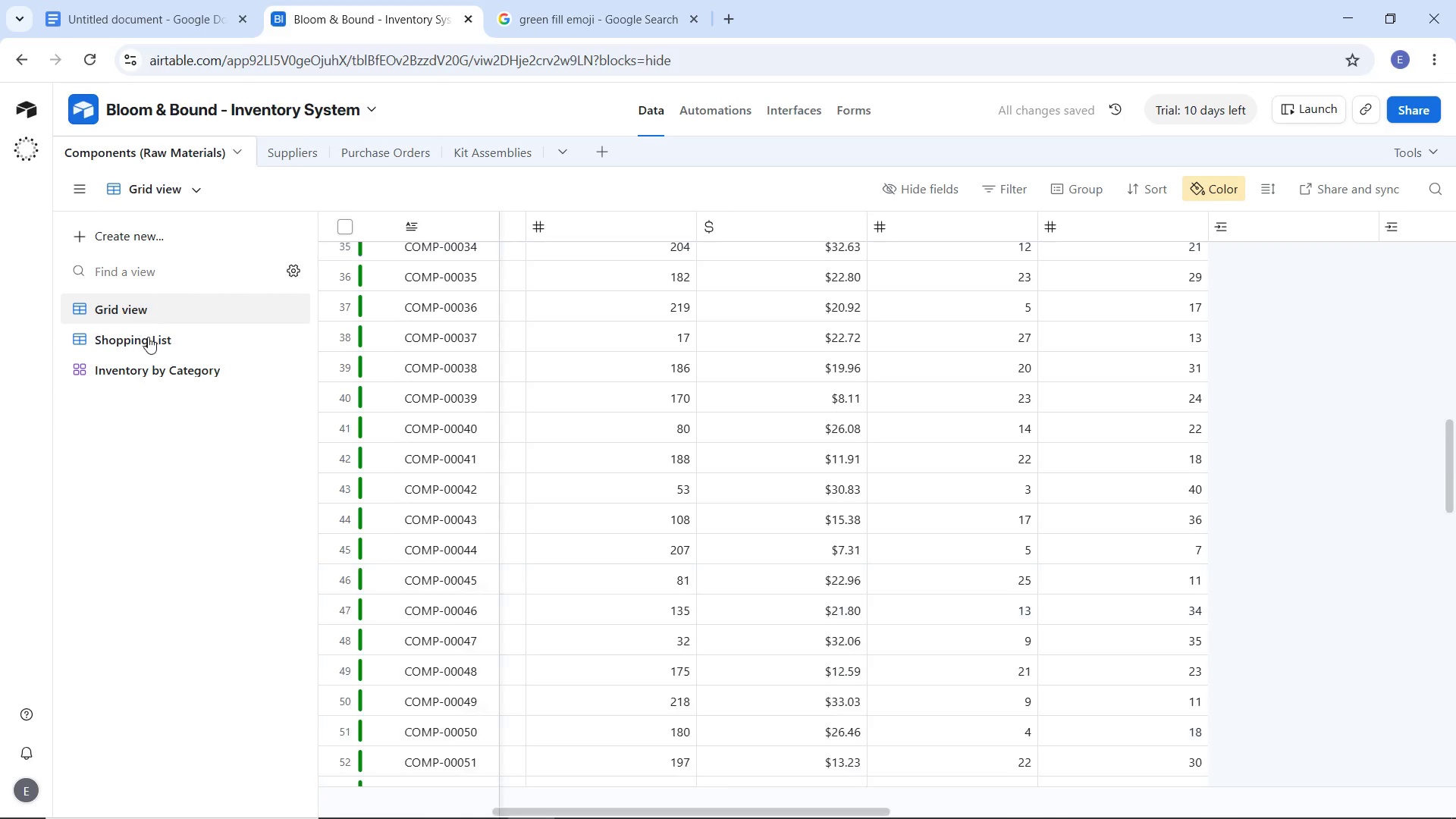 
left_click([148, 337])
 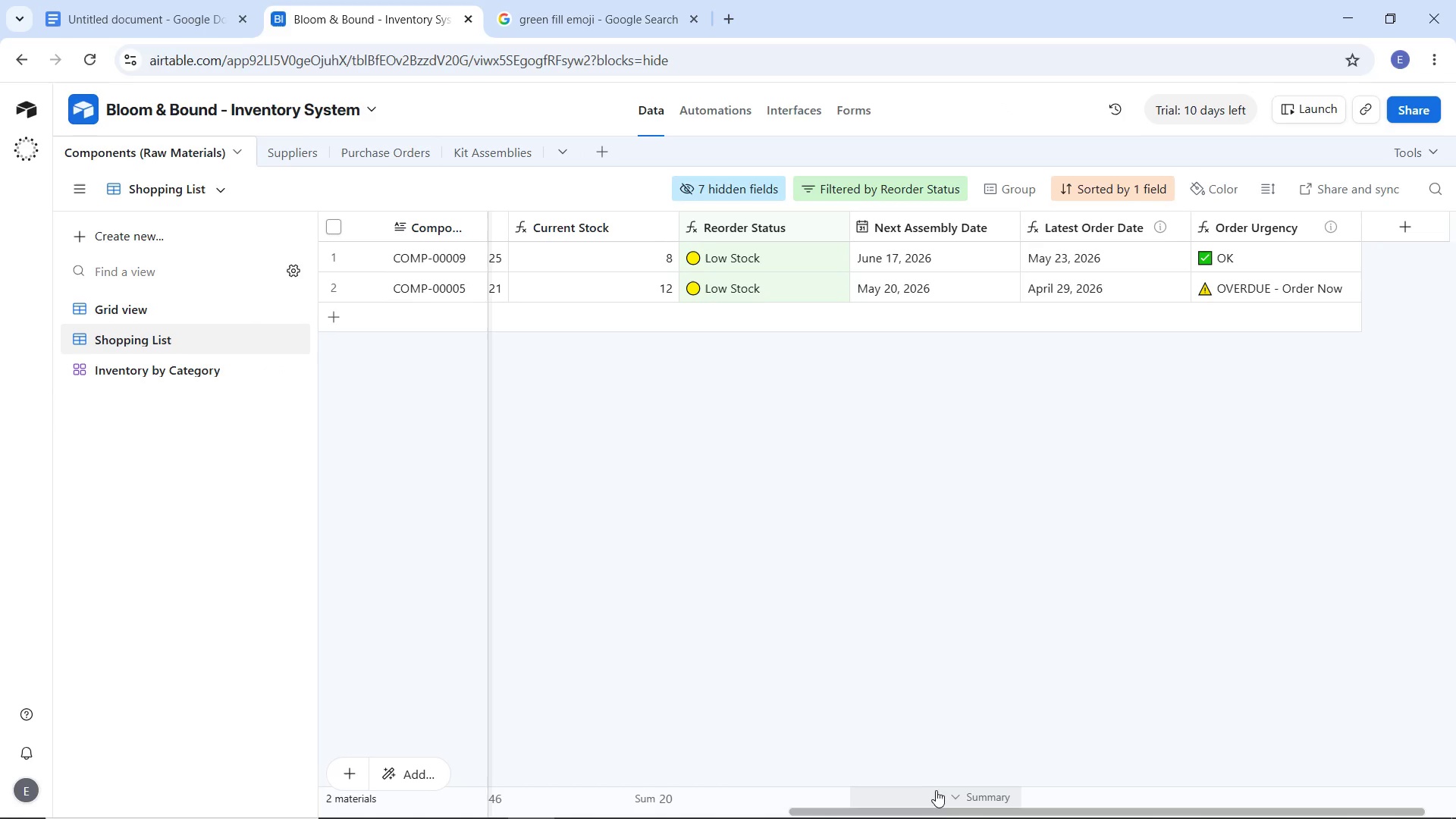 
left_click_drag(start_coordinate=[943, 809], to_coordinate=[465, 802])
 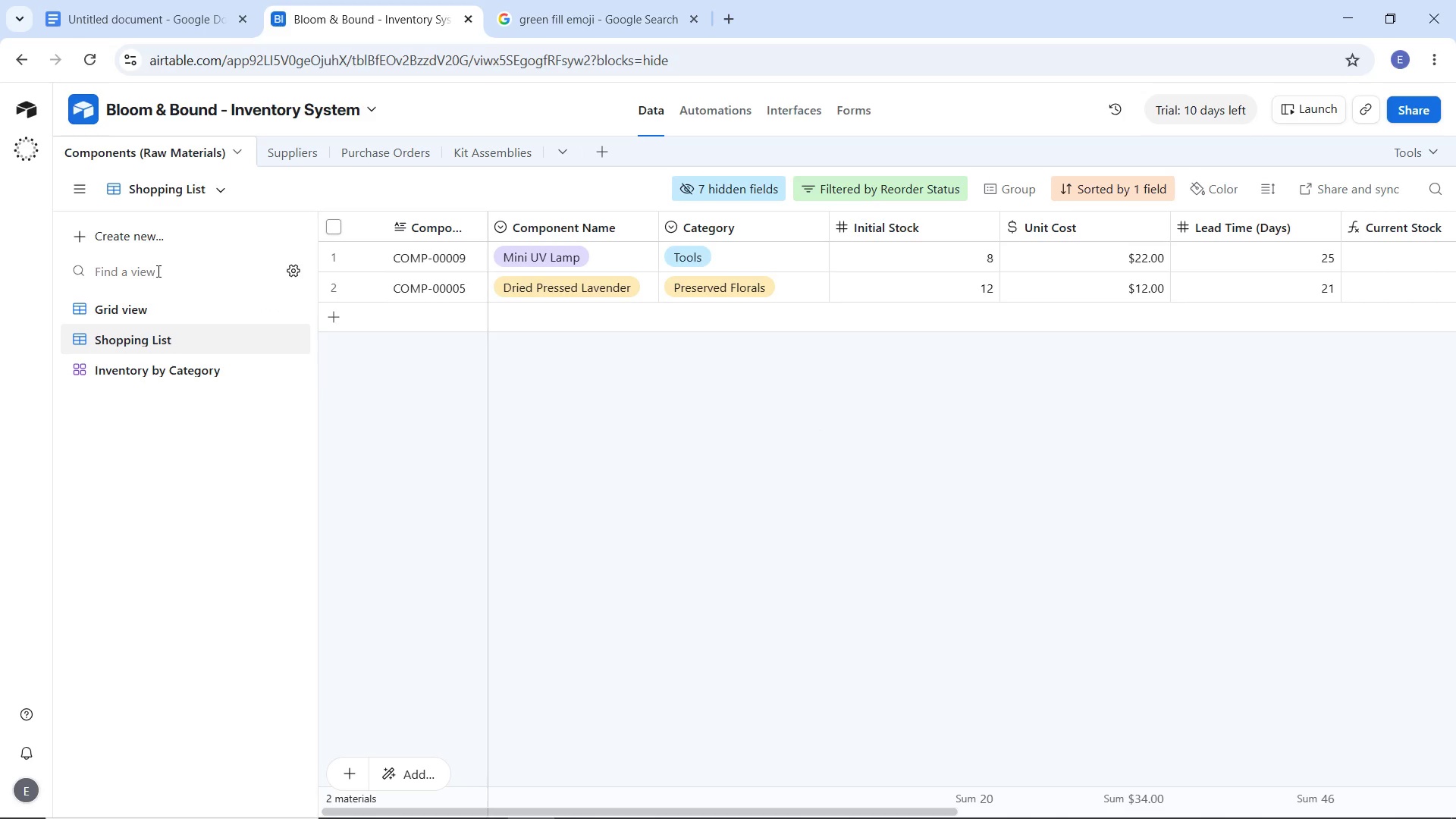 
left_click([118, 317])
 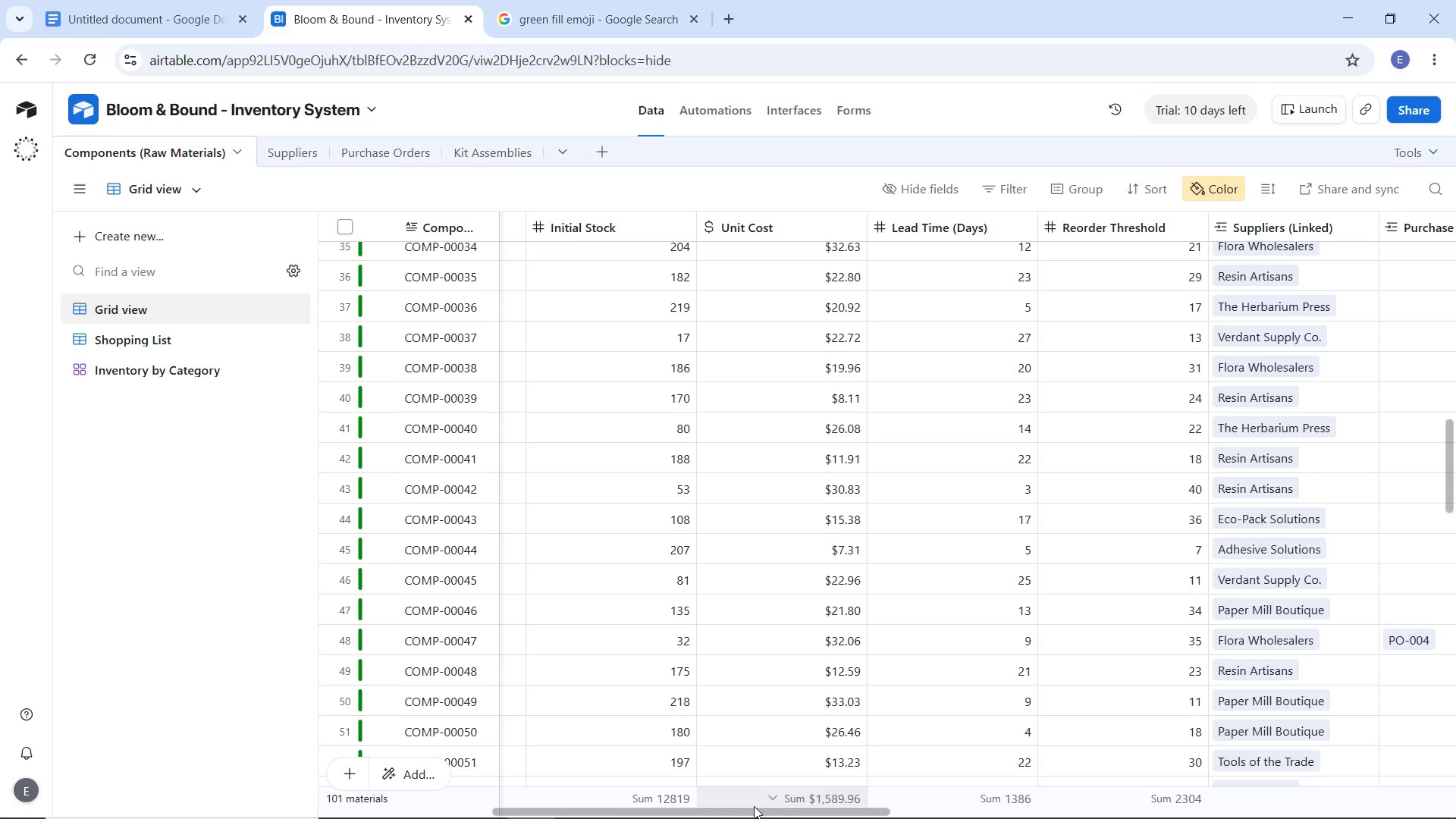 
left_click_drag(start_coordinate=[755, 810], to_coordinate=[532, 809])
 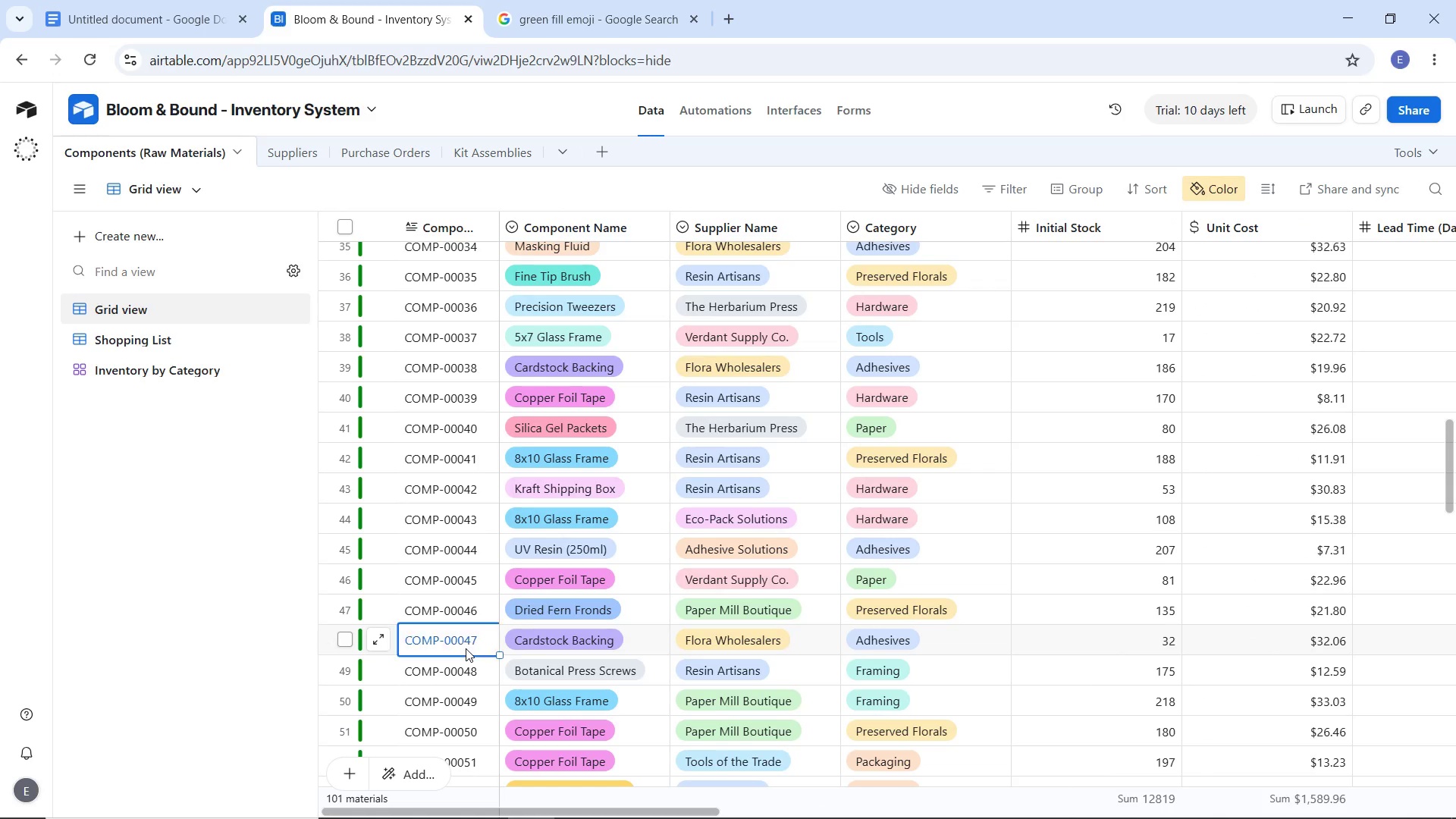 
left_click([466, 648])
 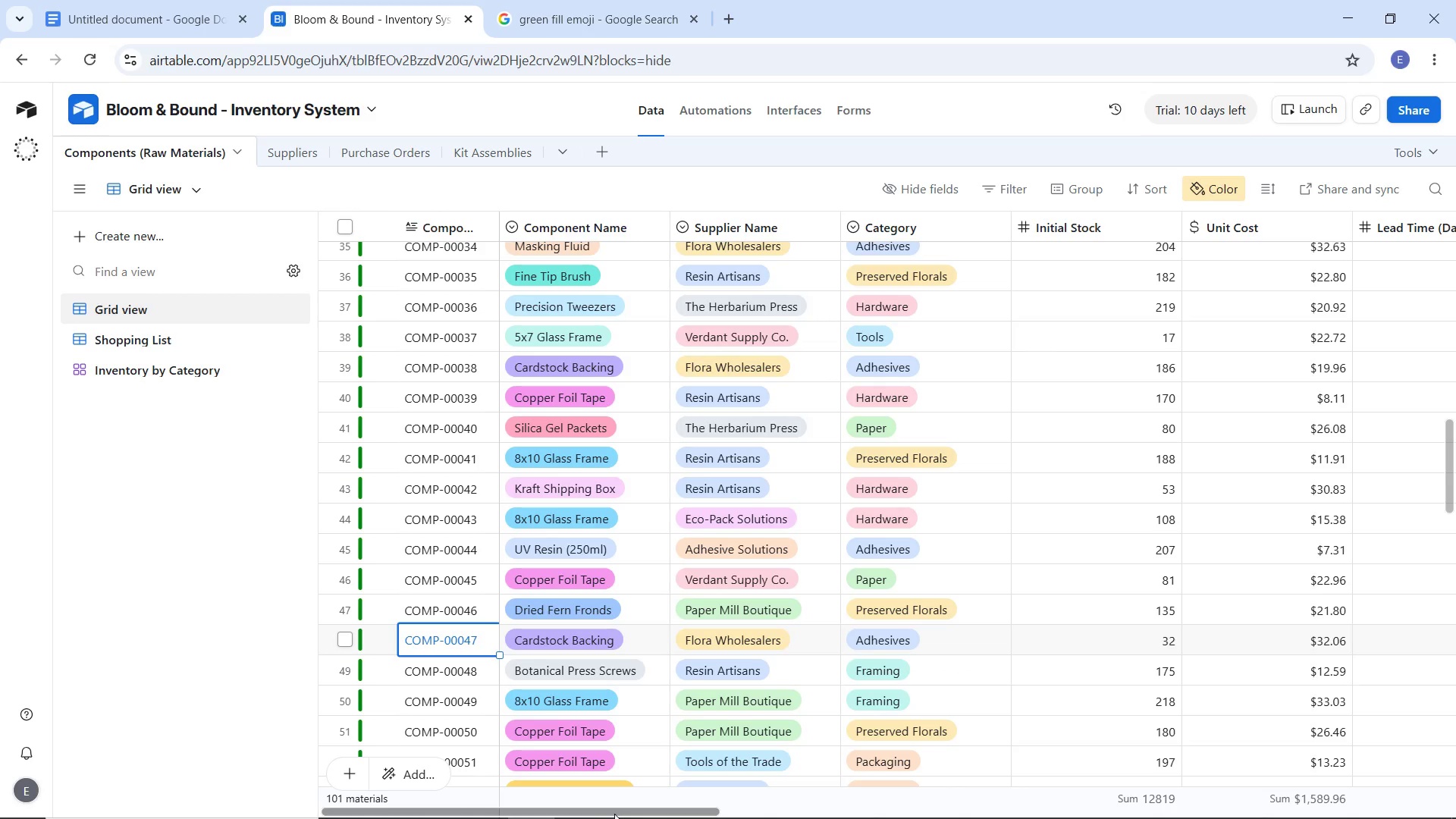 
left_click_drag(start_coordinate=[615, 814], to_coordinate=[1200, 786])
 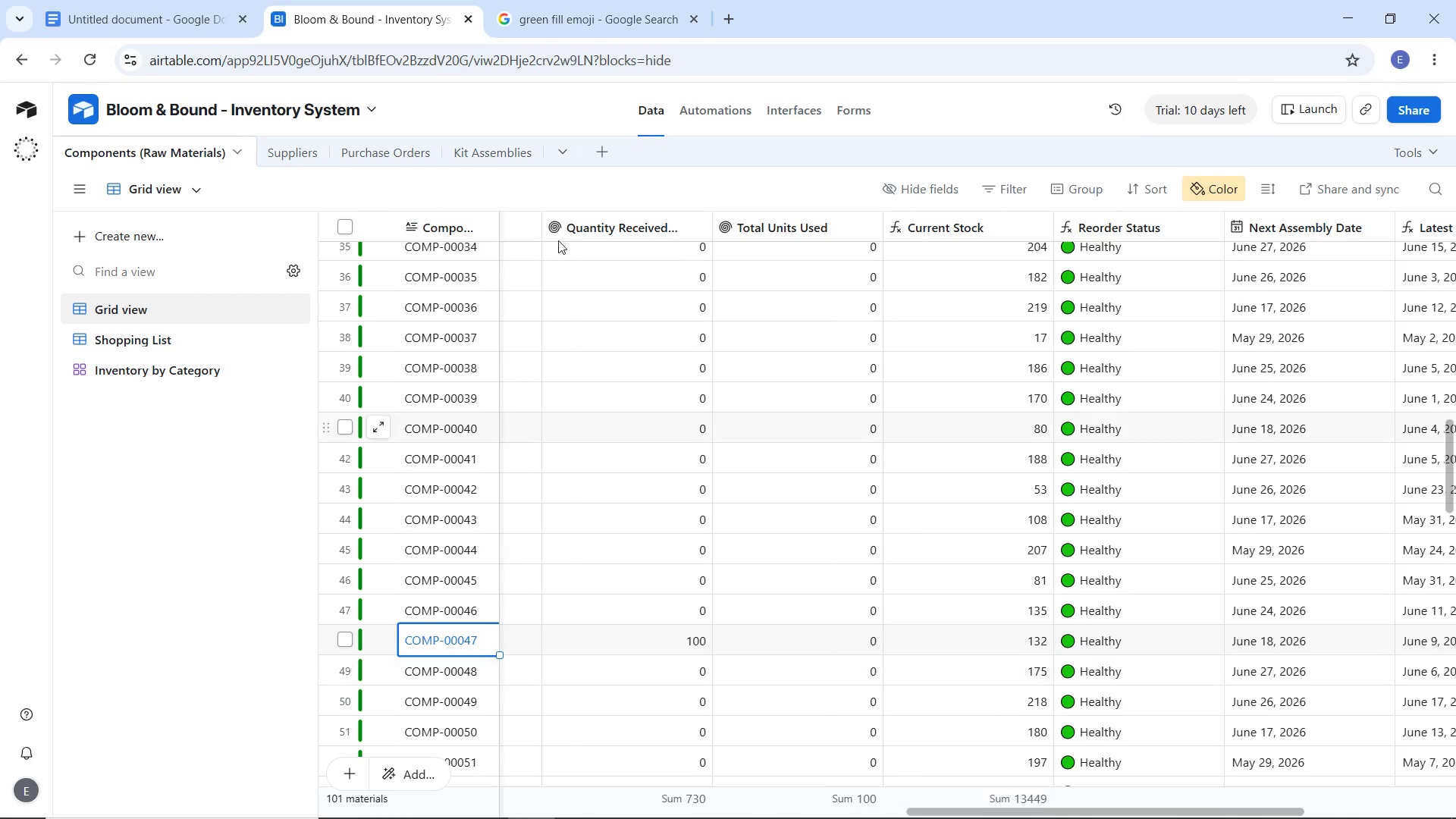 
left_click([158, 18])
 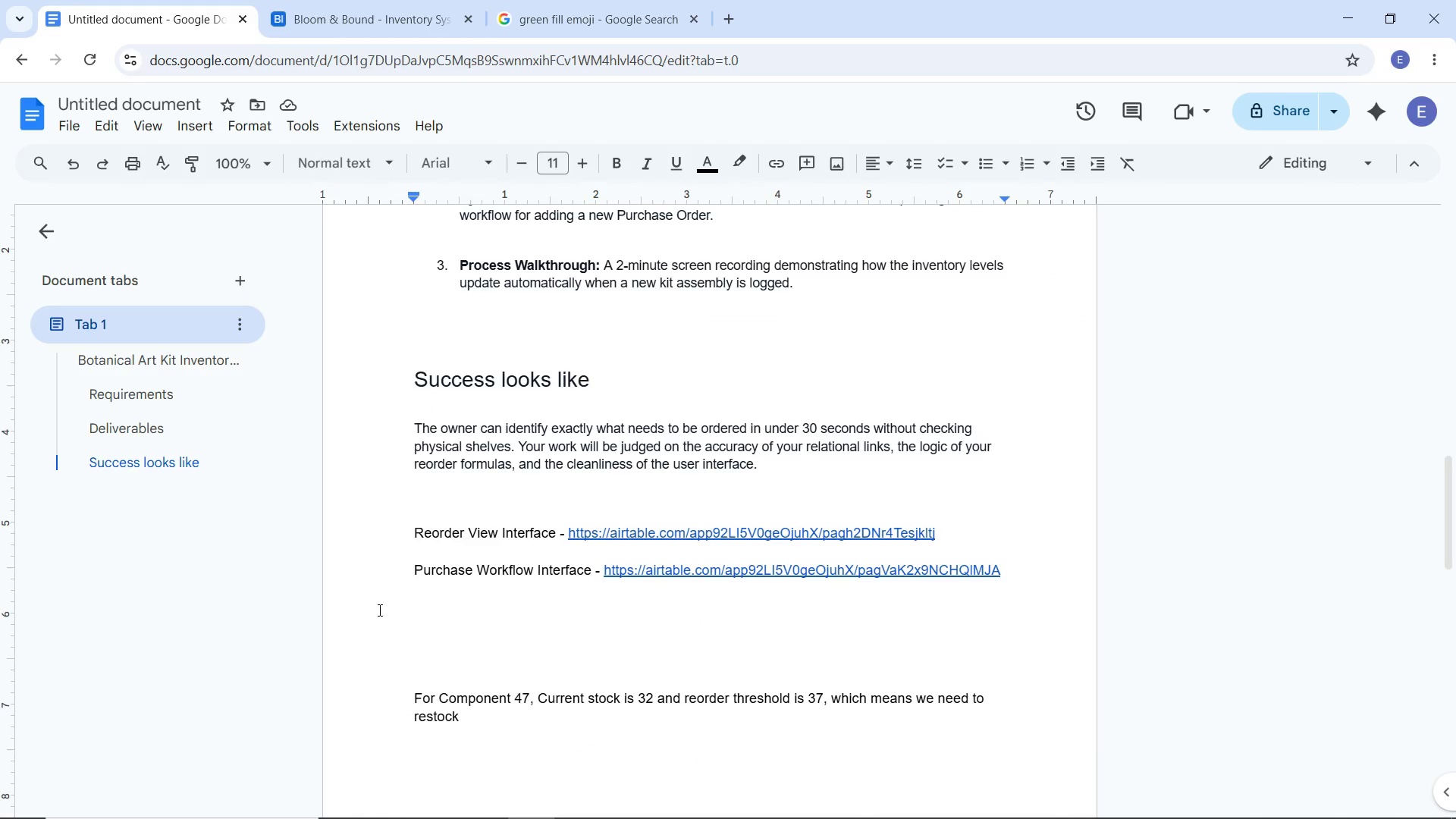 
key(Enter)
 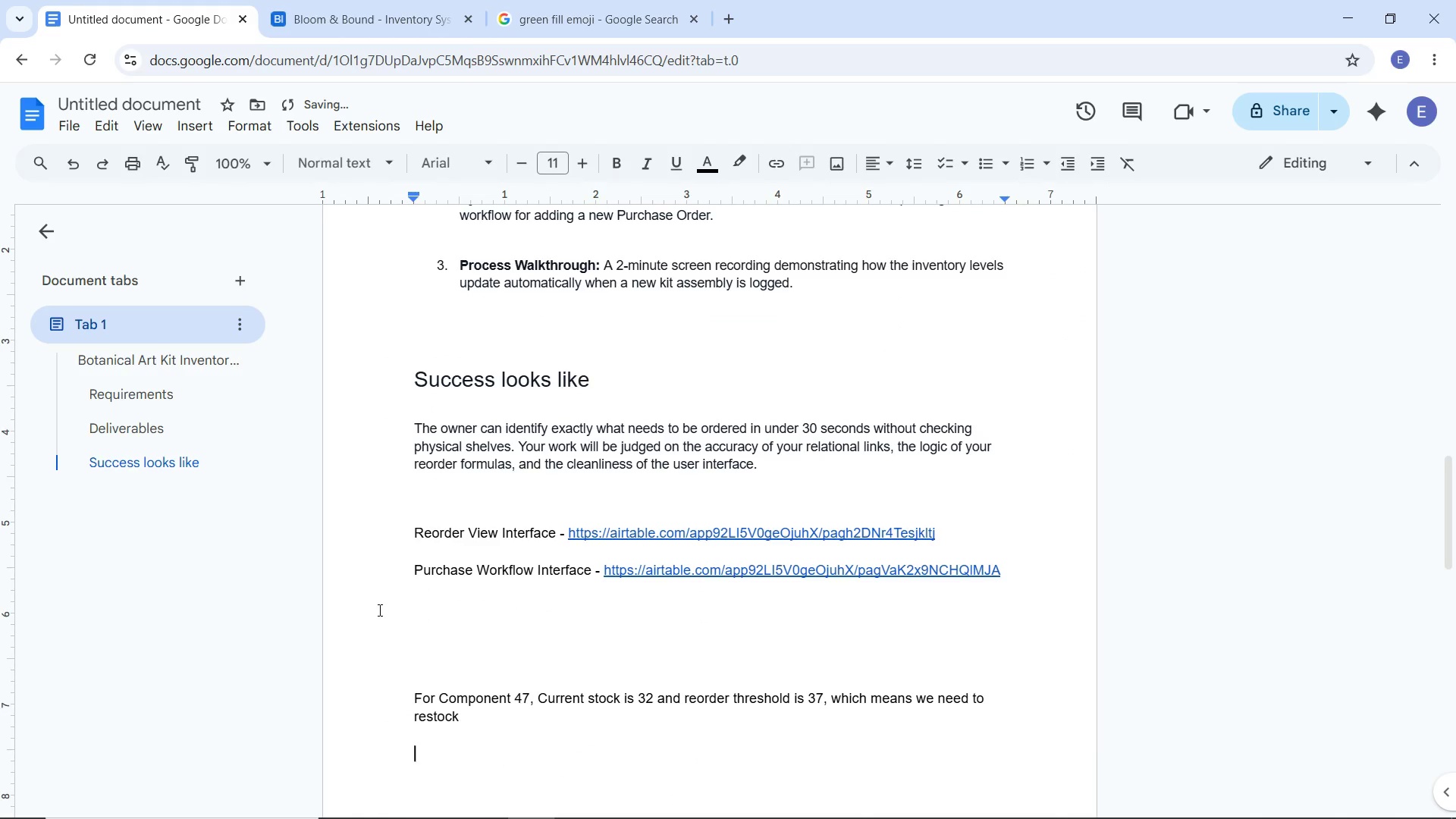 
key(Enter)
 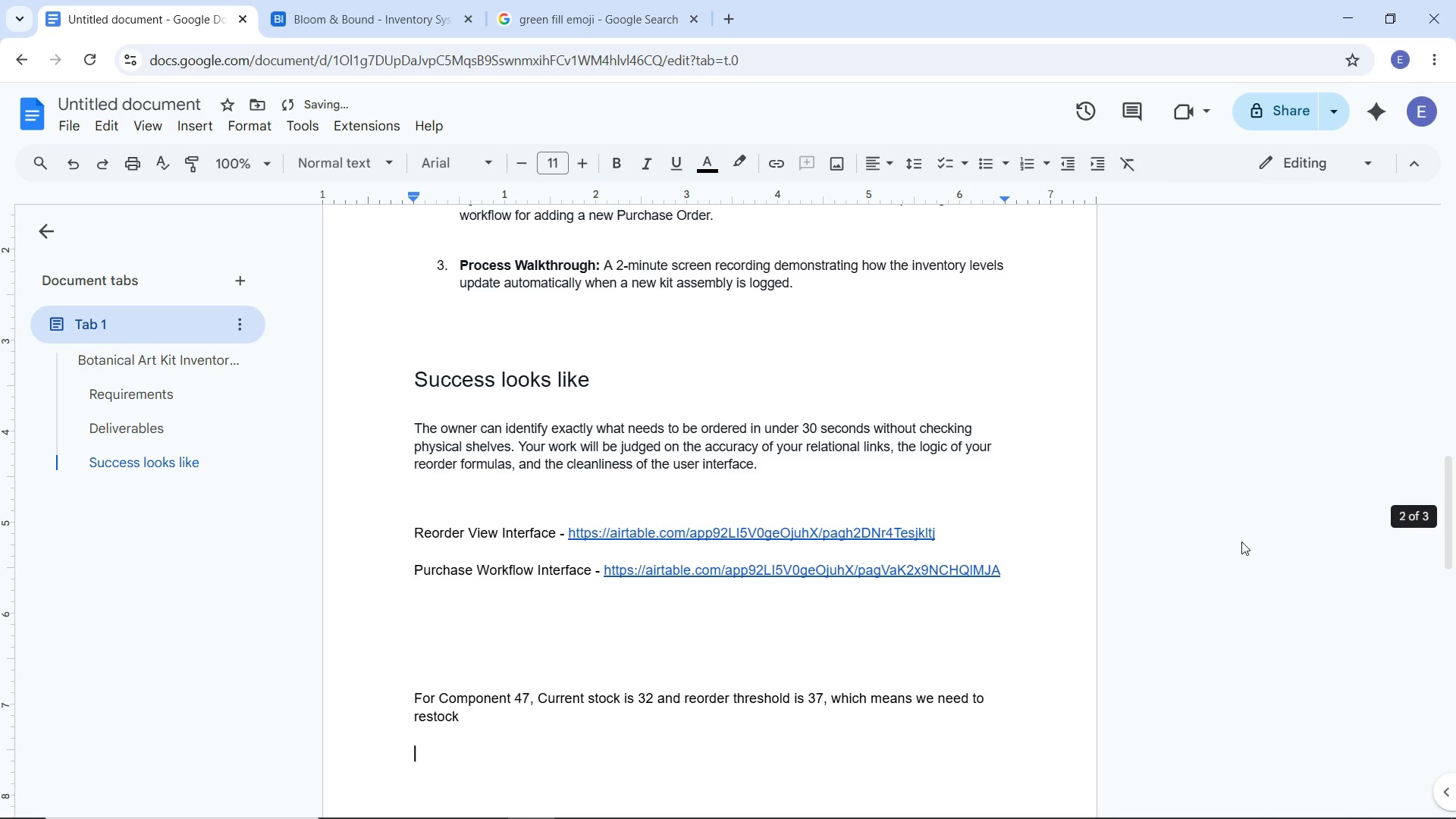 
scroll: coordinate [998, 497], scroll_direction: down, amount: 4.0
 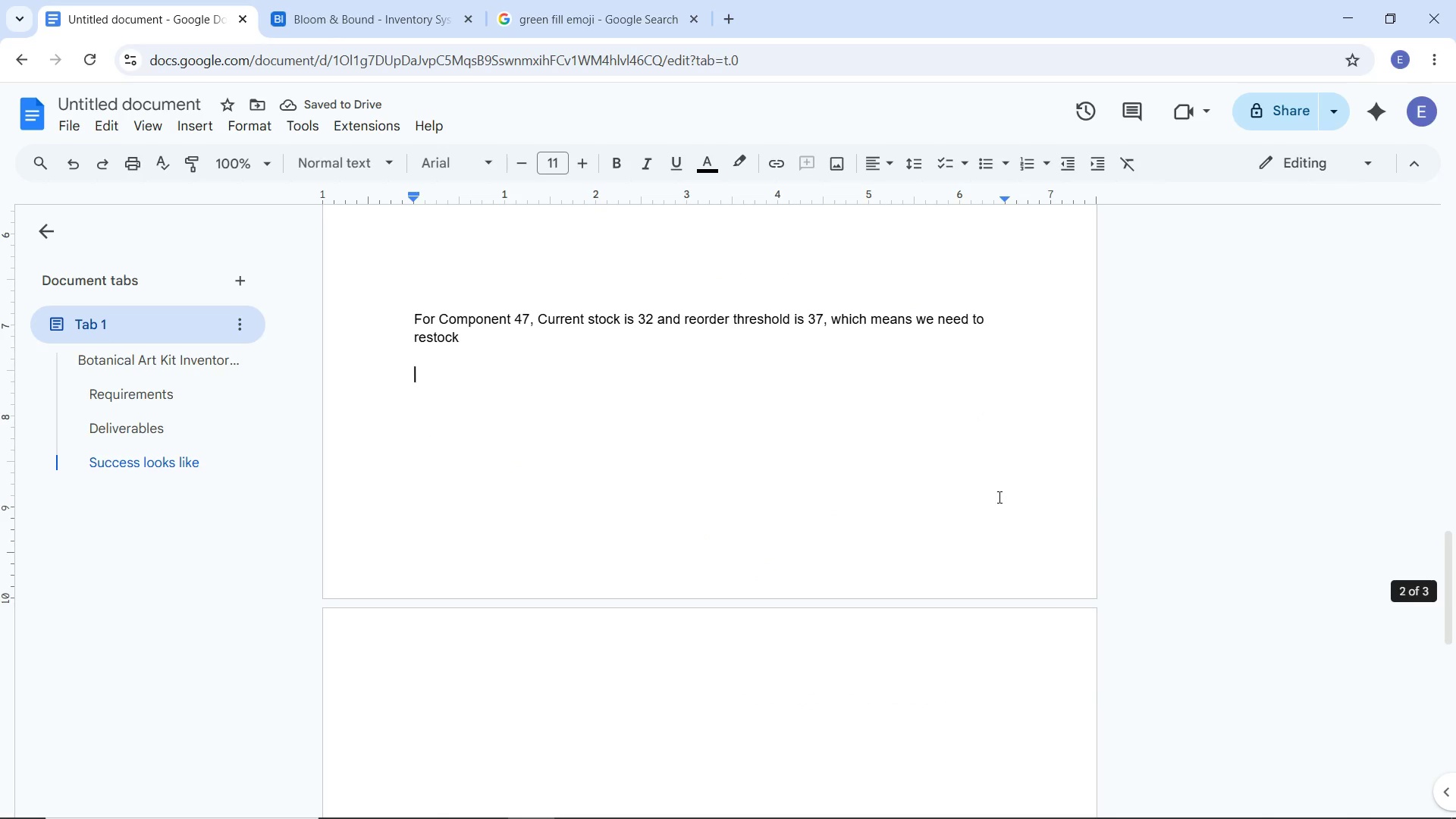 
type(Filling in the Purchase order automm)
key(Backspace)
type(atically remove that stocj)
key(Backspace)
type(k from the shopping list as loin)
key(Backspace)
key(Backspace)
key(Backspace)
type(ong as the current stick)
key(Backspace)
key(Backspace)
key(Backspace)
type(ock is greater than the o)
key(Backspace)
type(reorder threshold. )
 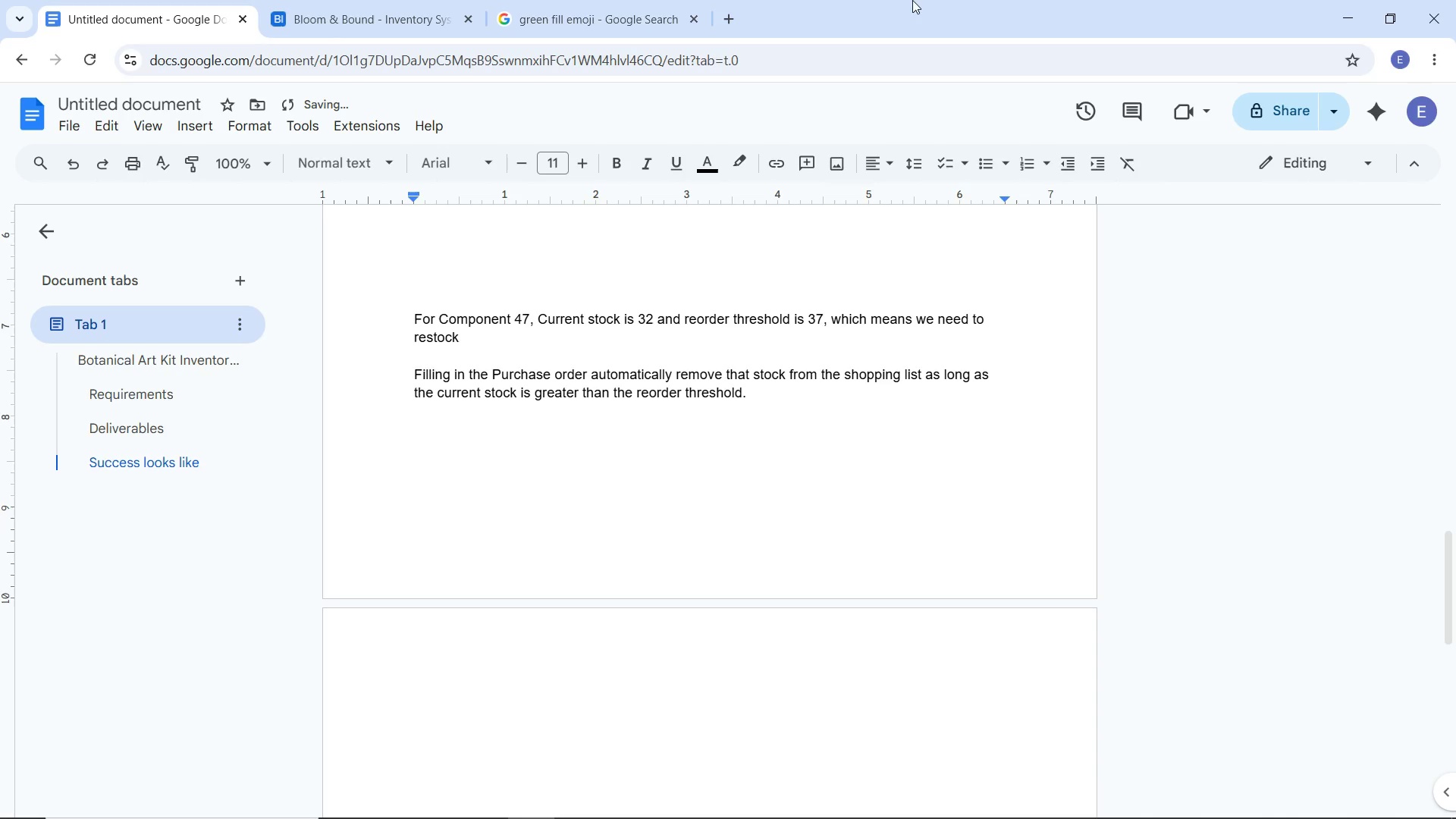 
left_click([380, 29])
 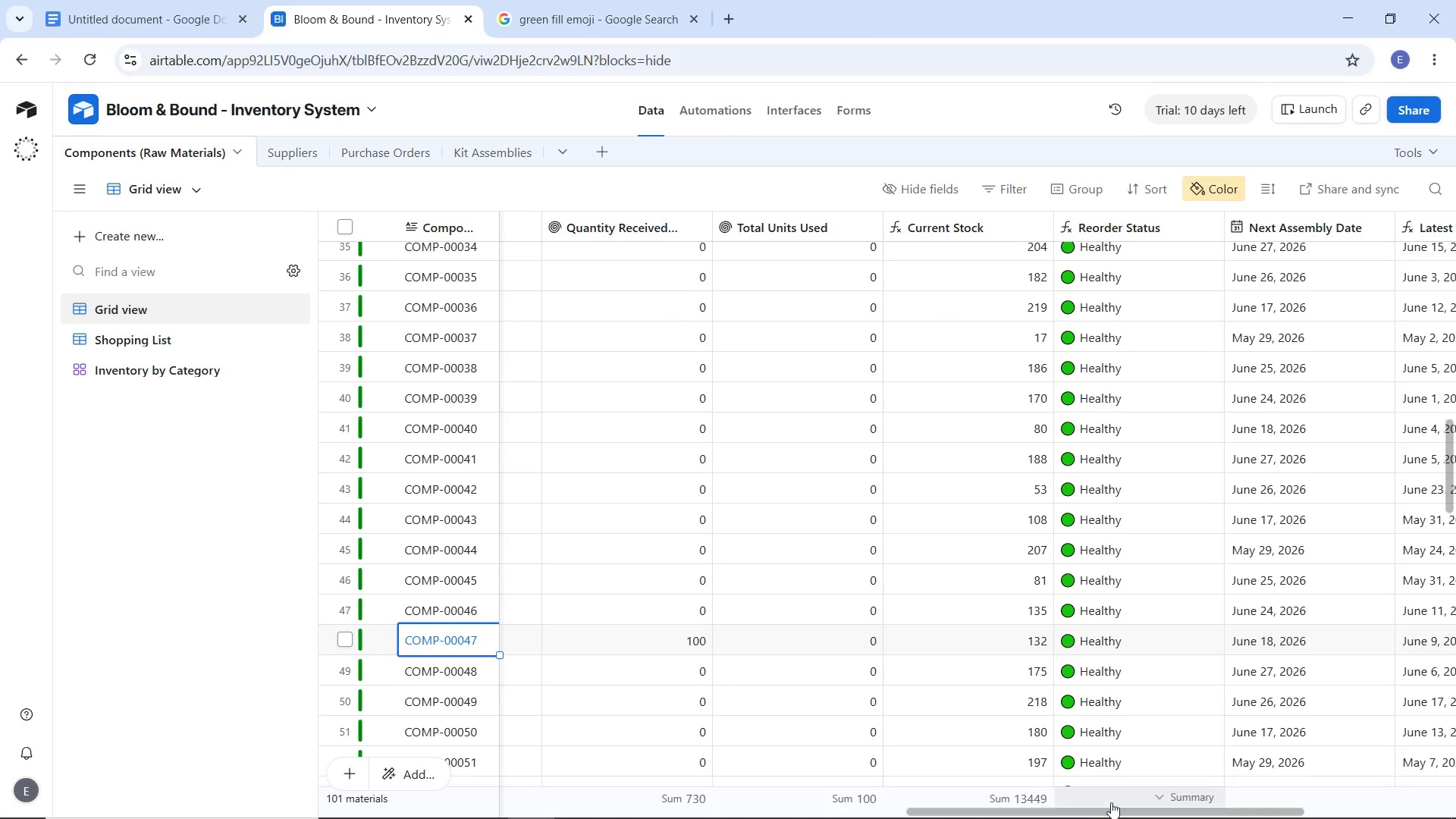 
left_click_drag(start_coordinate=[1114, 808], to_coordinate=[1264, 805])
 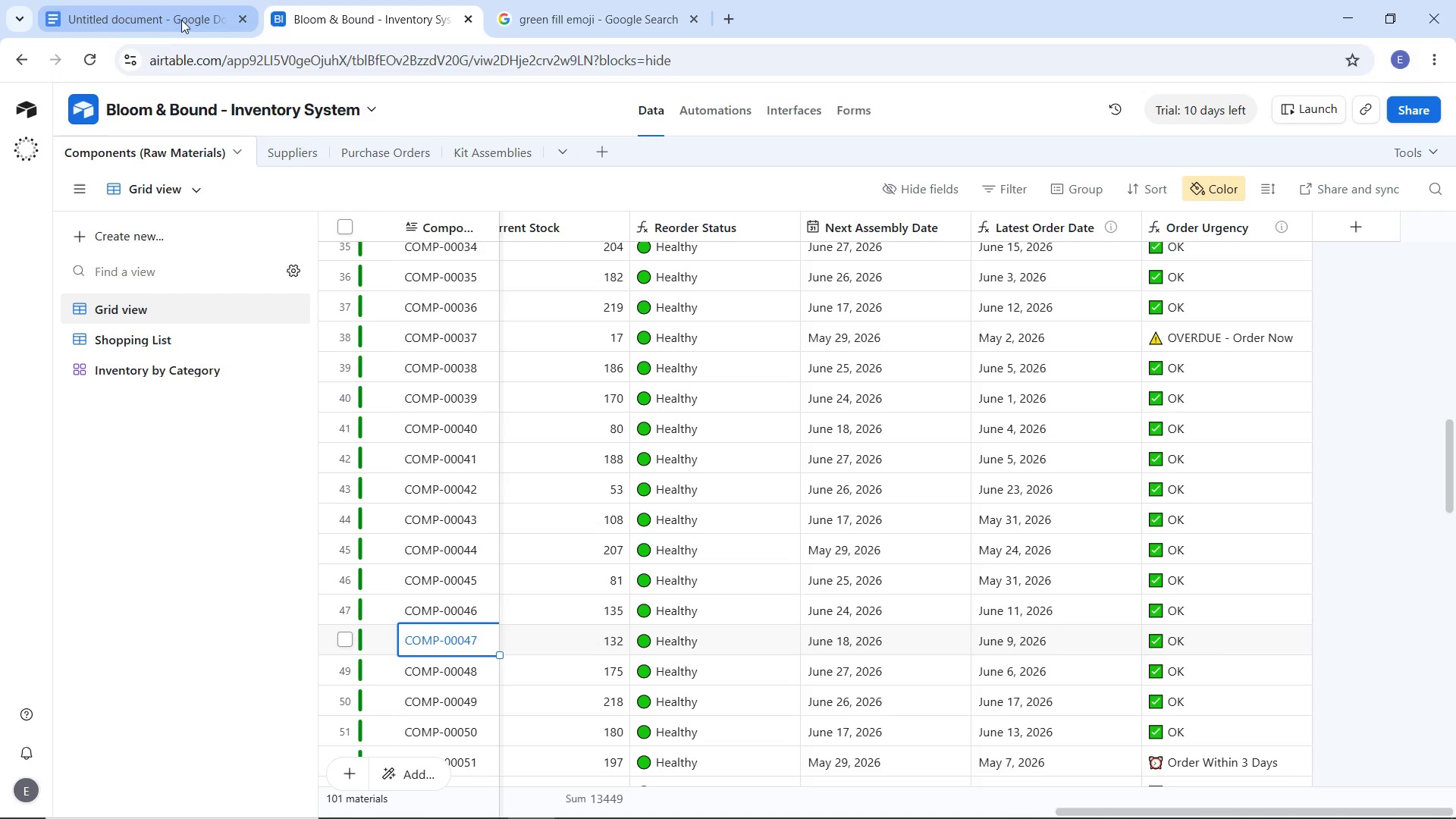 
left_click([170, 15])
 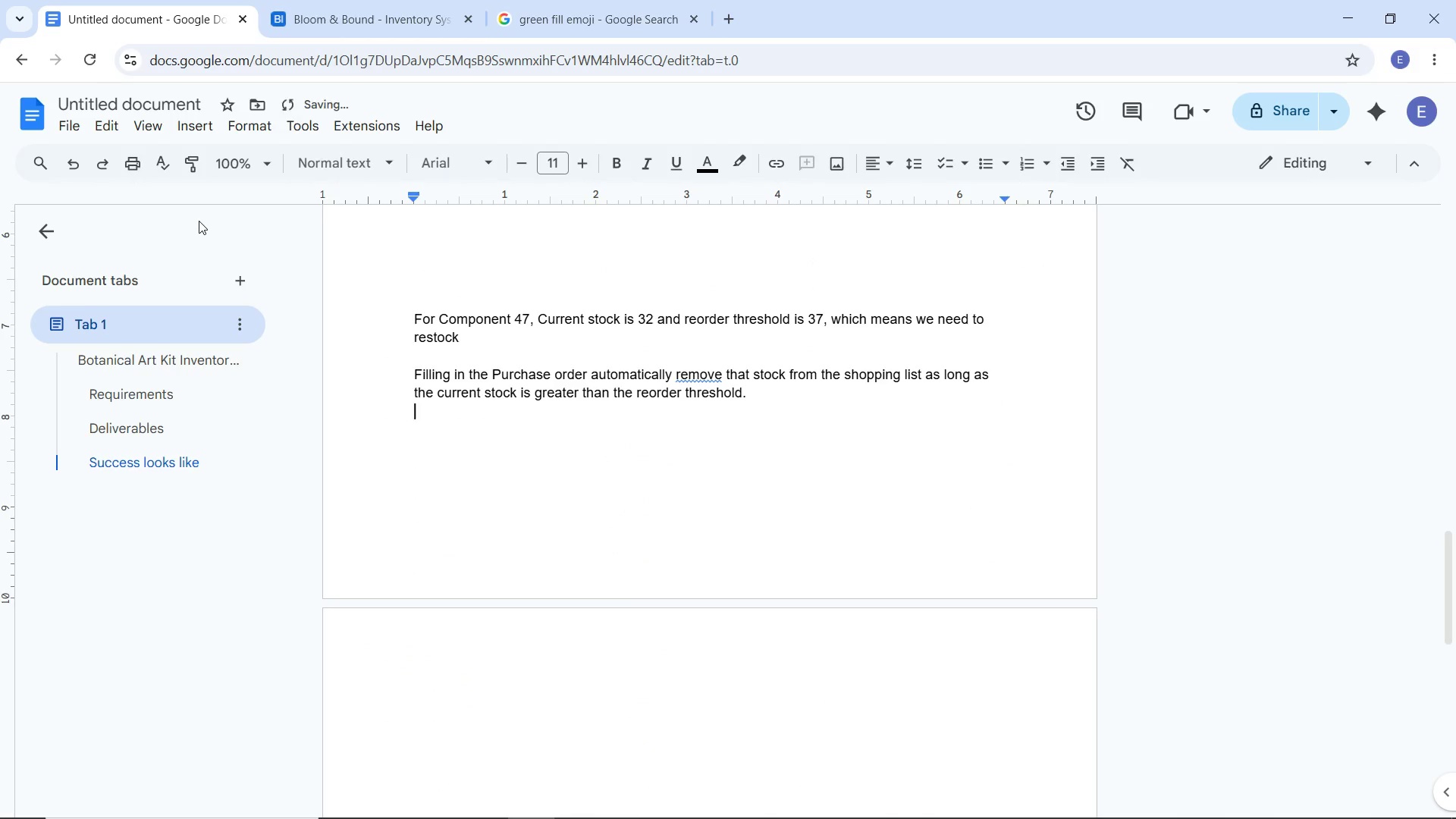 
key(Enter)
 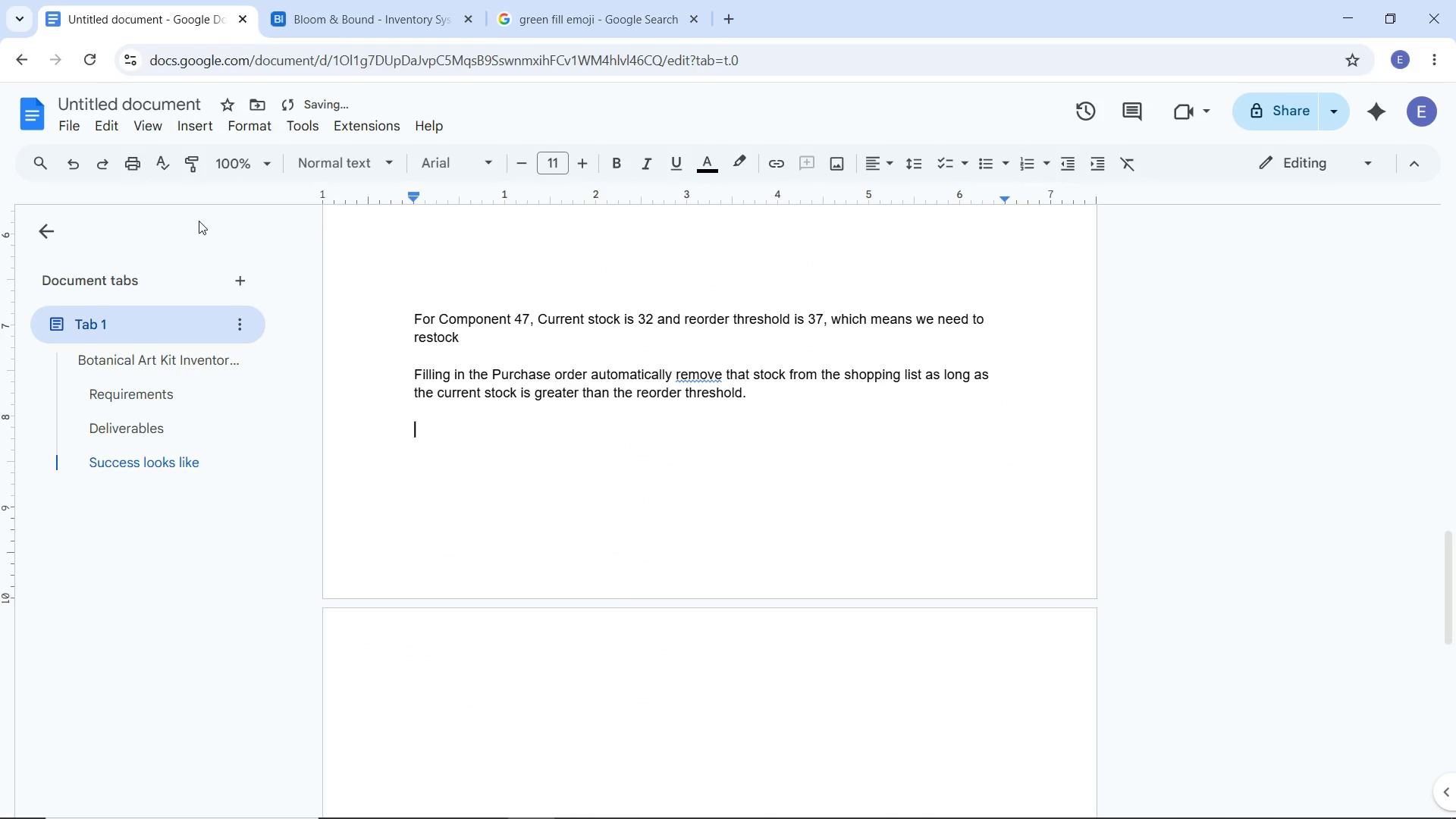 
key(Enter)
 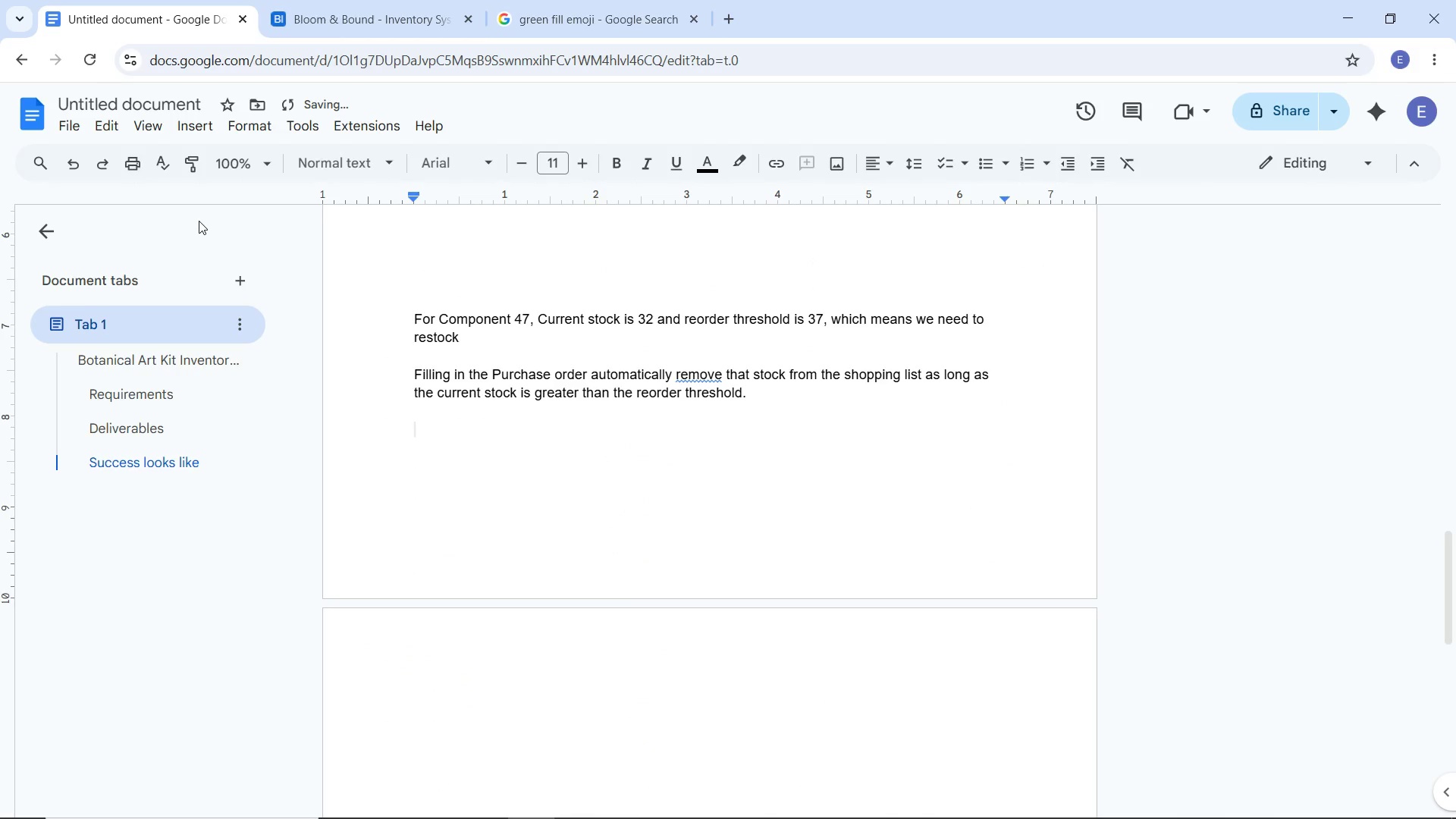 
type(The reorder status and order urgency also automatically changes to Heslthy)
key(Backspace)
key(Backspace)
key(Backspace)
key(Backspace)
key(Backspace)
type(althy)
 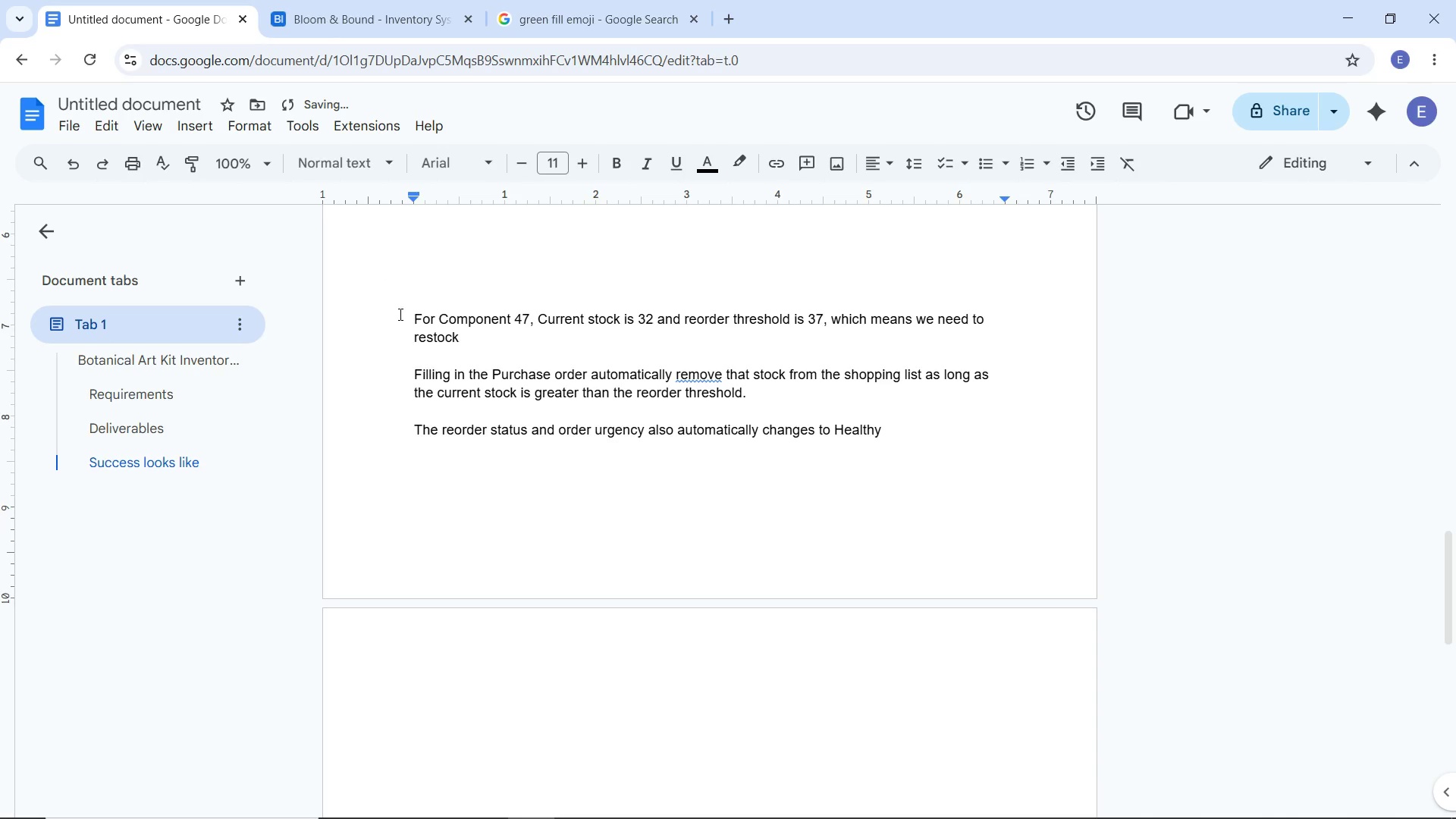 
left_click_drag(start_coordinate=[399, 315], to_coordinate=[919, 430])
 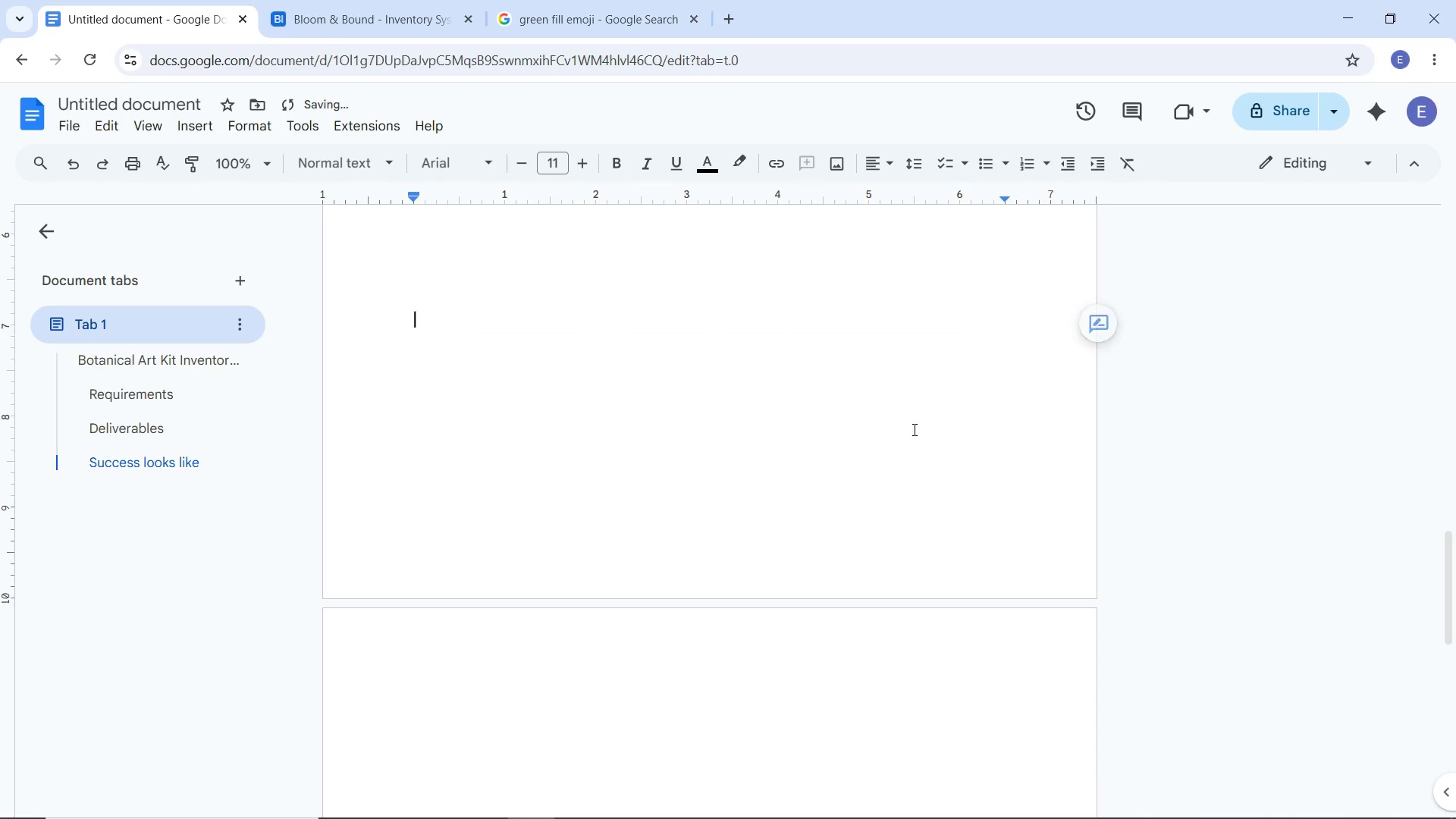 
key(Backspace)
 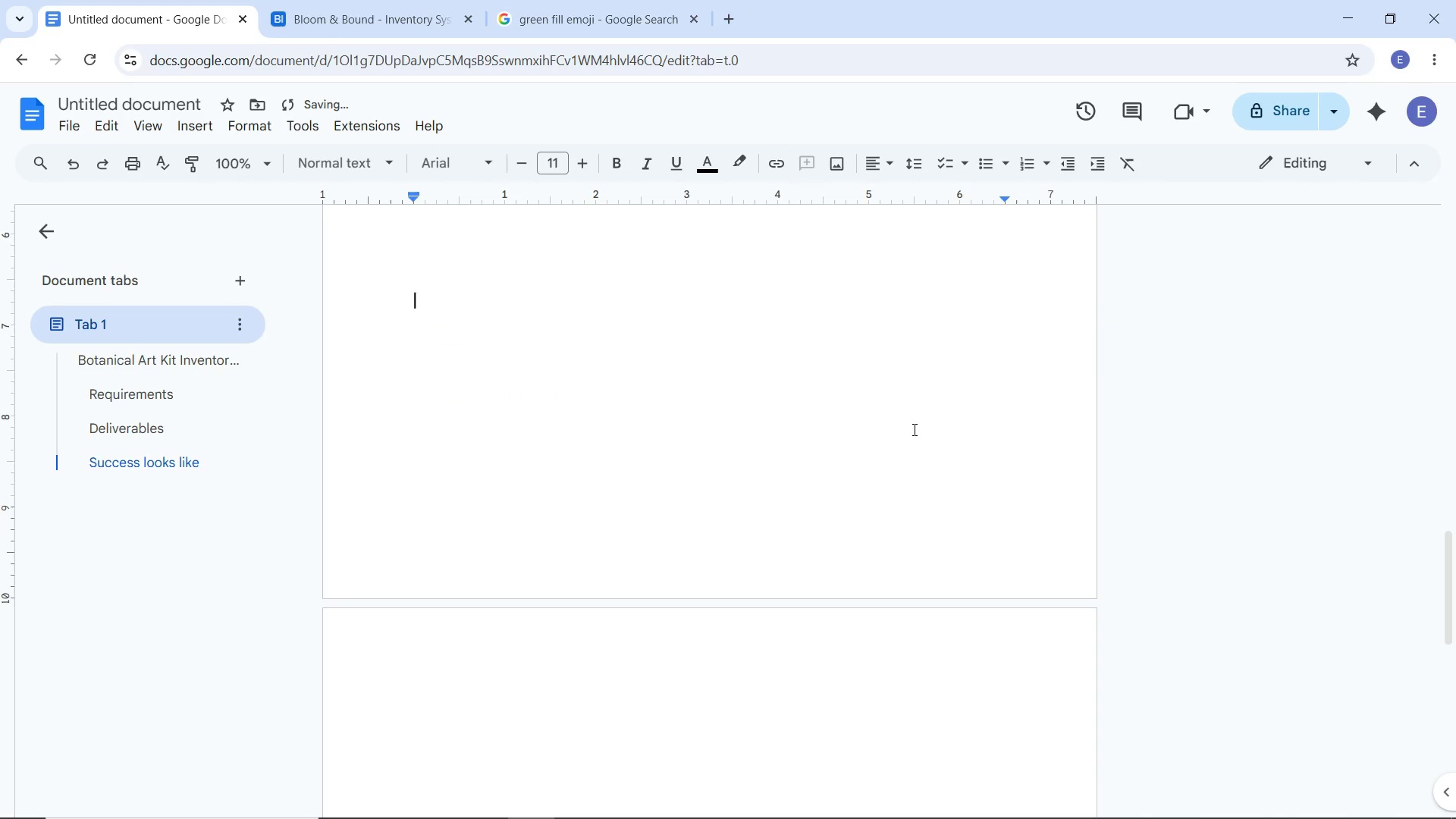 
key(Backspace)
 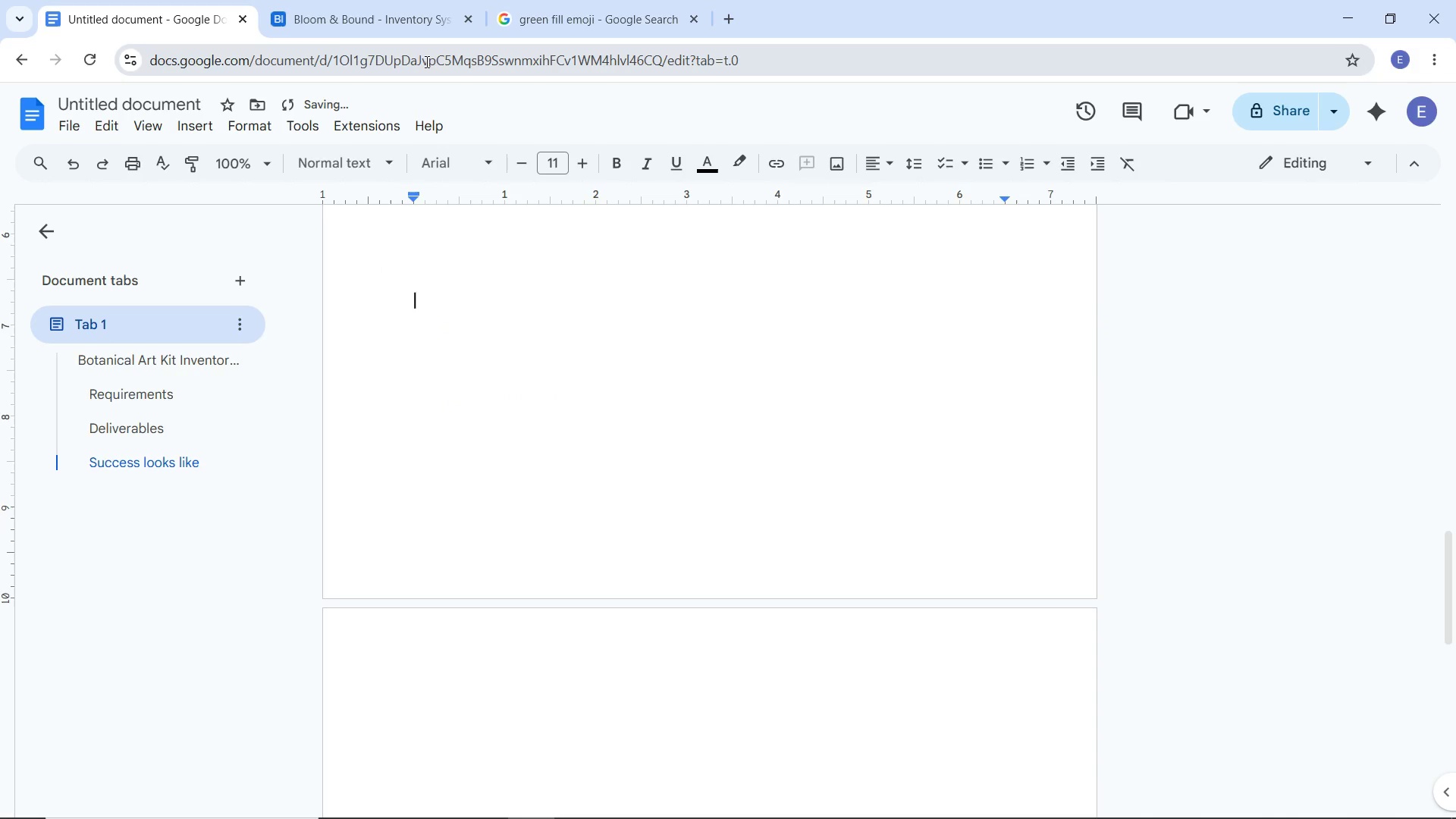 
left_click([392, 27])
 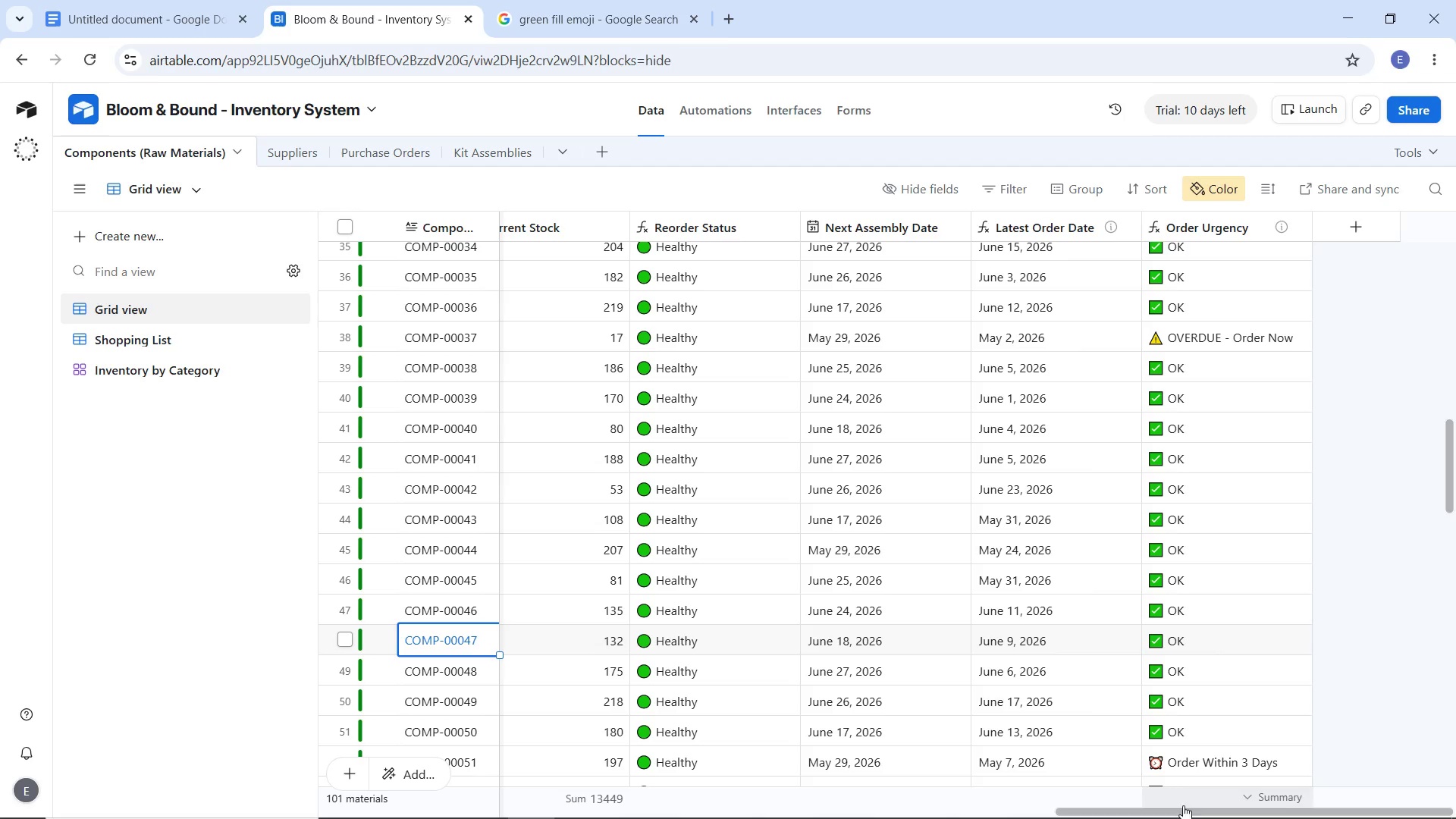 
left_click_drag(start_coordinate=[1185, 808], to_coordinate=[399, 768])
 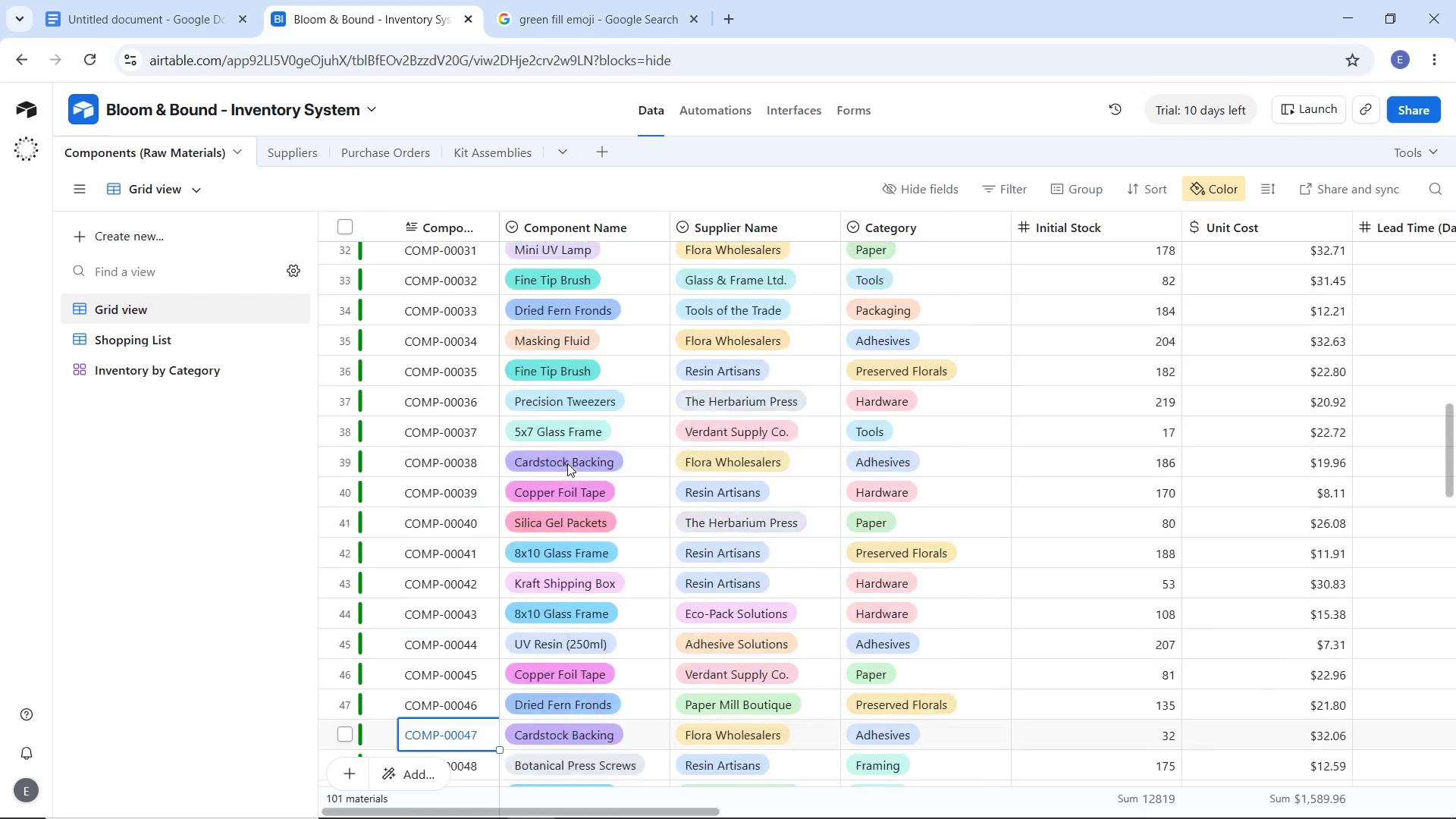 
scroll: coordinate [567, 463], scroll_direction: up, amount: 18.0
 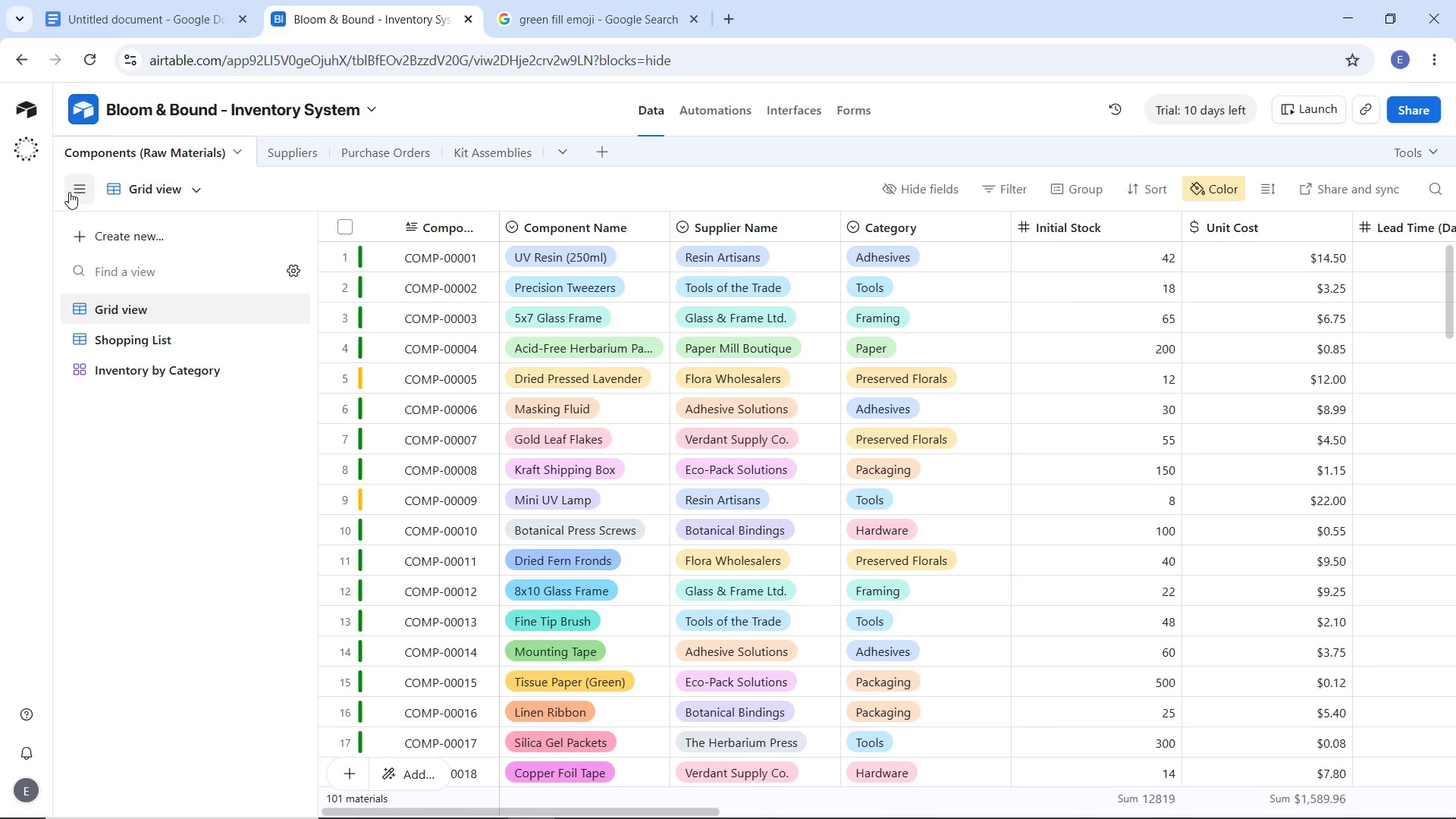 
left_click([69, 192])
 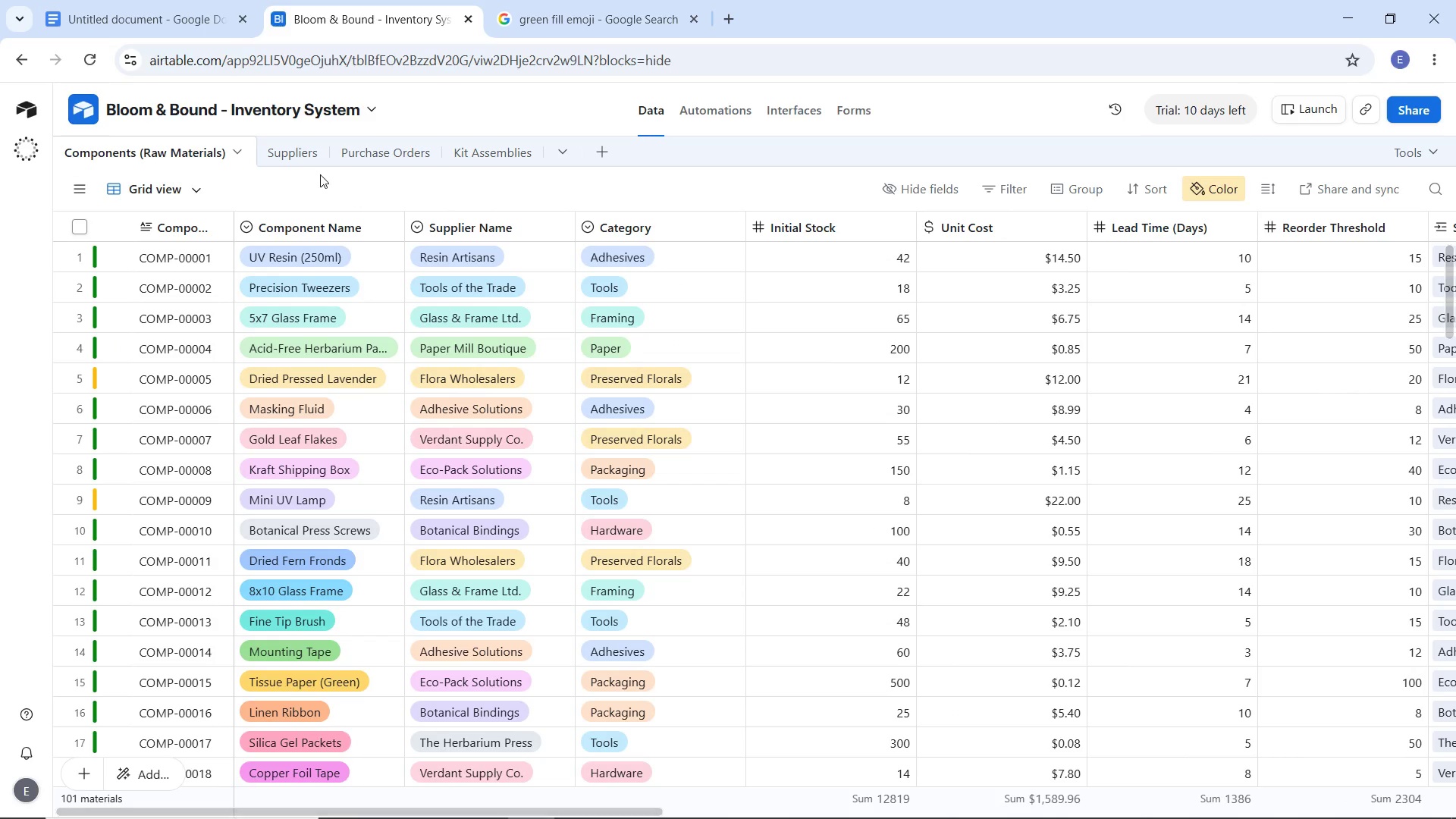 
left_click([297, 164])
 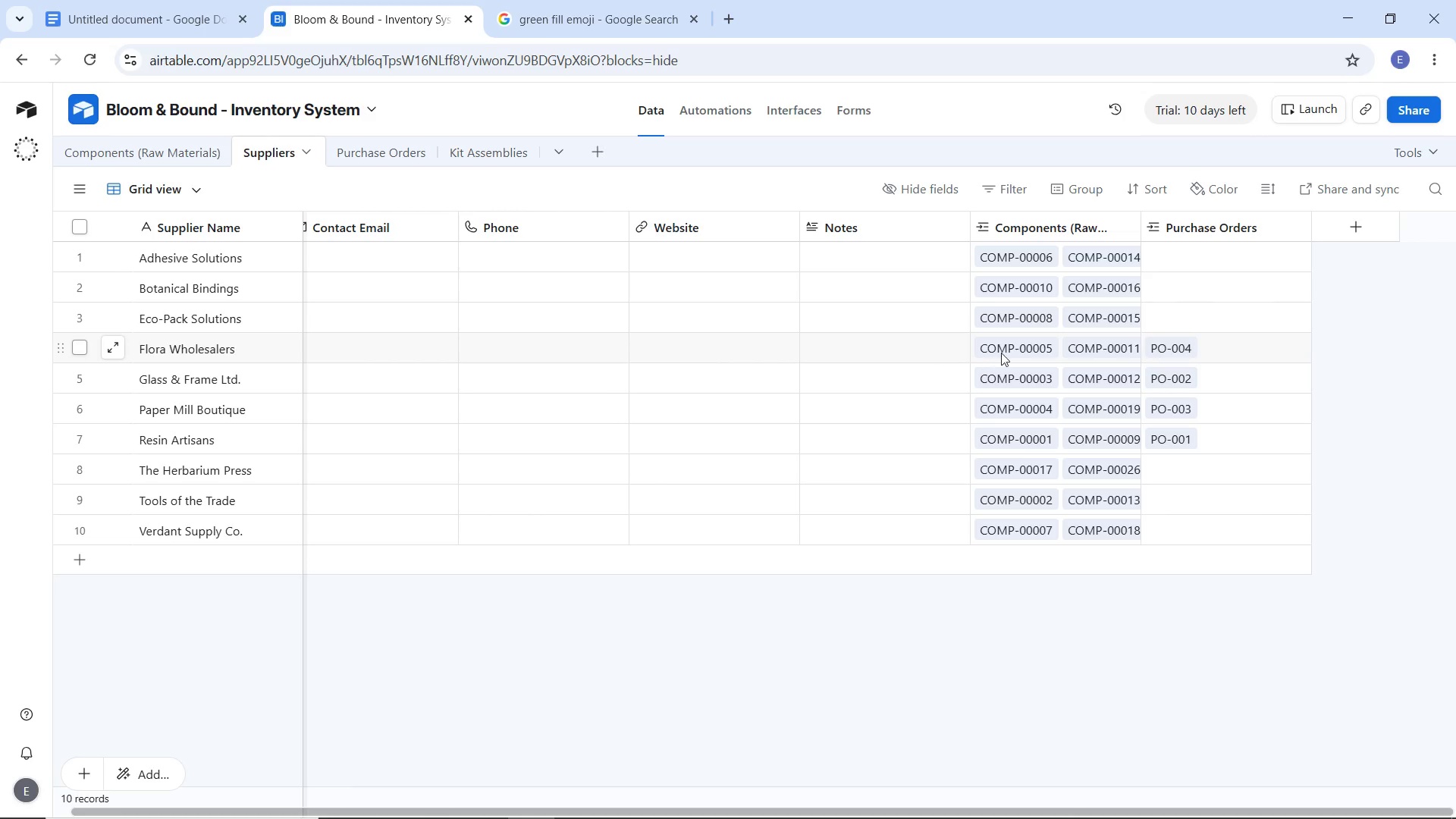 
wait(5.58)
 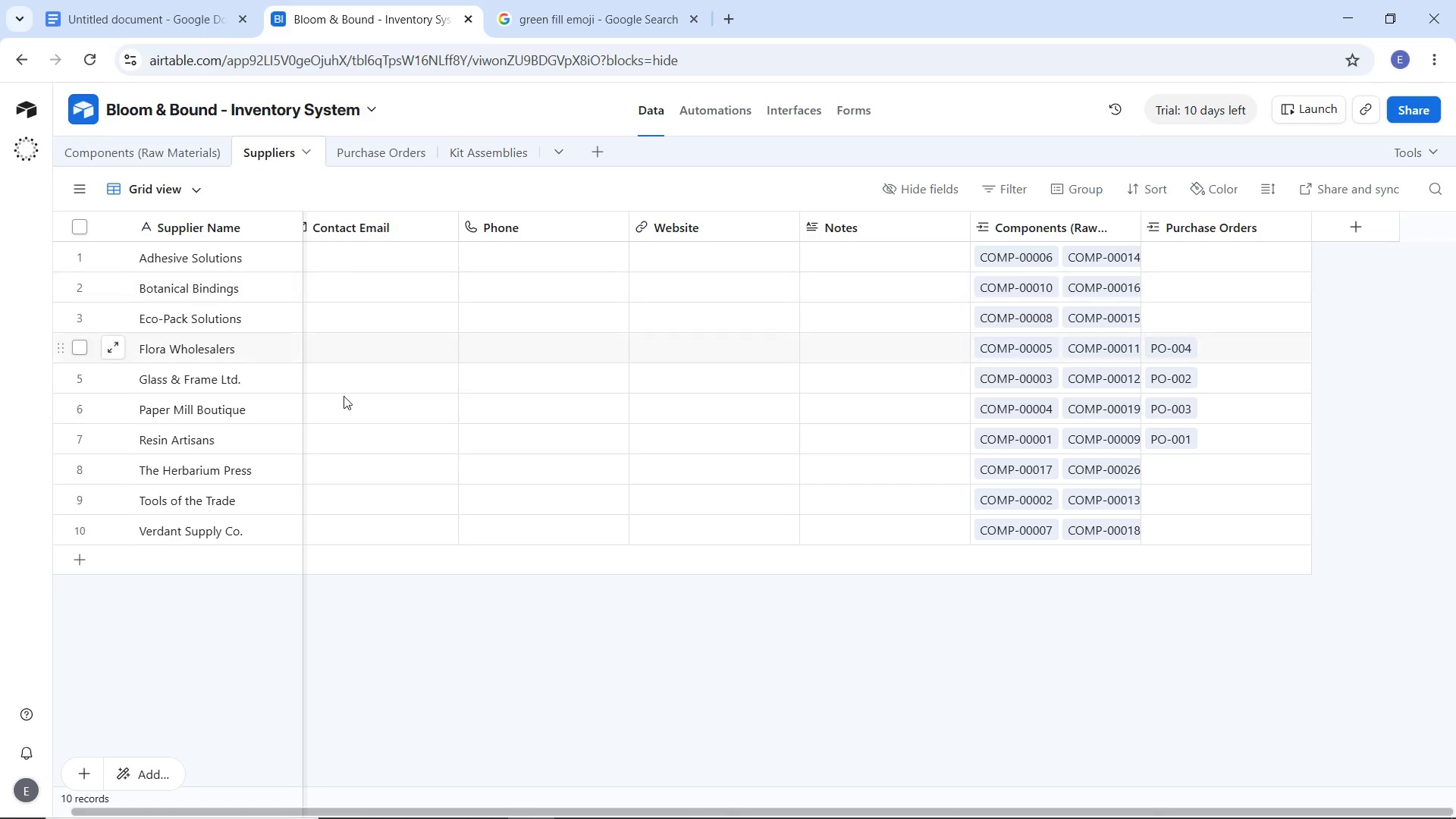 
left_click([400, 162])
 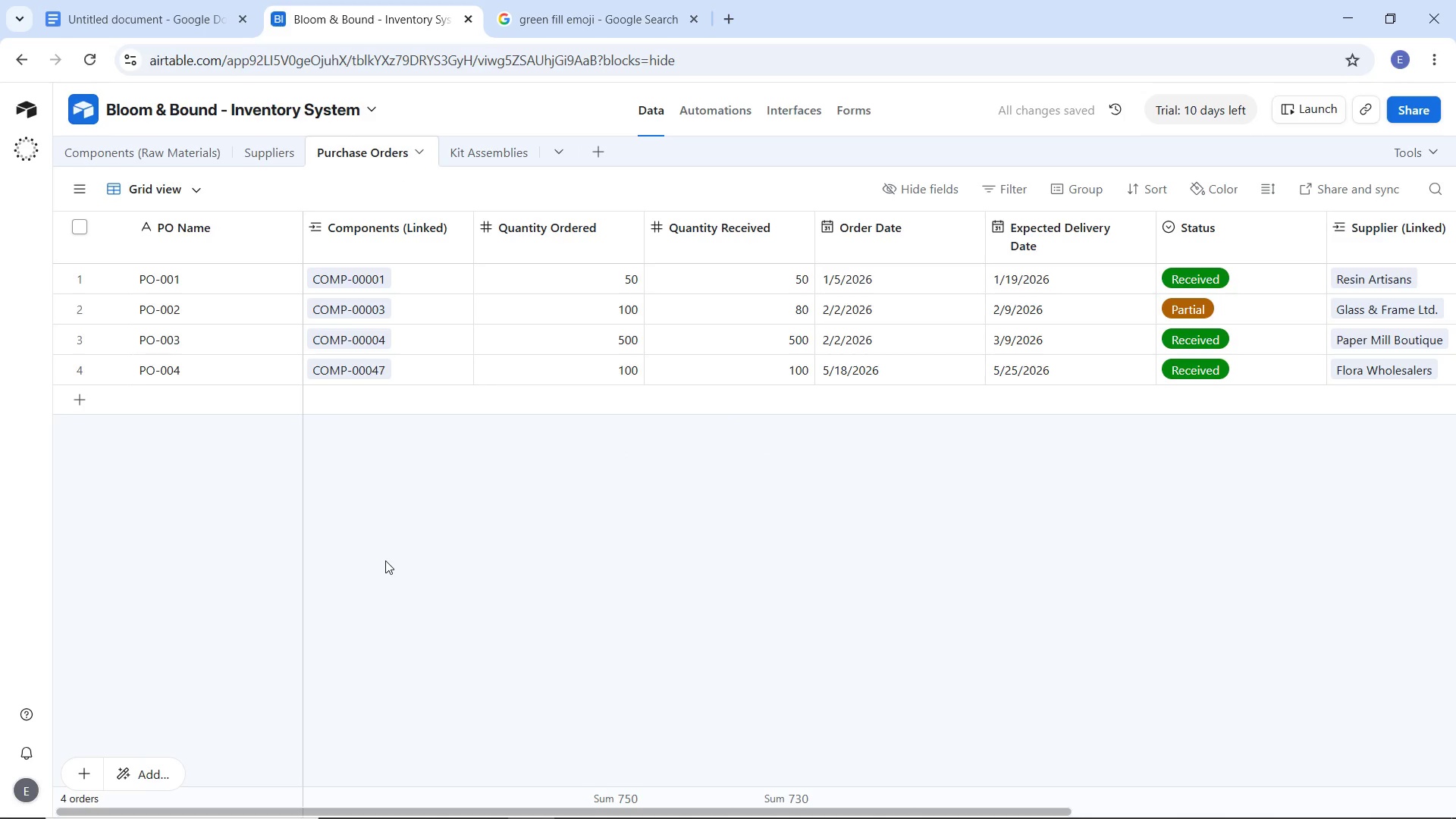 
wait(8.61)
 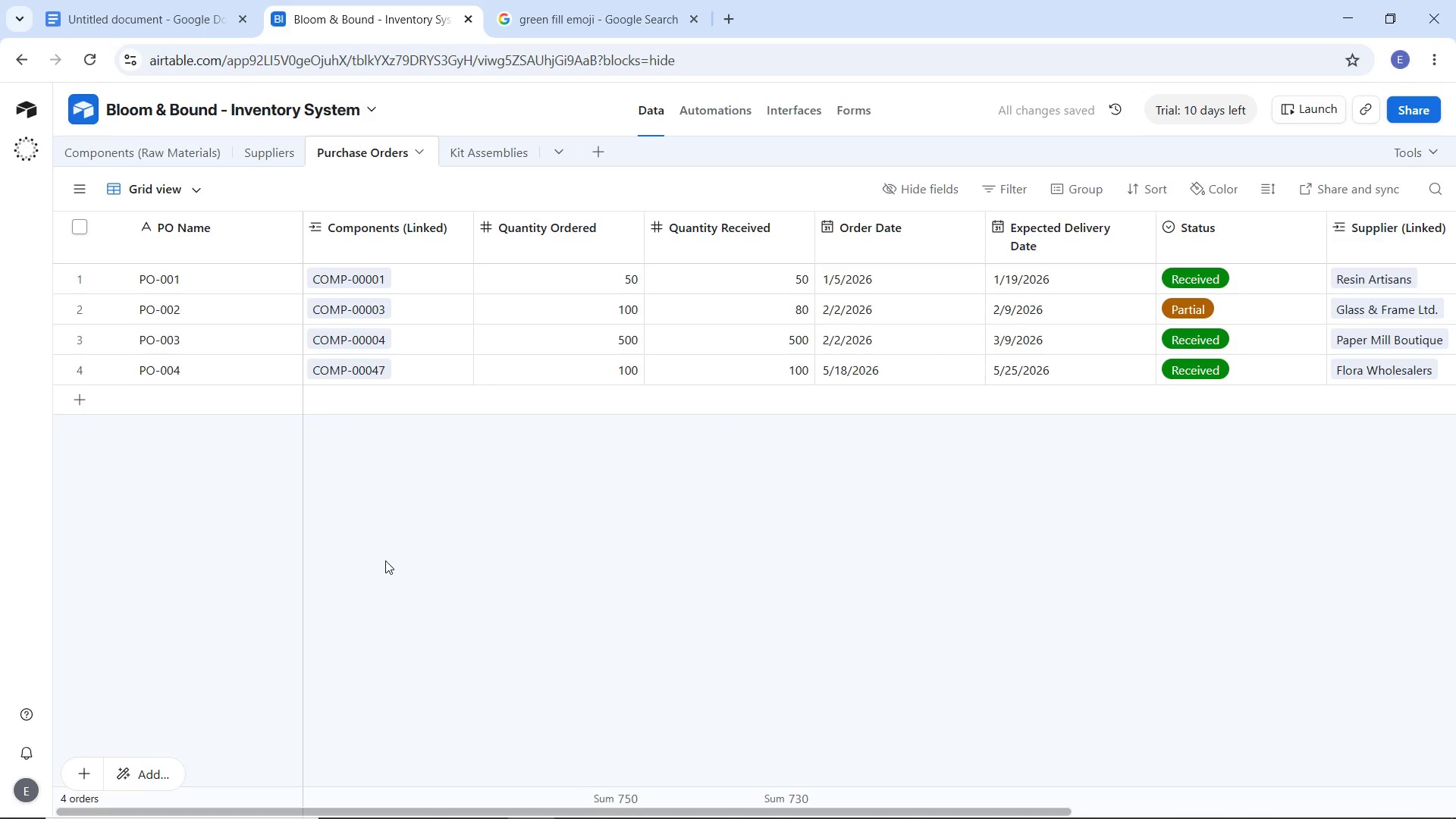 
left_click([83, 181])
 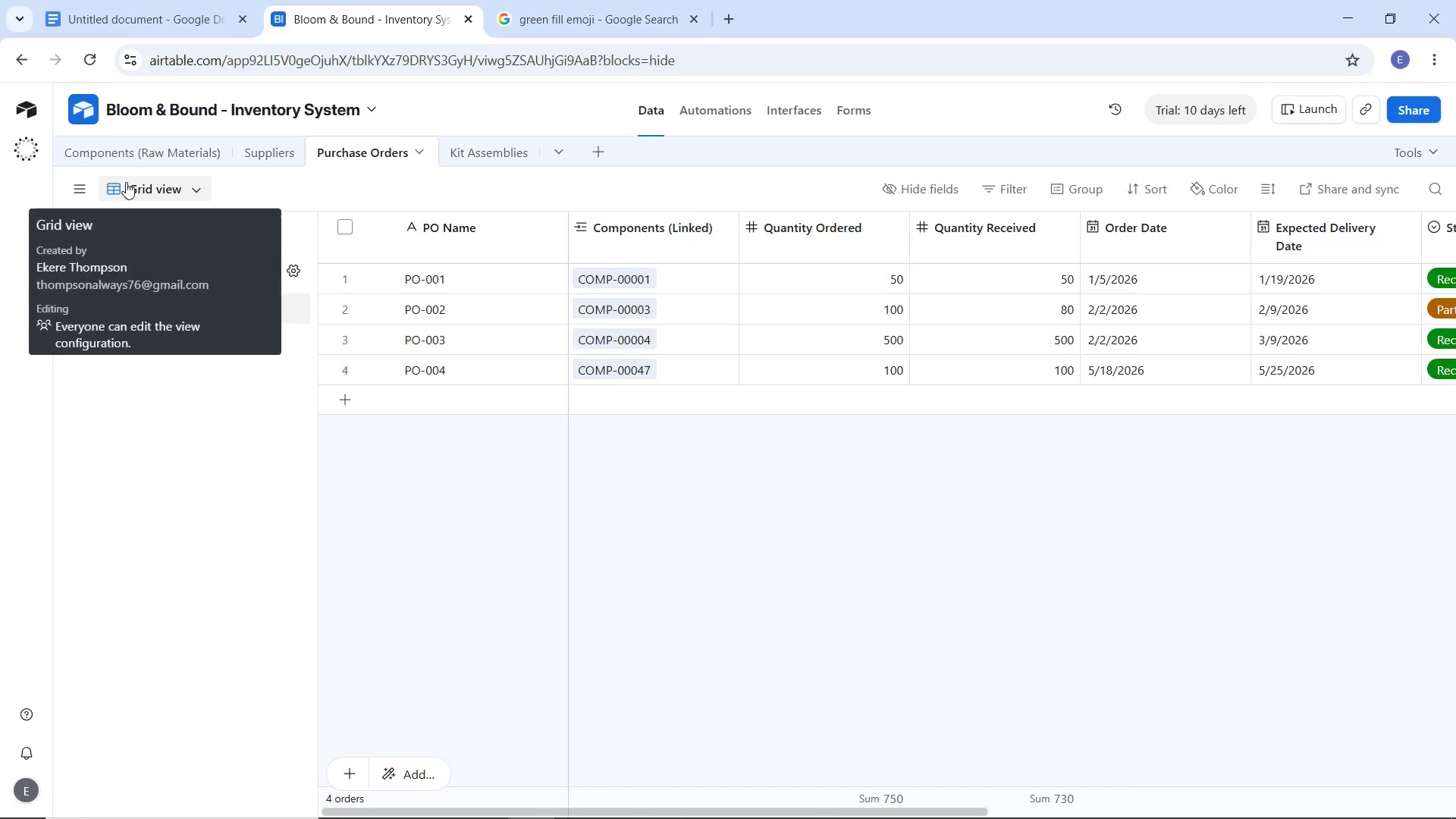 
left_click([137, 158])
 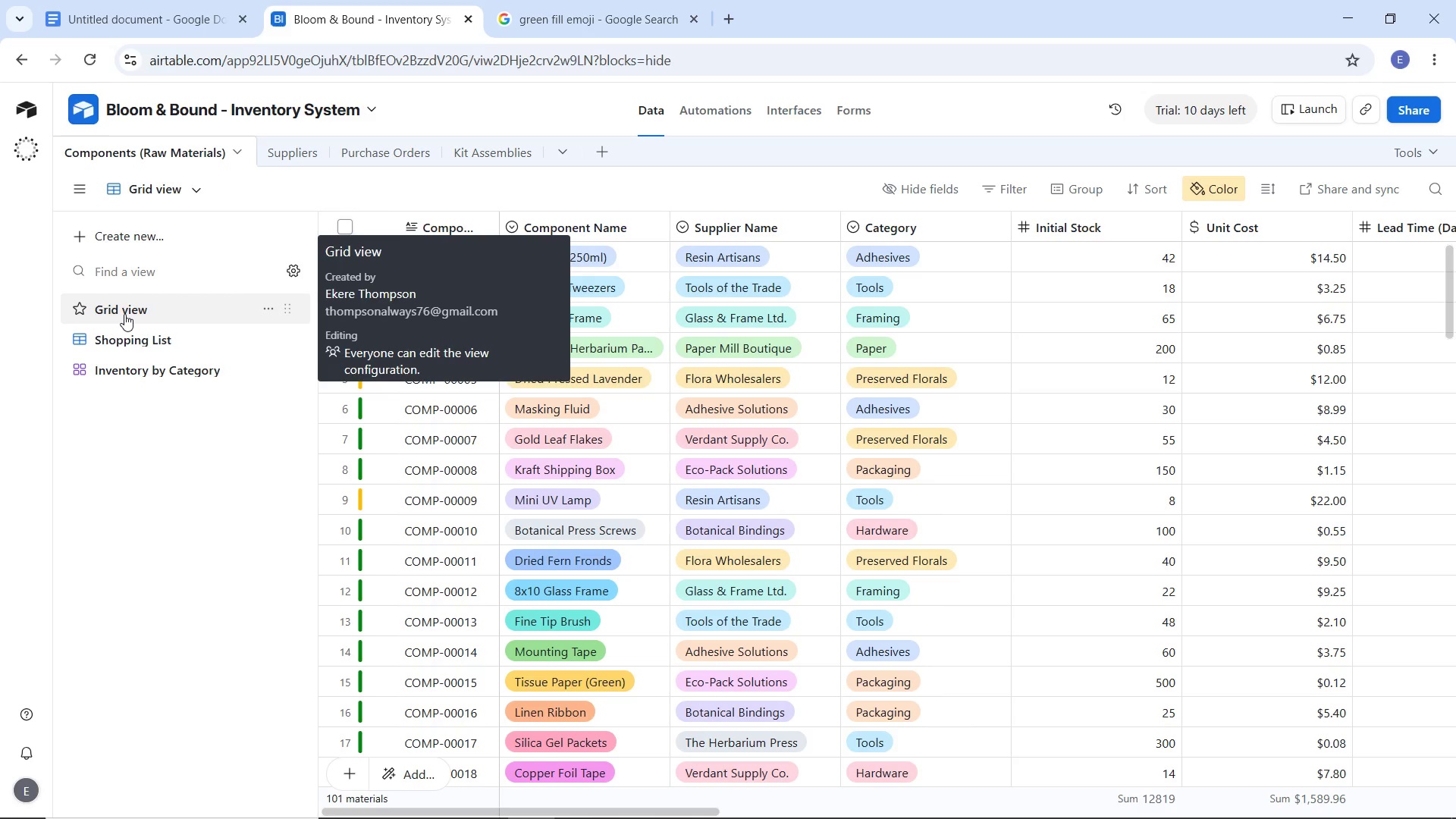 
wait(8.0)
 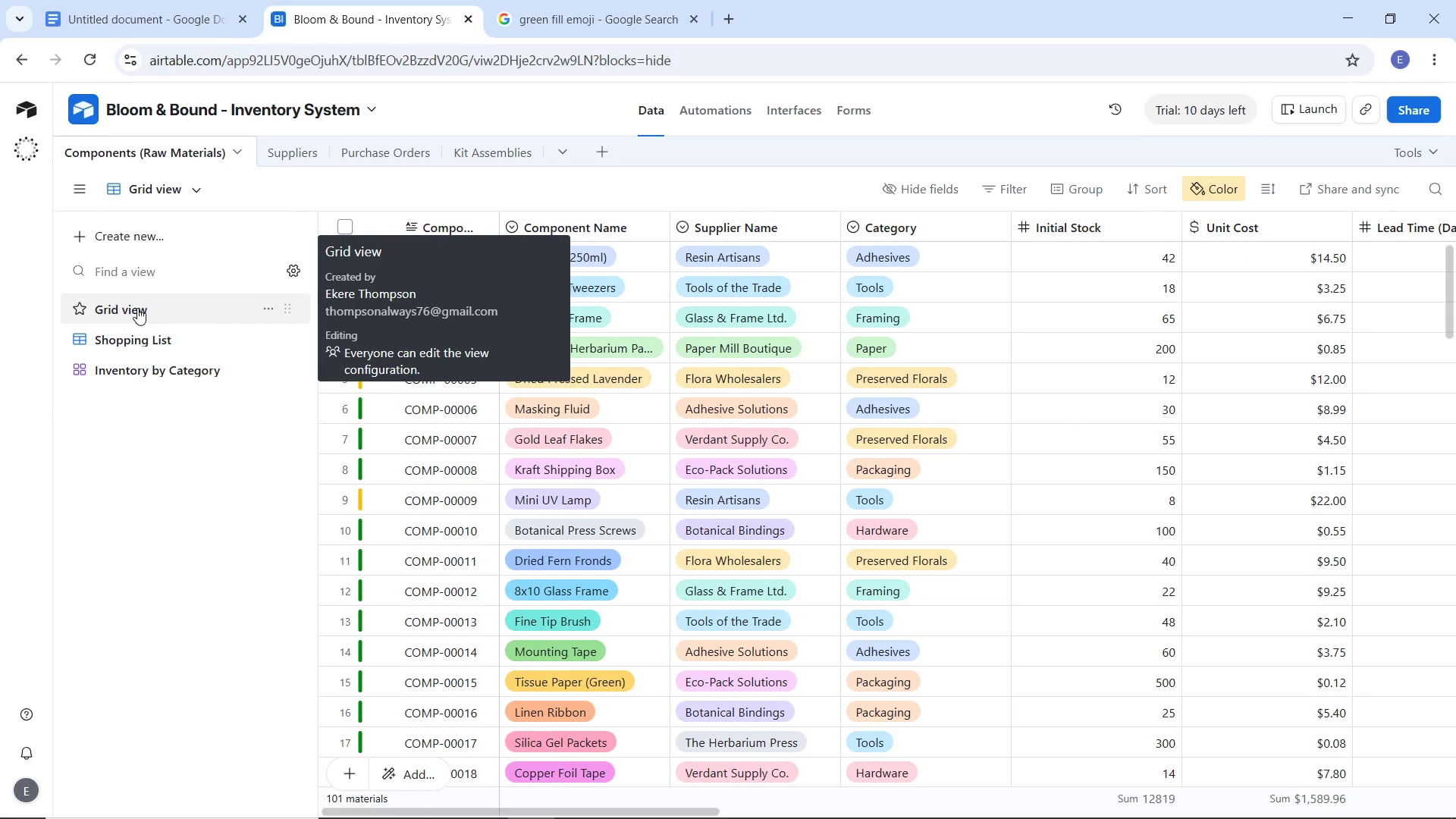 
left_click([371, 106])
 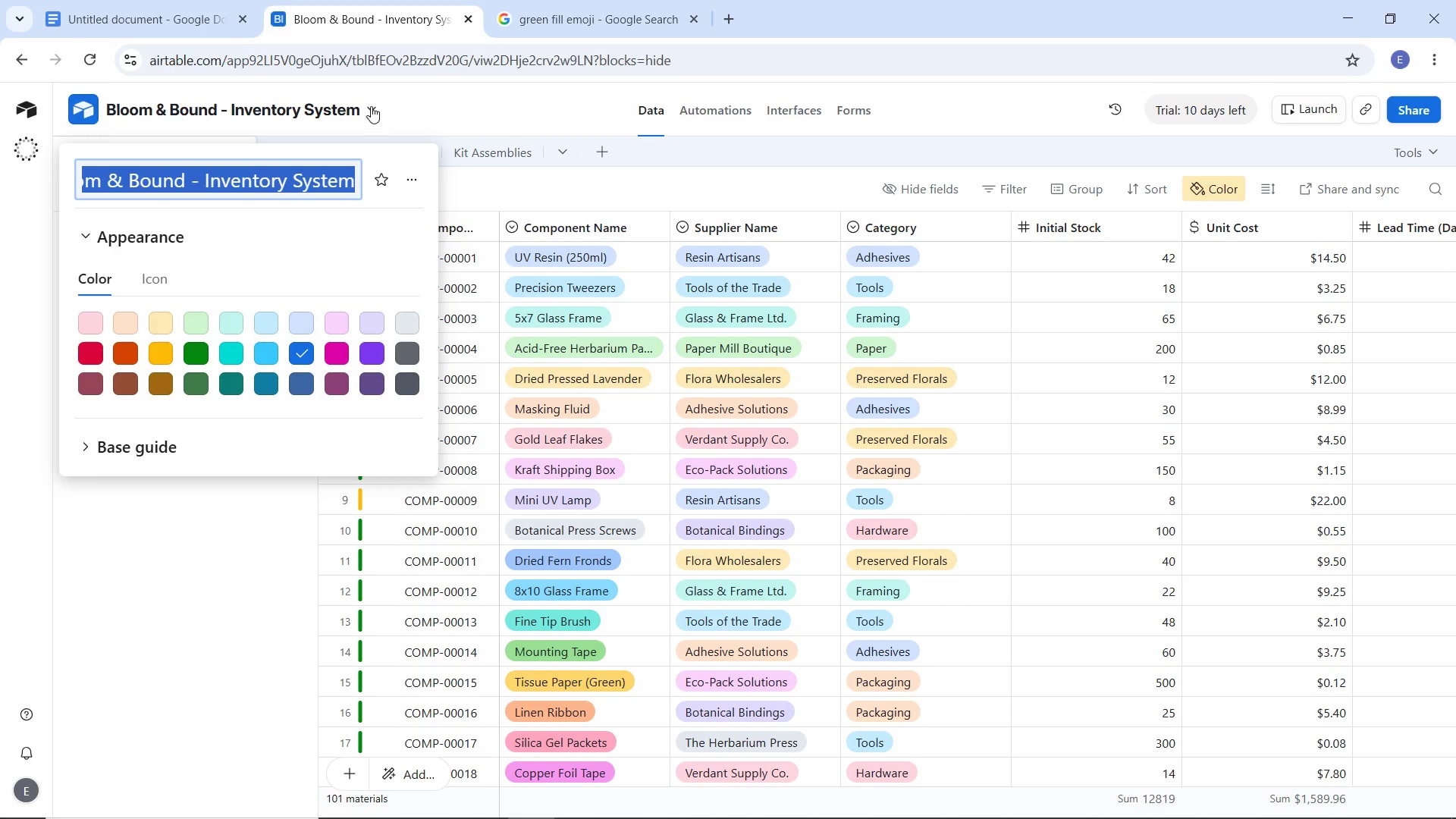 
left_click([163, 551])
 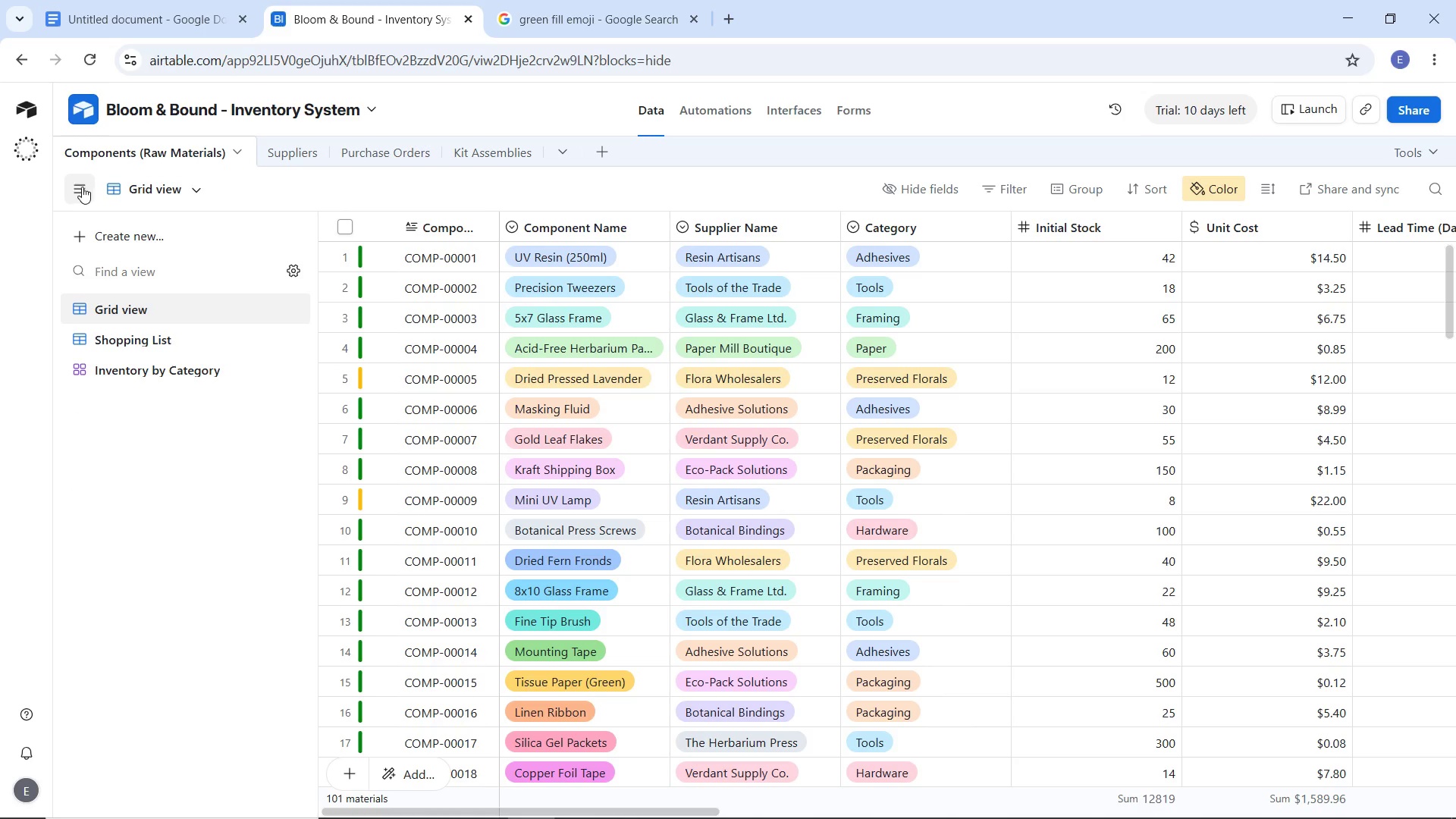 
left_click([80, 187])
 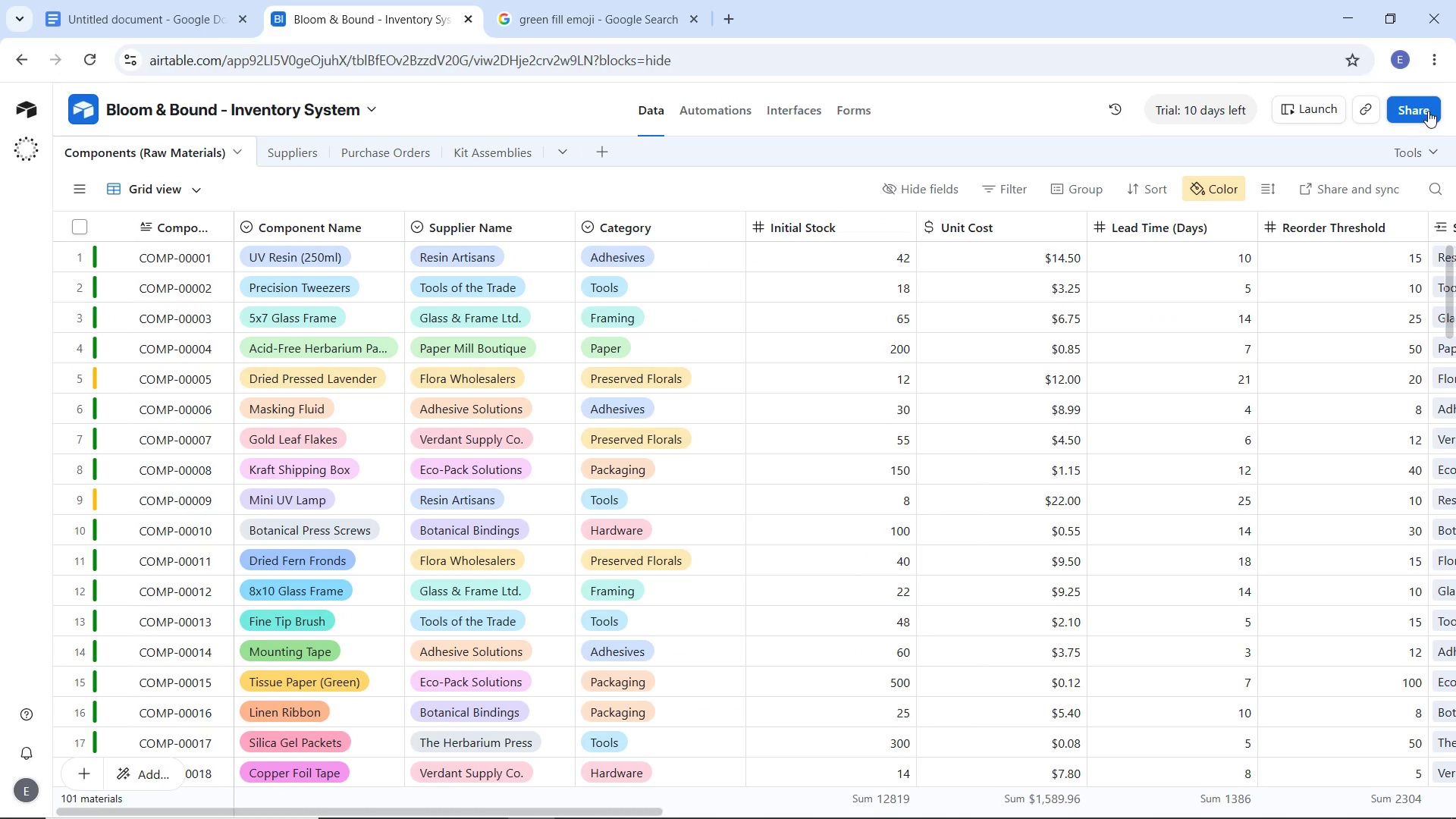 
left_click([1420, 106])
 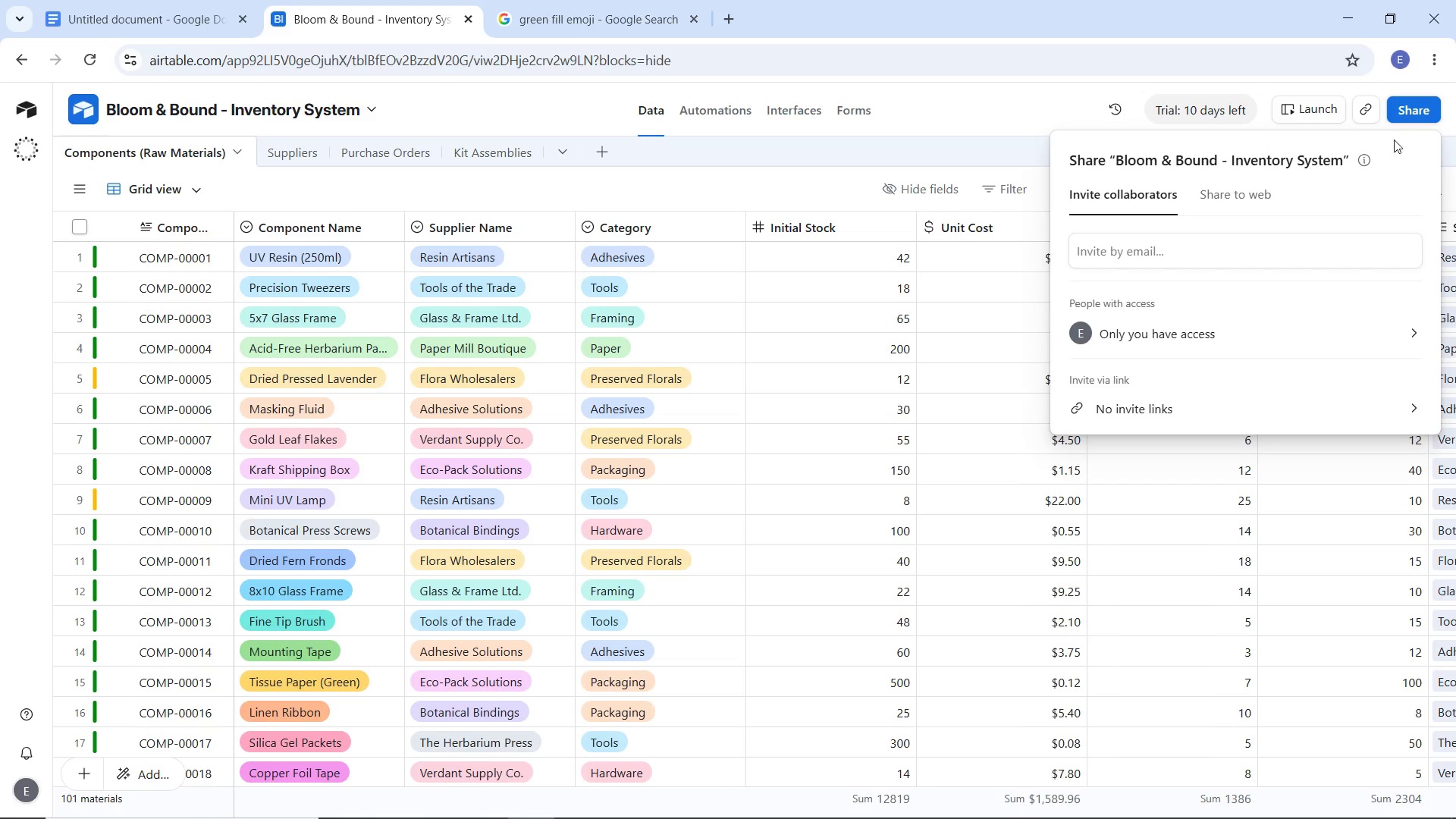 
left_click([1253, 193])
 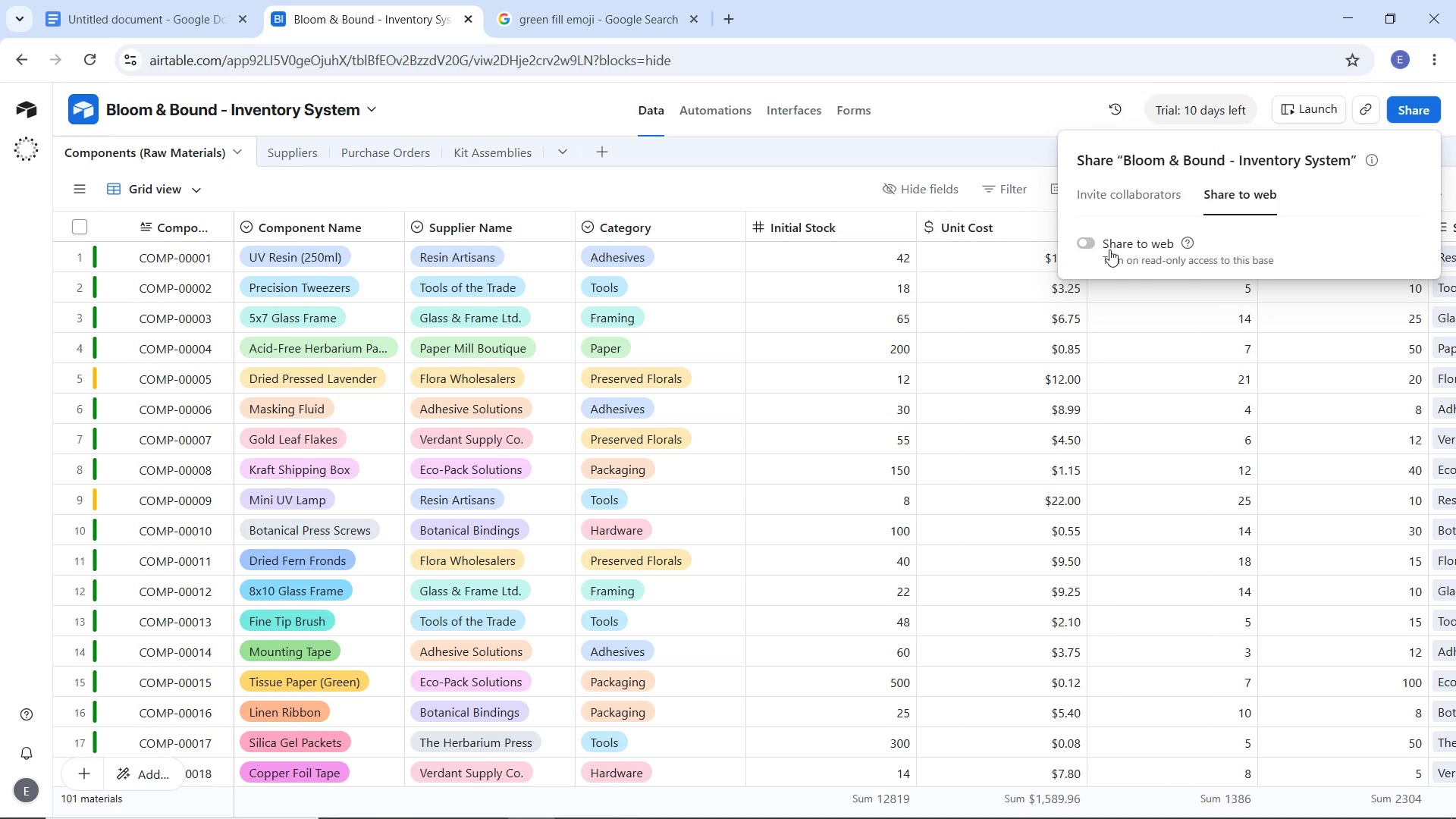 
left_click([1091, 246])
 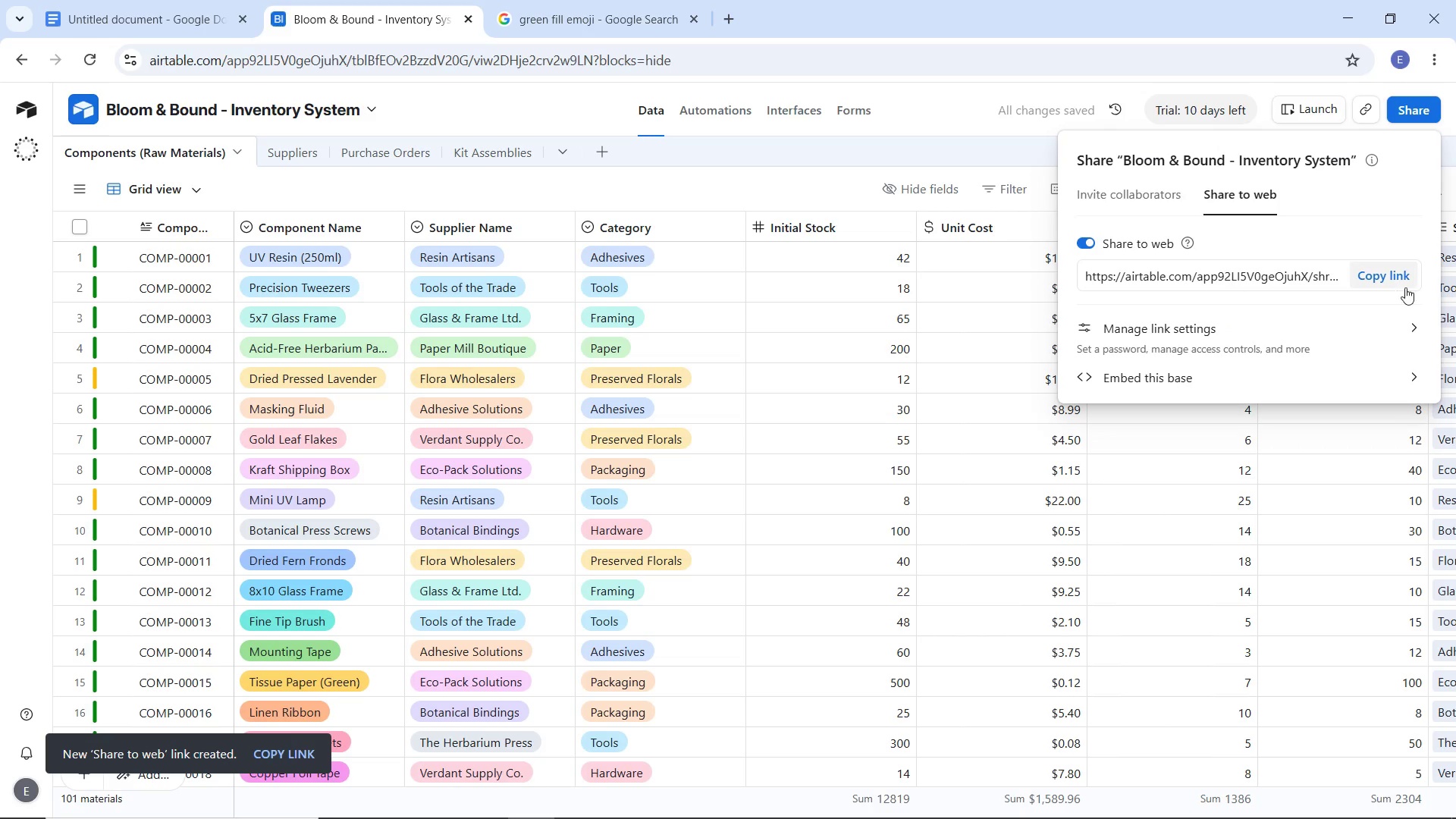 
left_click([1398, 278])
 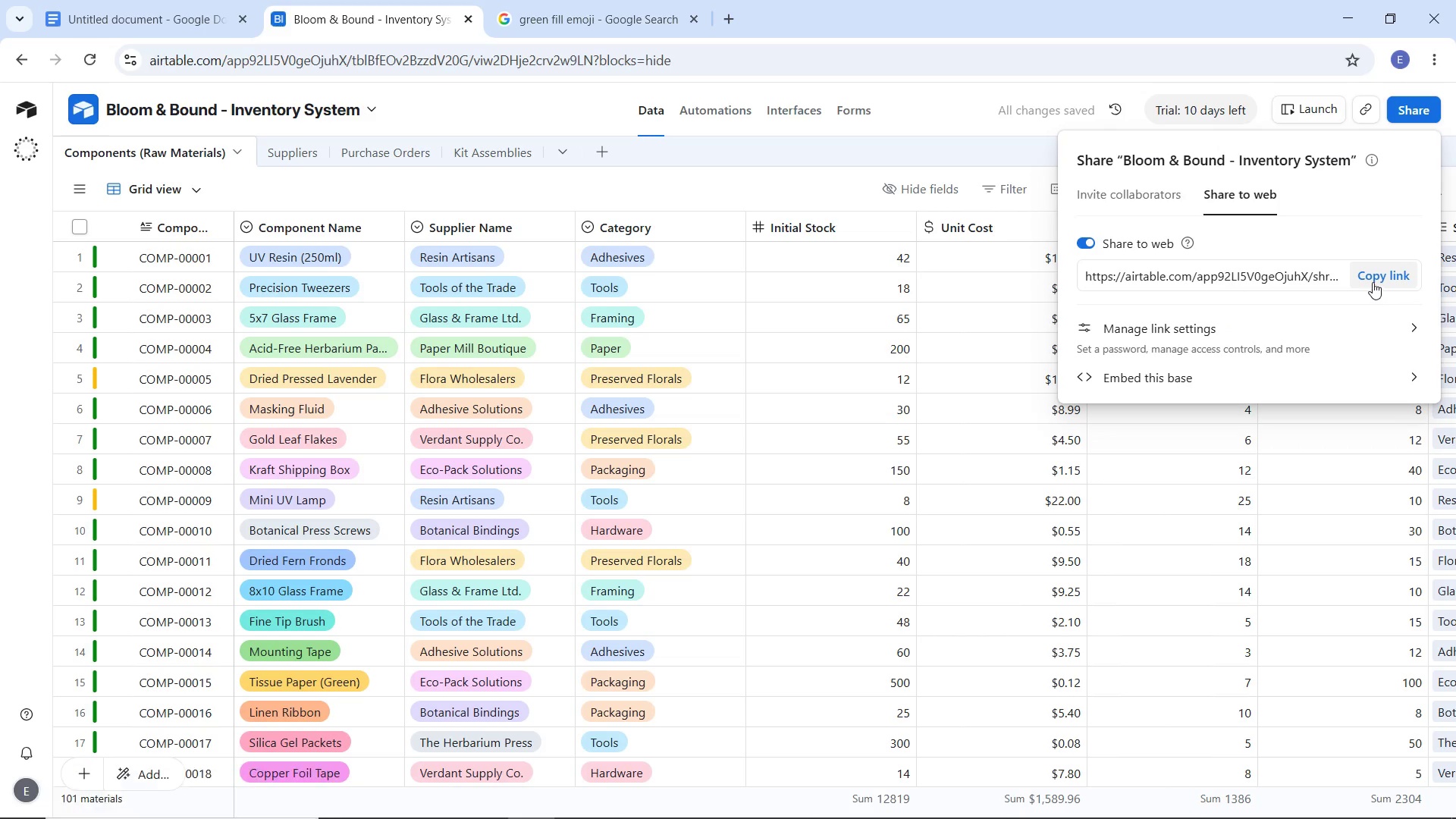 
left_click([1372, 281])
 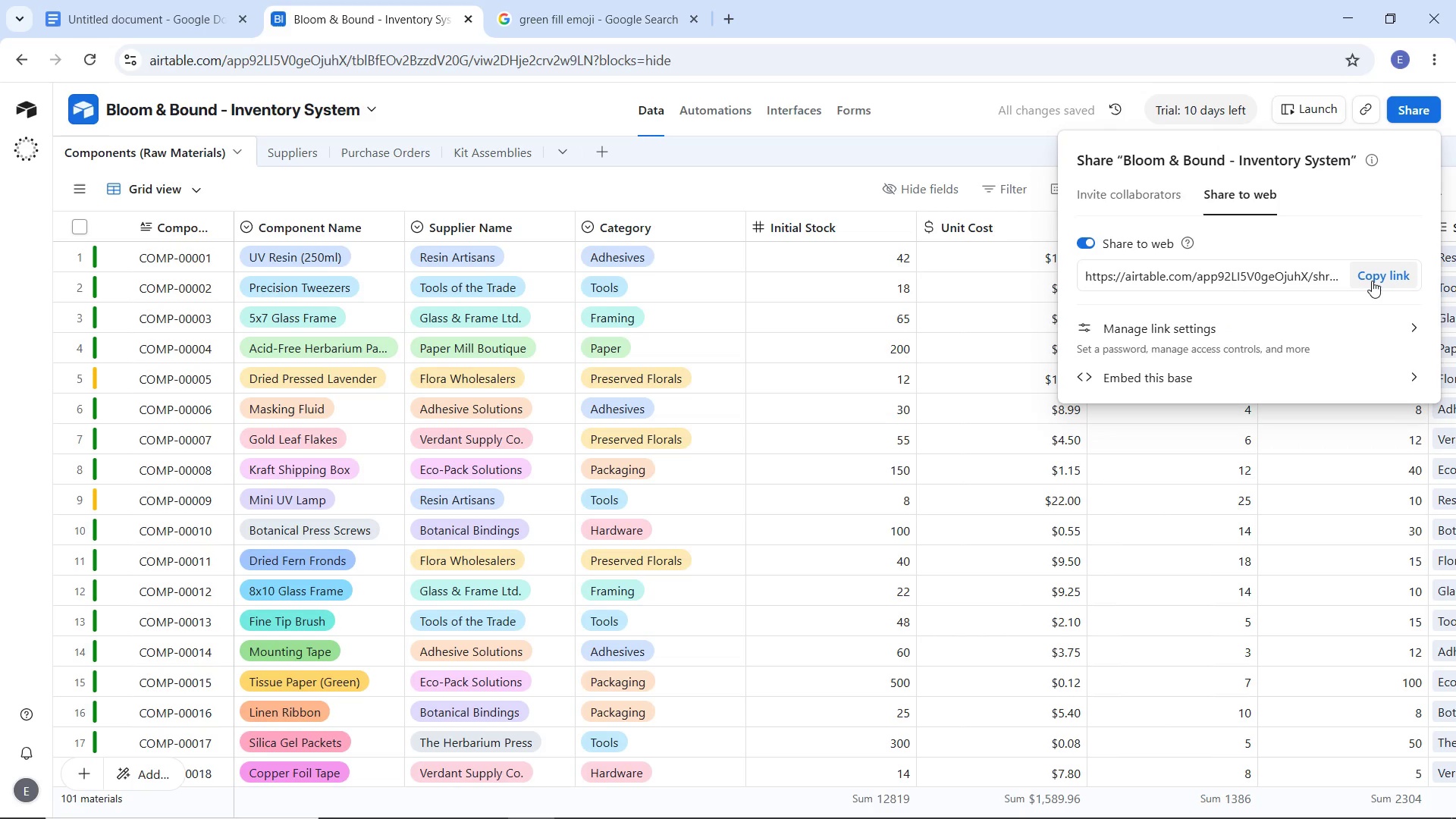 
left_click([1372, 281])
 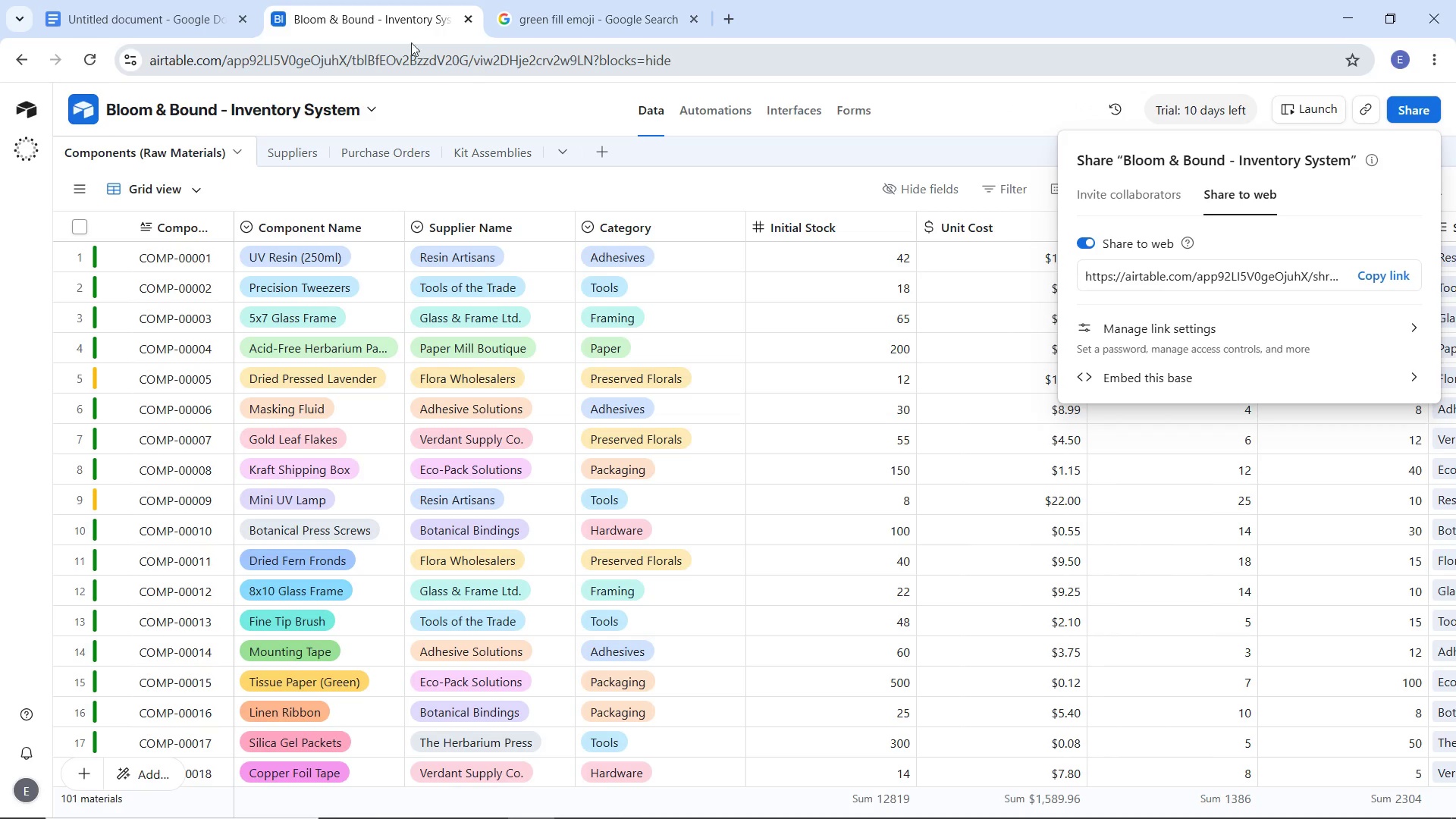 
left_click([181, 9])
 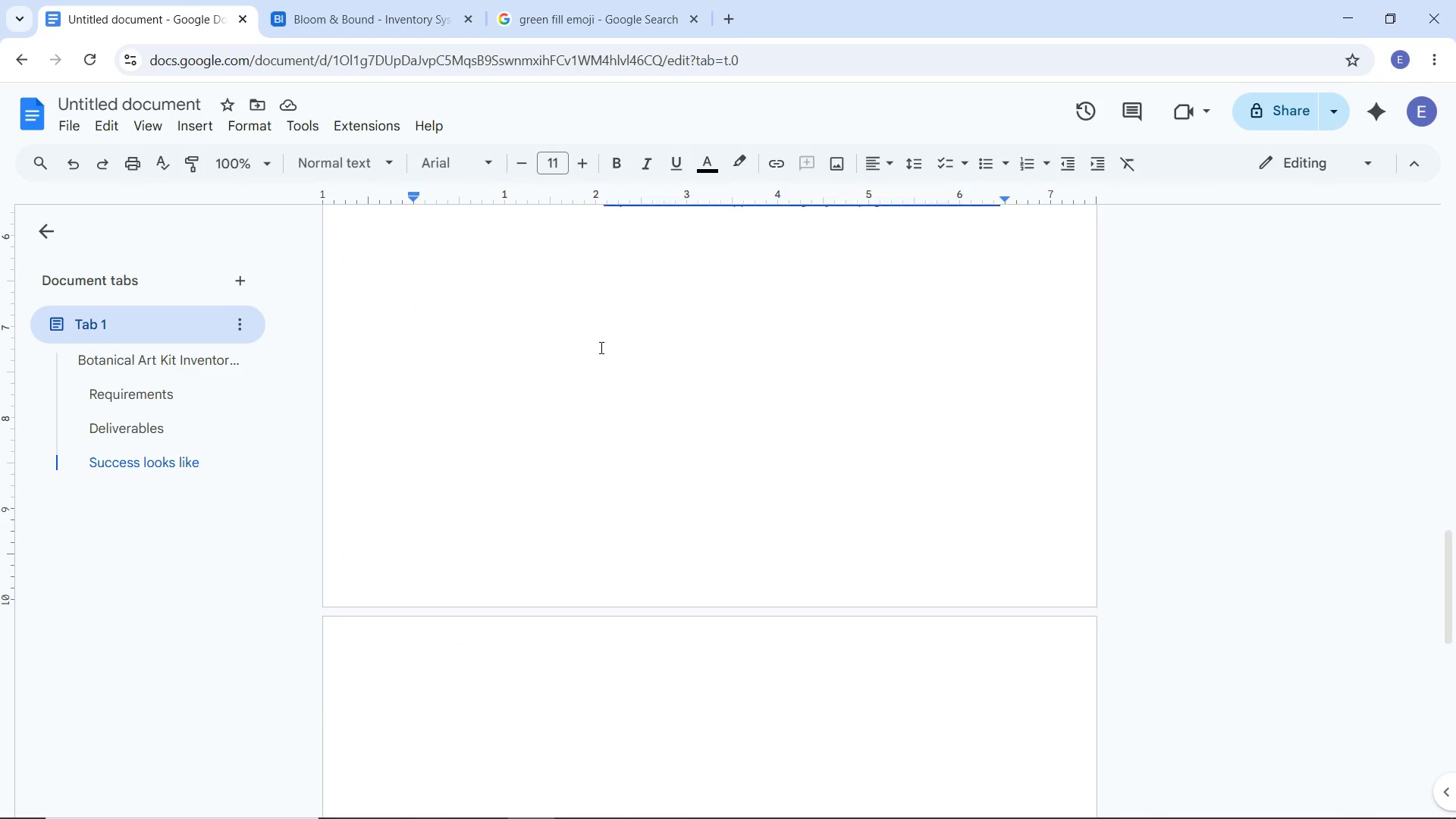 
scroll: coordinate [600, 347], scroll_direction: up, amount: 4.0
 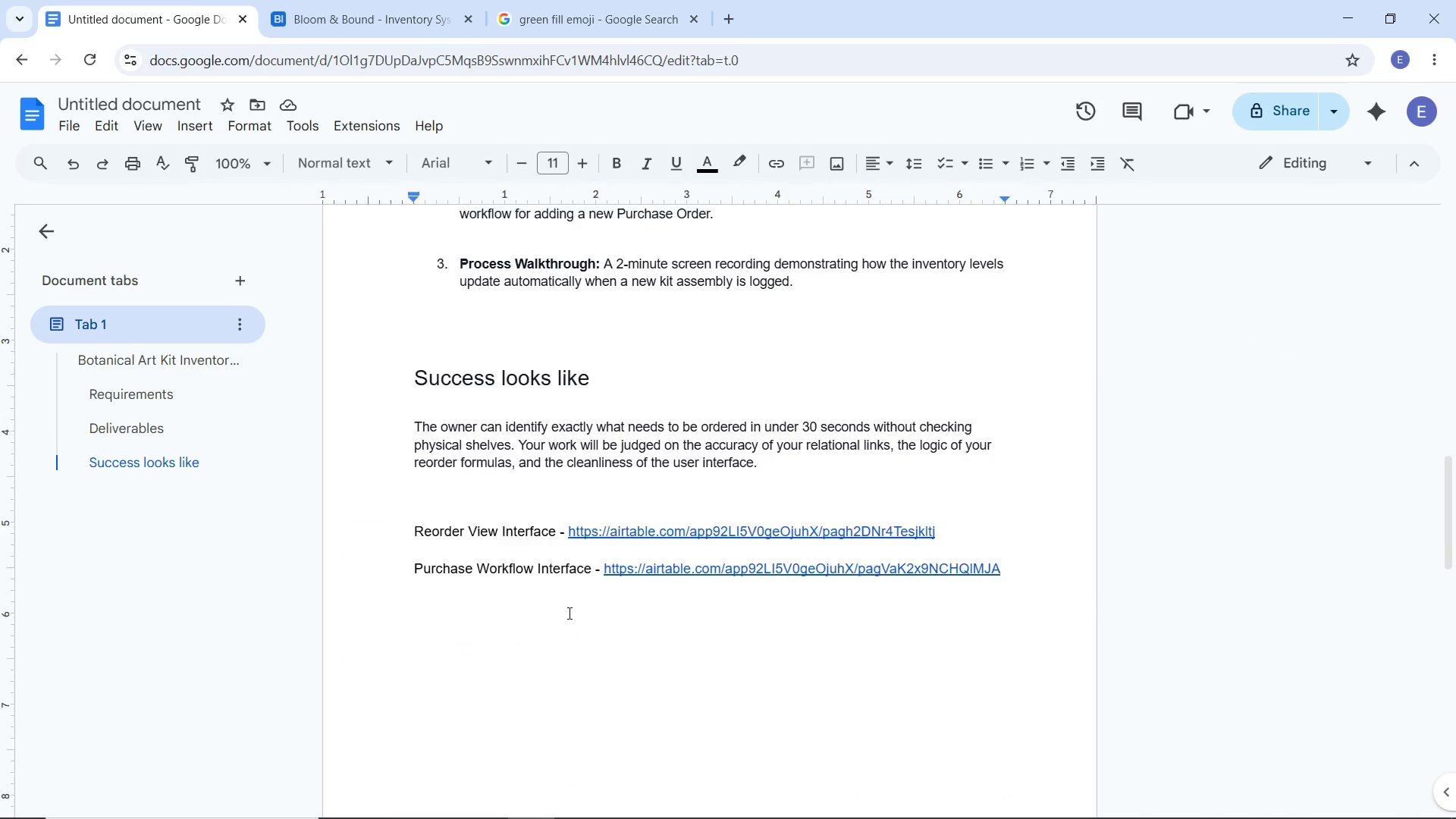 
scroll: coordinate [568, 613], scroll_direction: down, amount: 1.0
 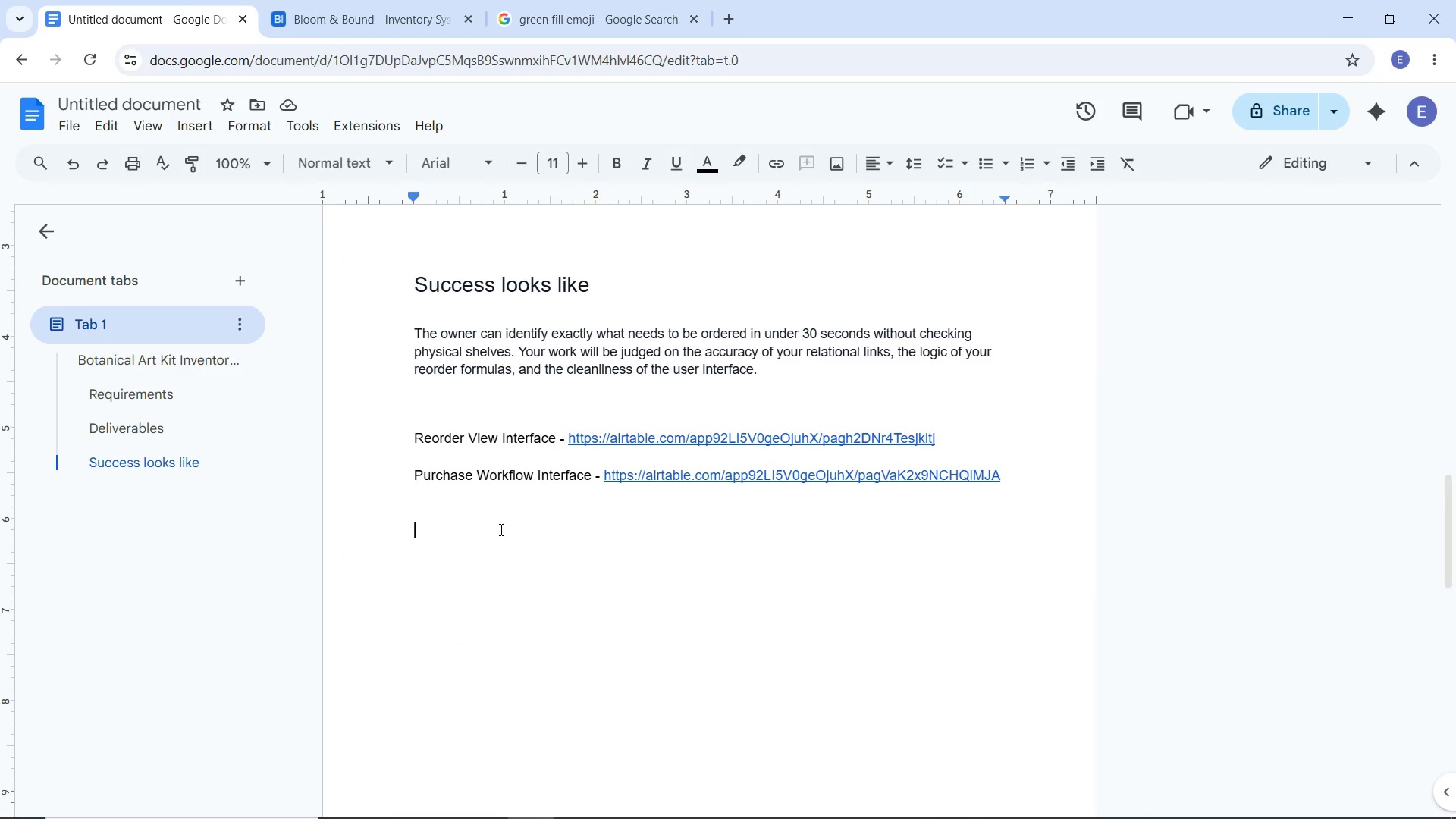 
left_click([500, 529])
 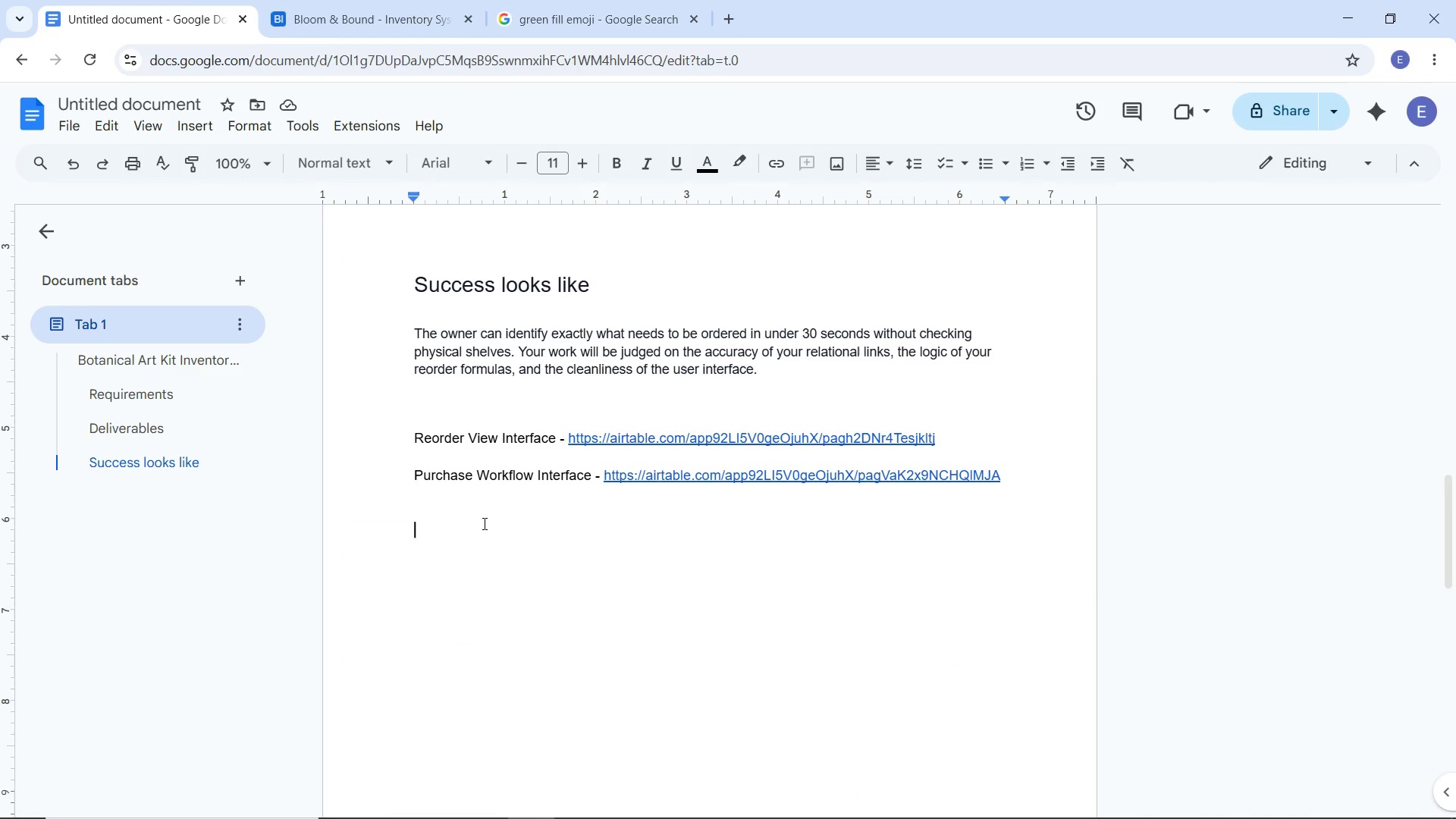 
left_click([483, 523])
 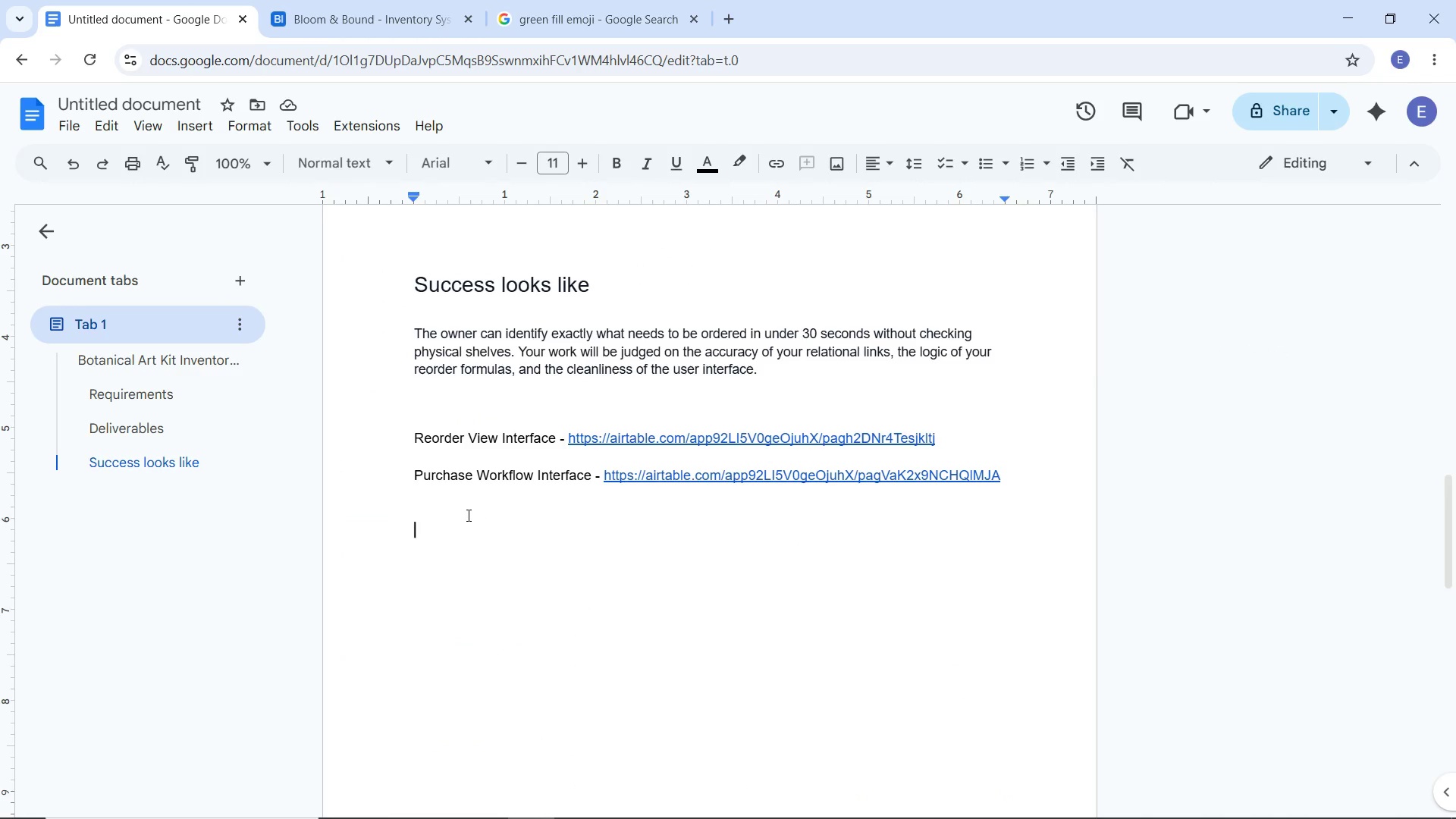 
left_click([467, 515])
 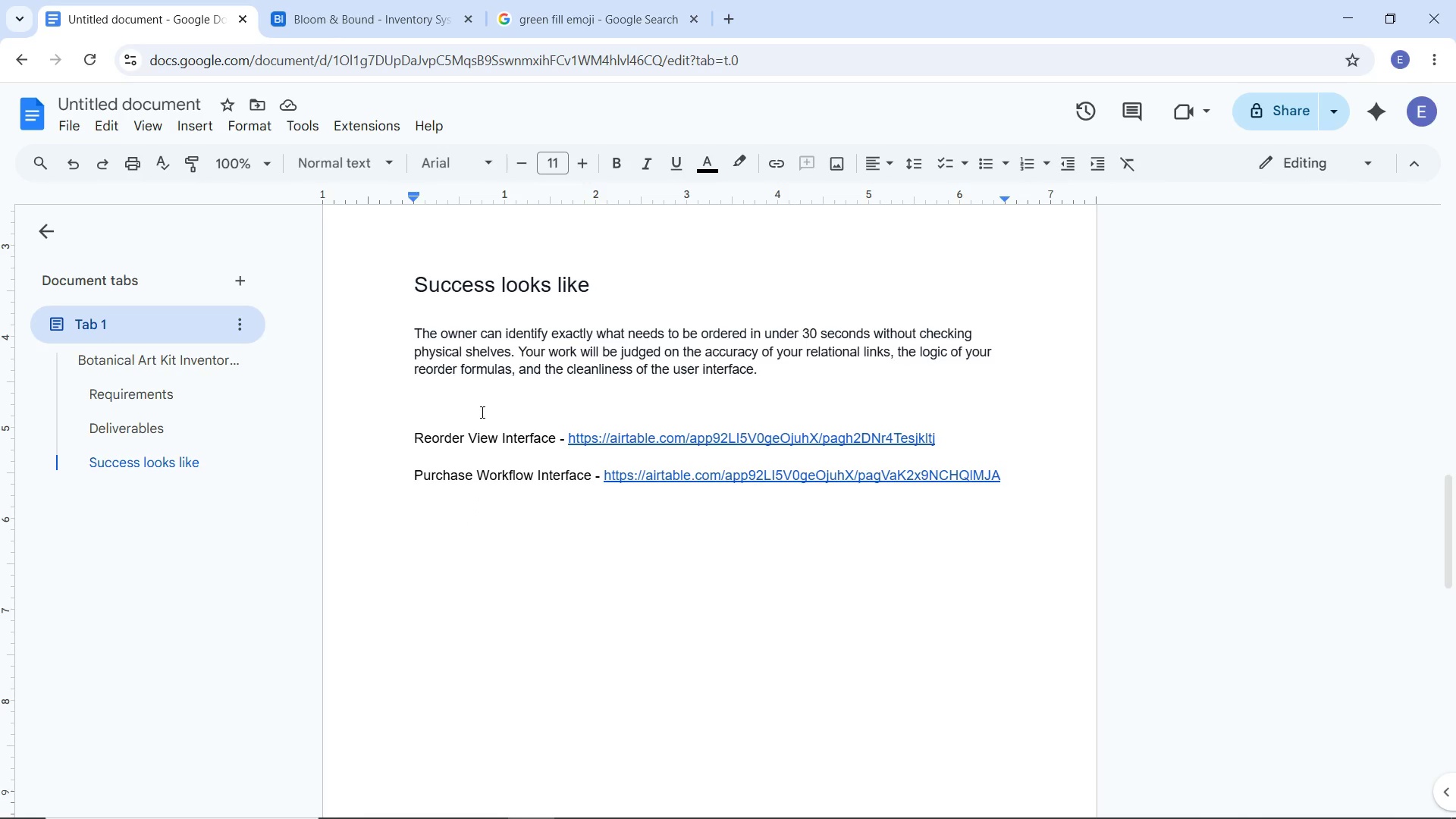 
left_click([347, 0])
 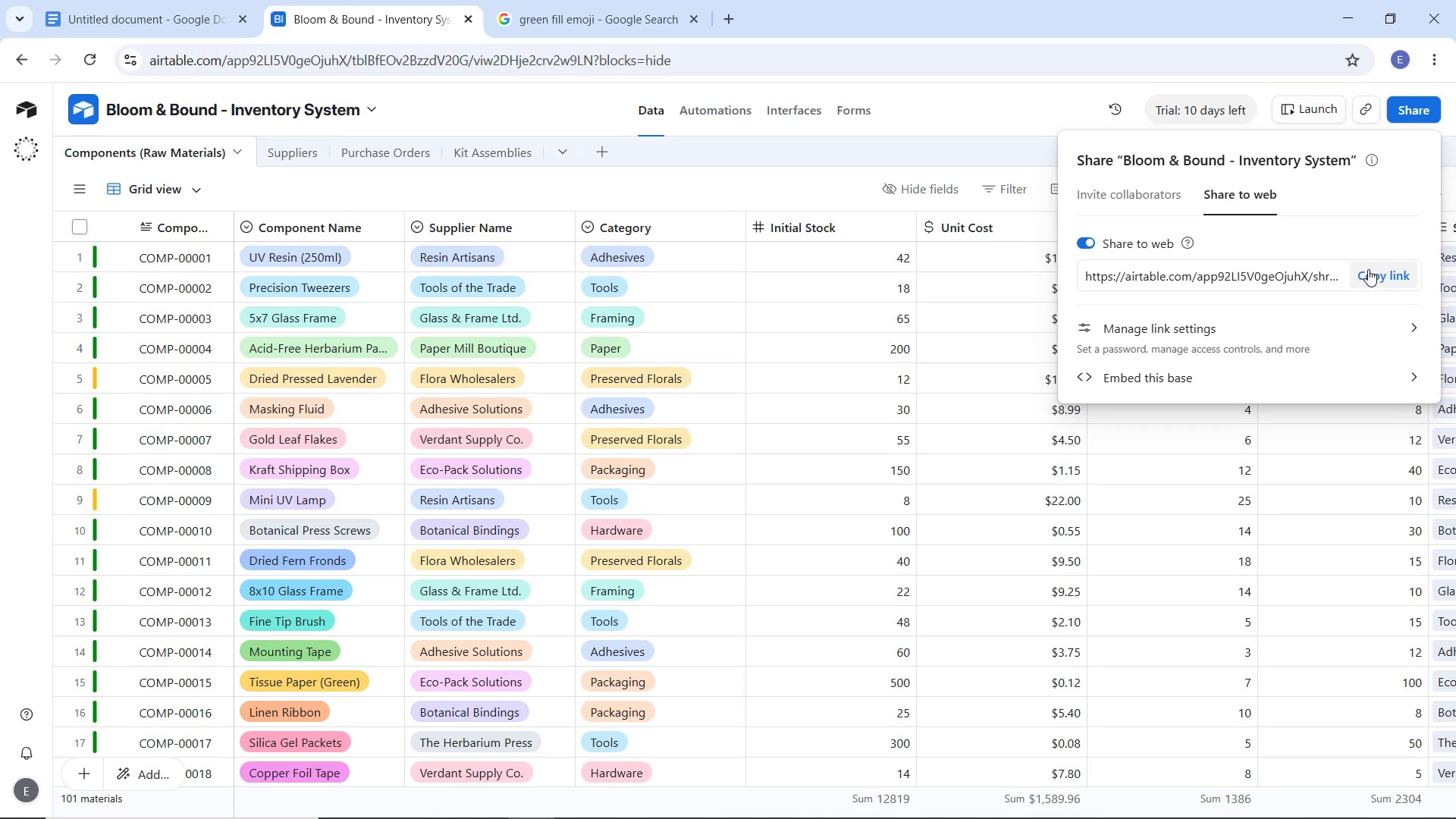 
left_click([1368, 269])
 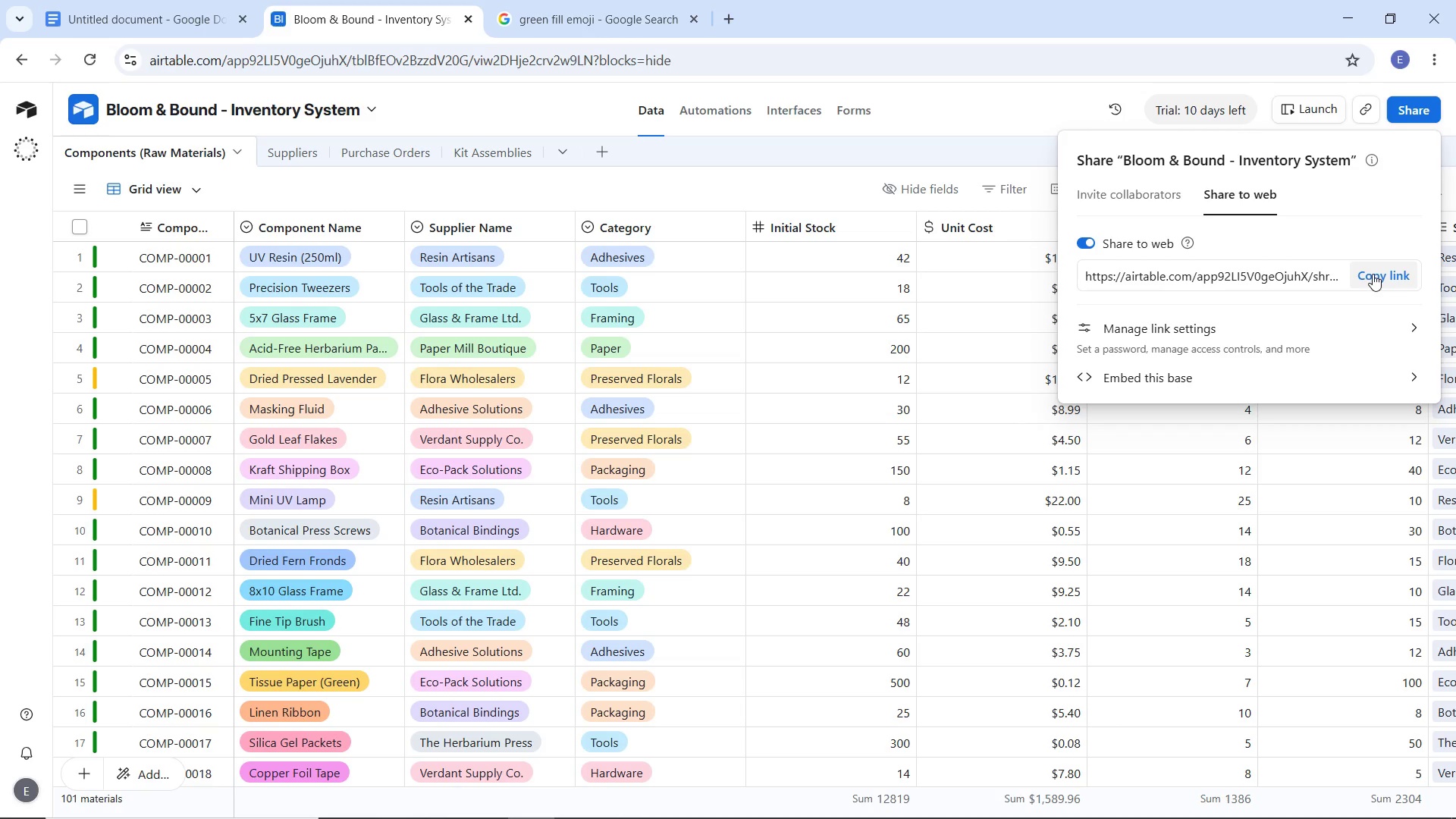 
wait(22.66)
 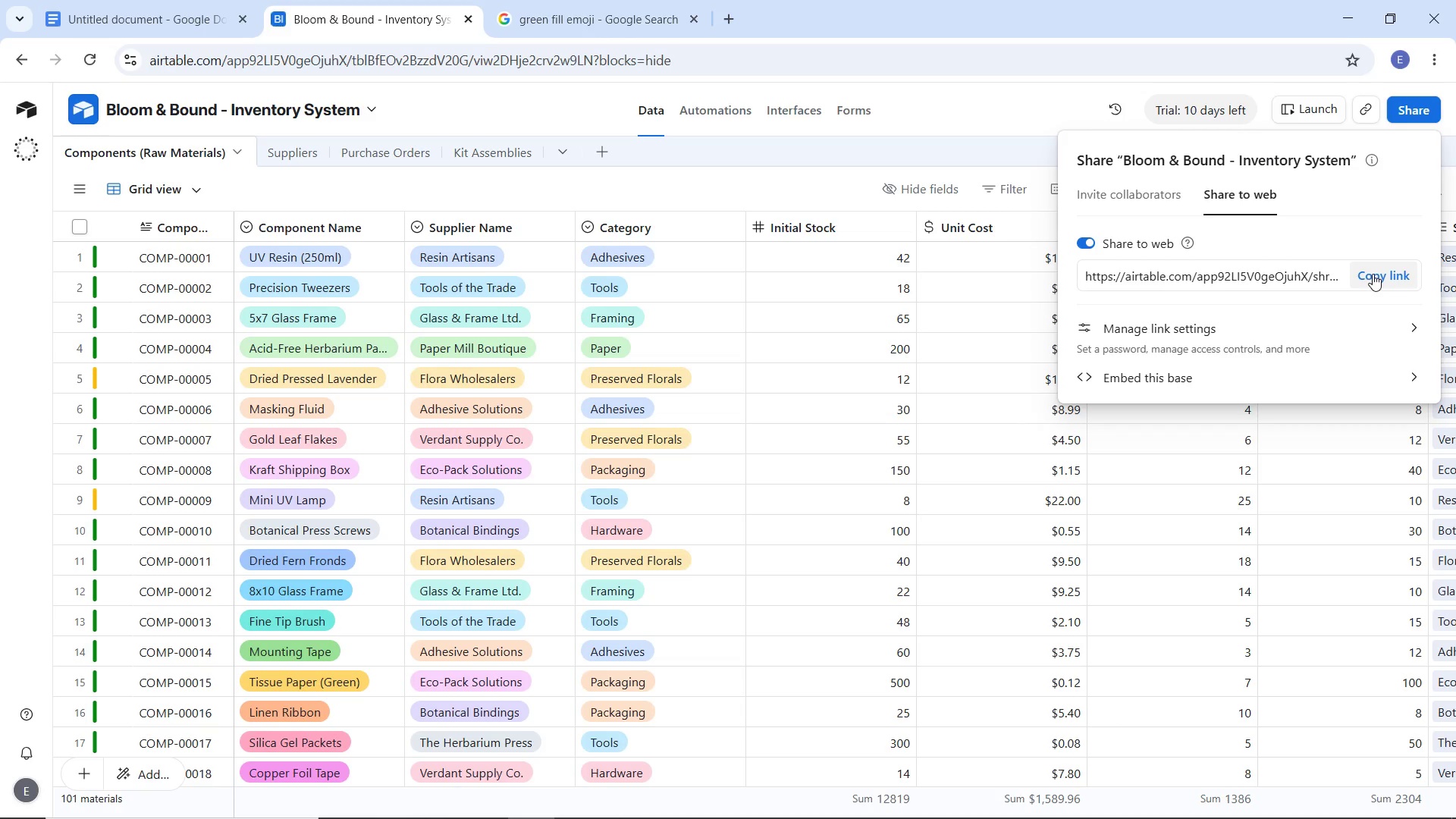 
left_click([1373, 274])
 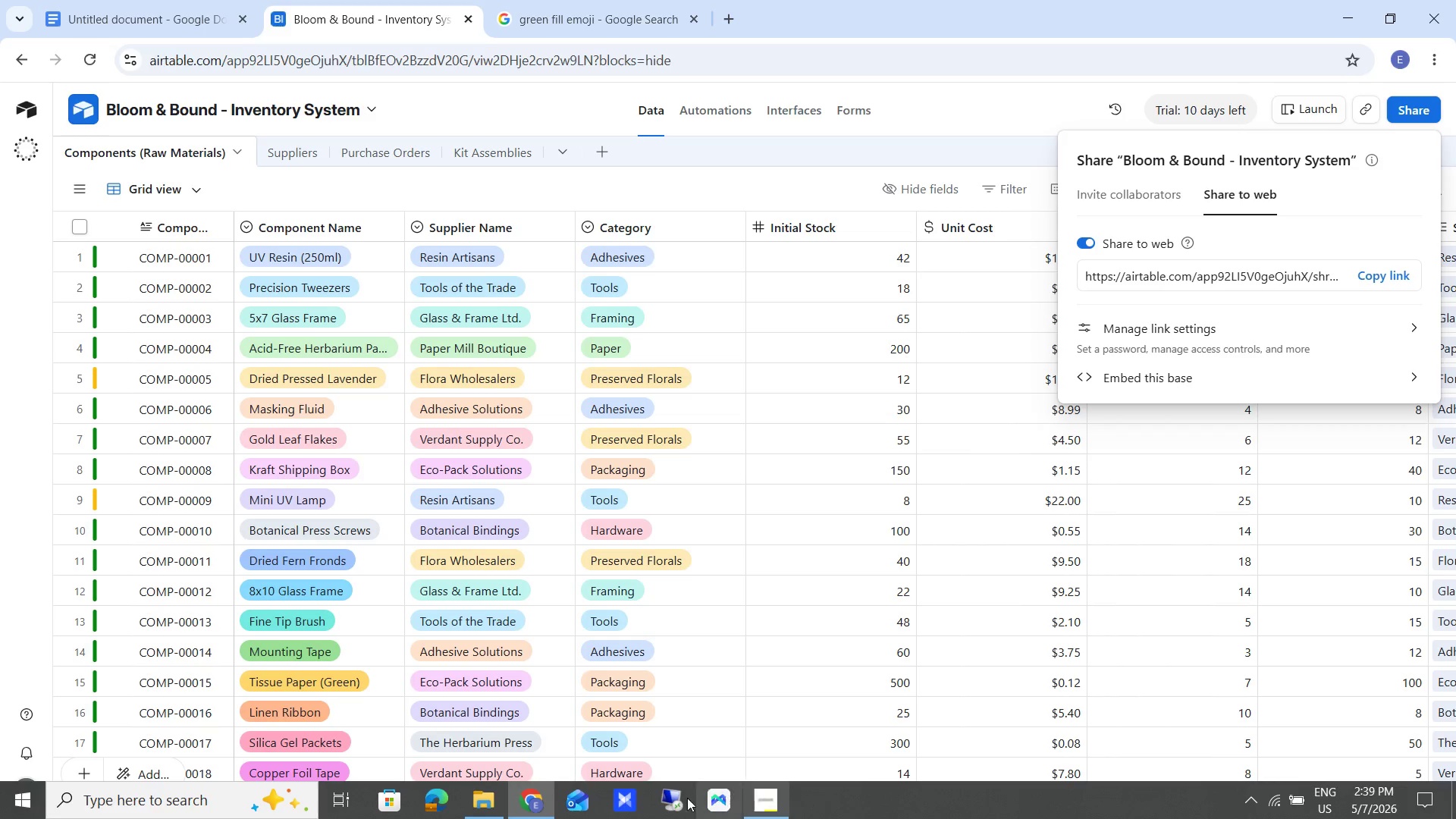 
mouse_move([522, 801])
 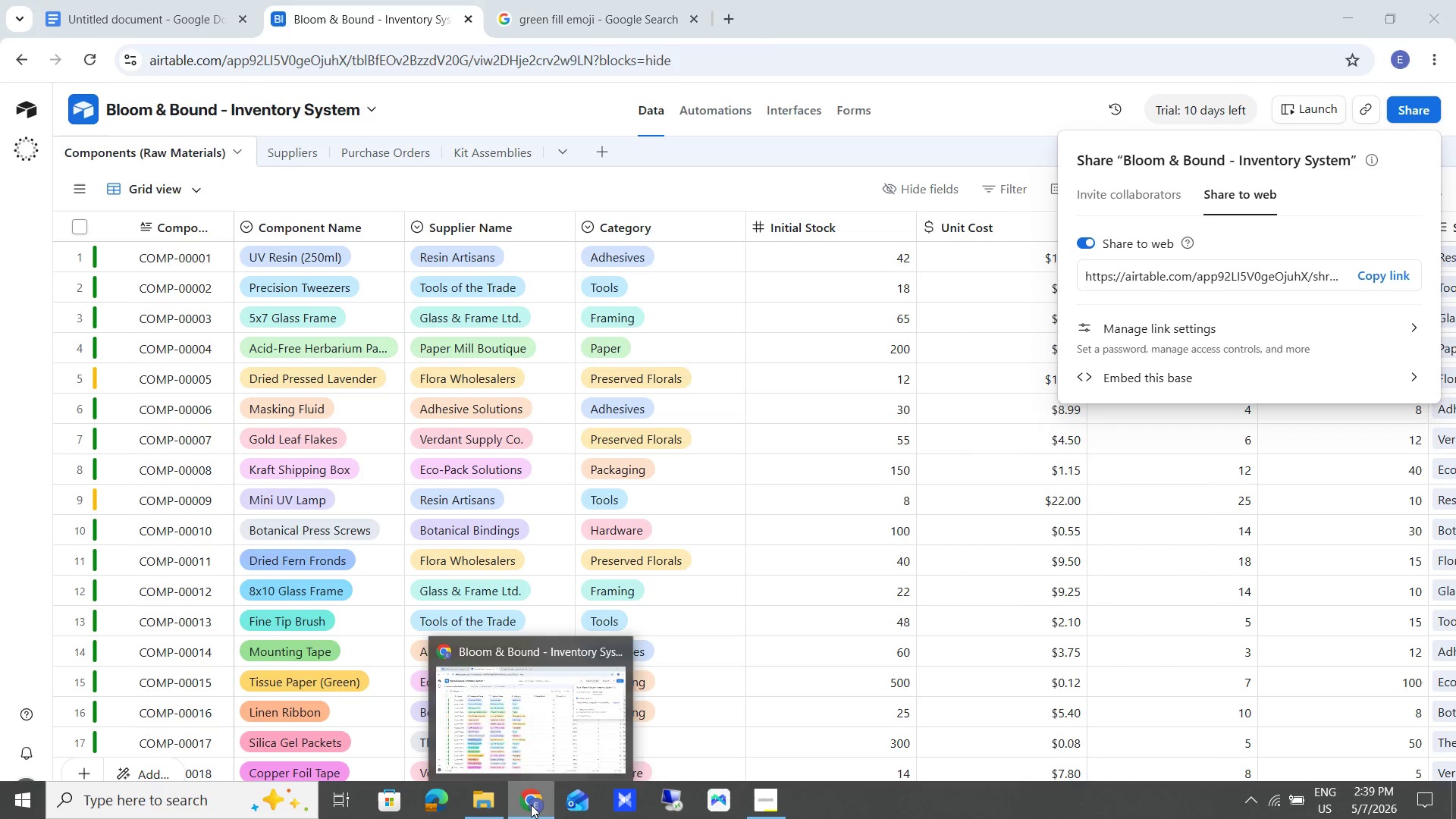 
right_click([531, 805])
 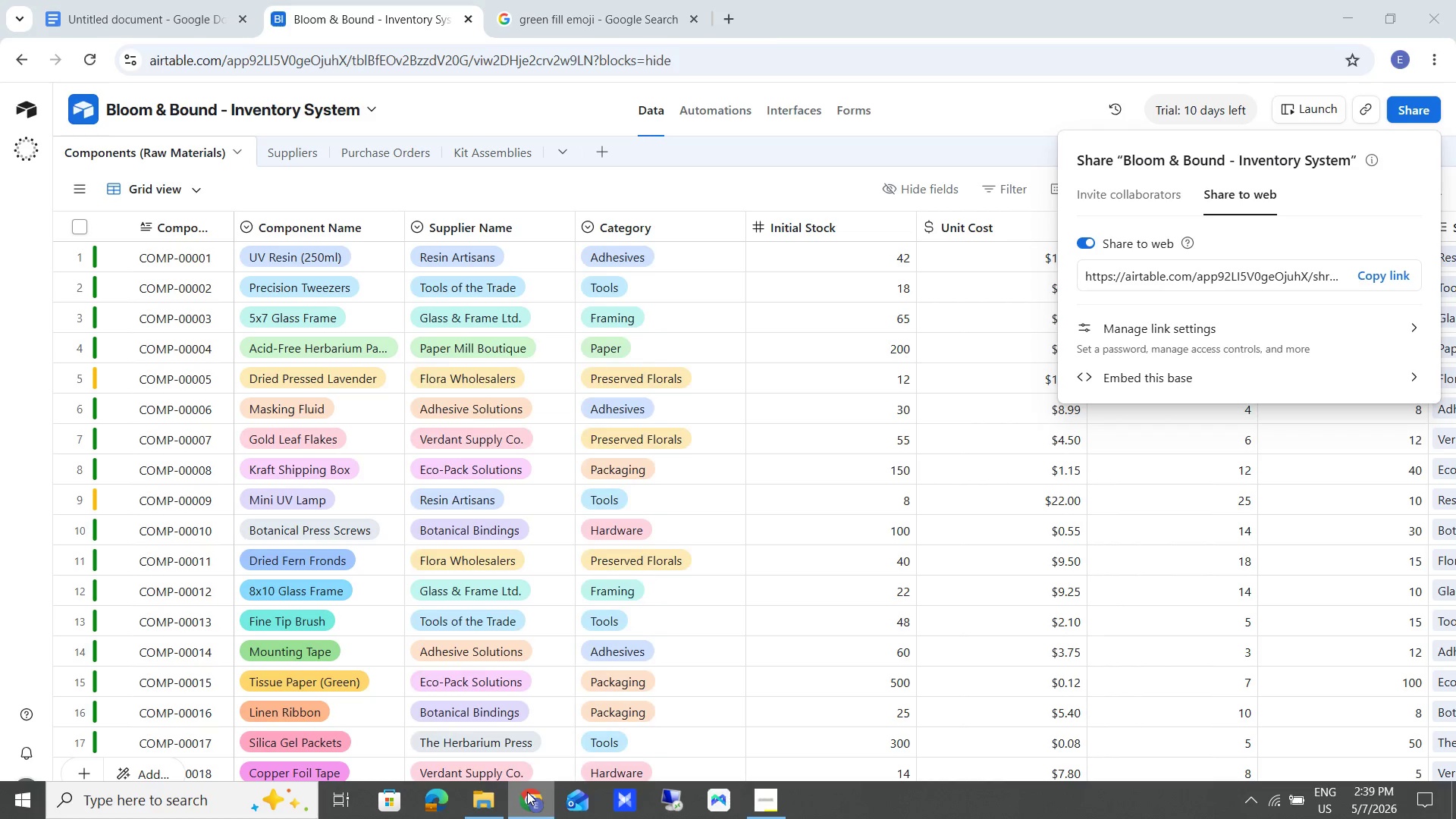 
right_click([527, 792])
 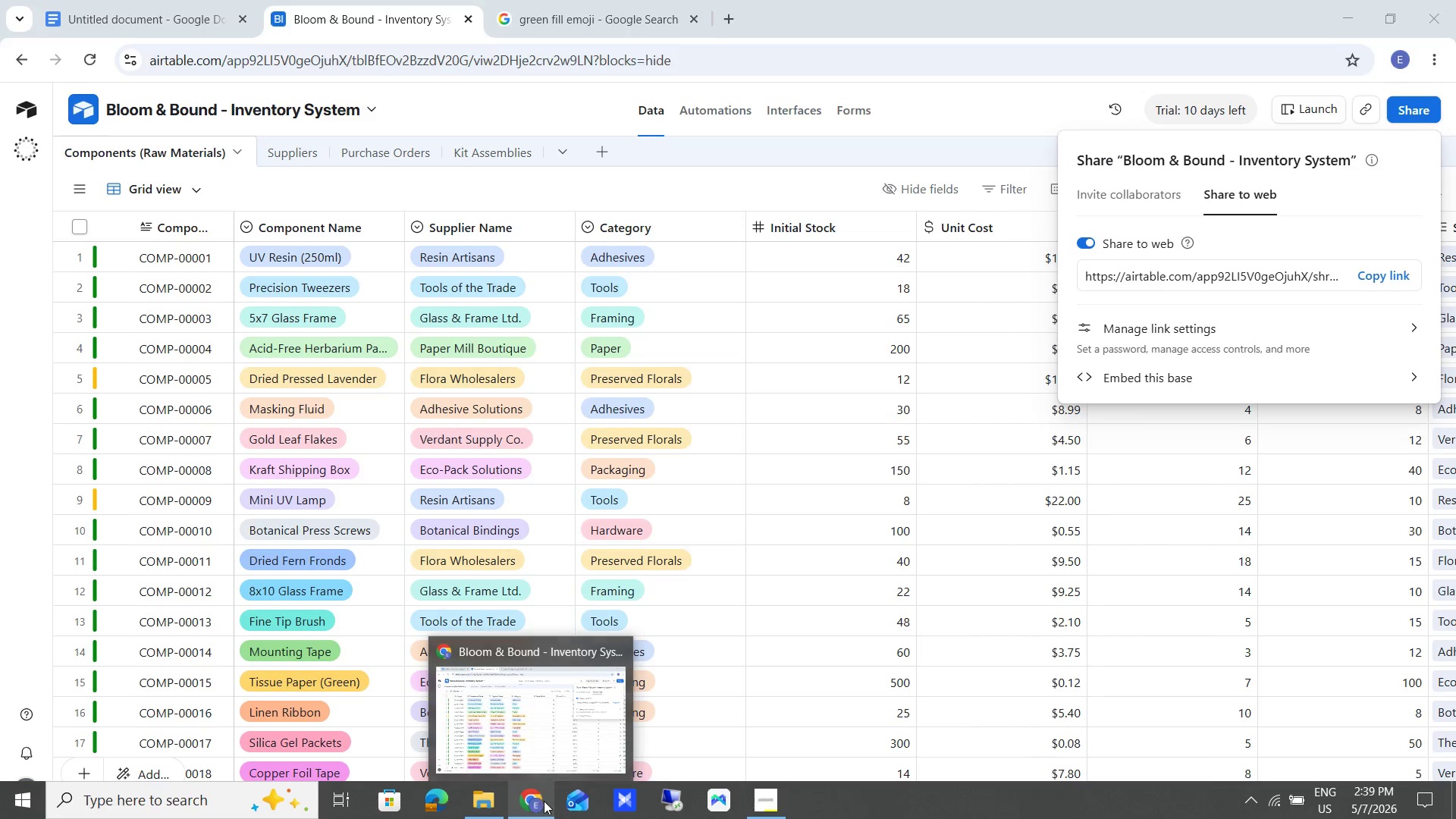 
right_click([544, 802])
 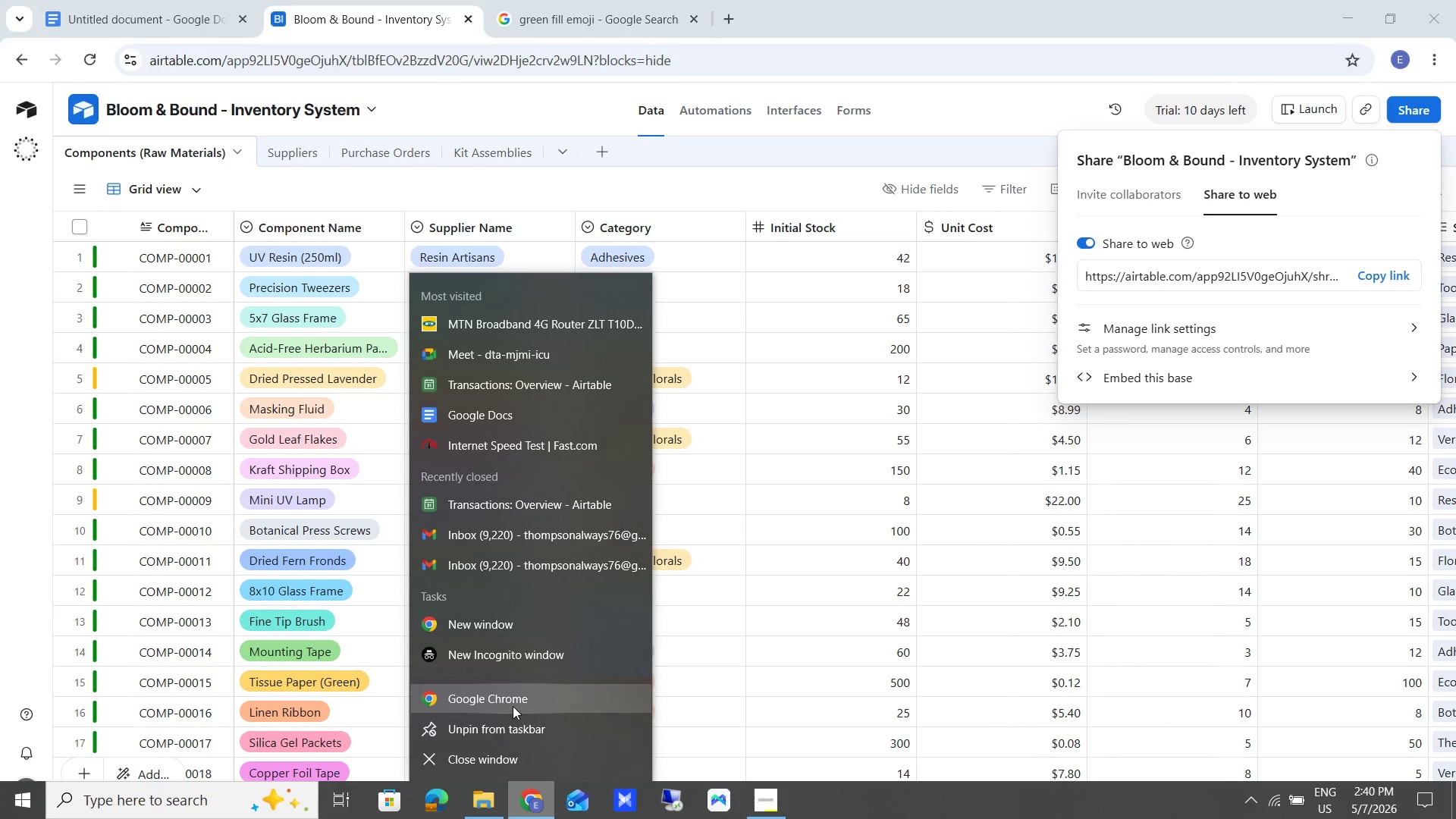 
left_click([513, 705])
 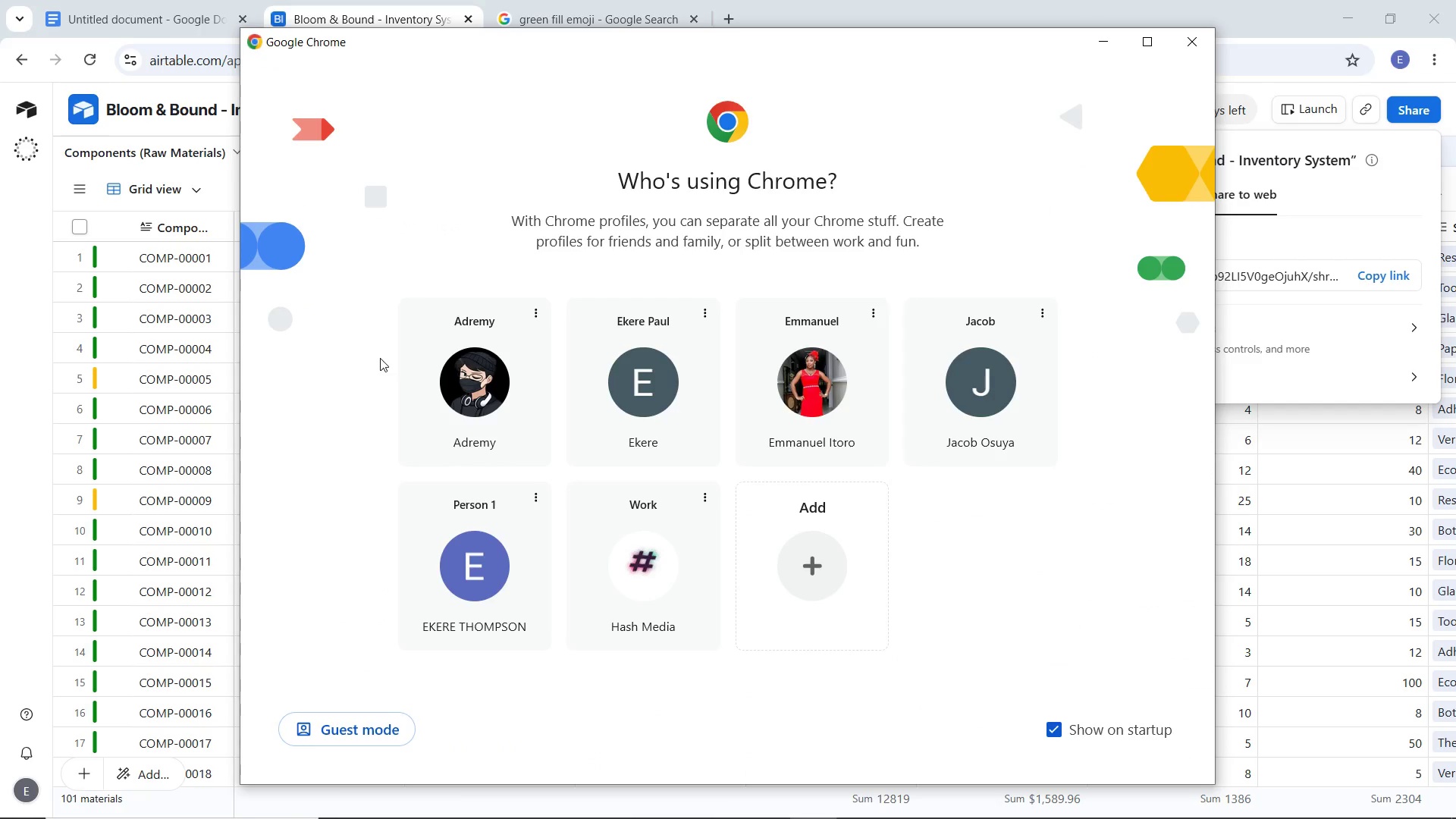 
left_click([447, 403])
 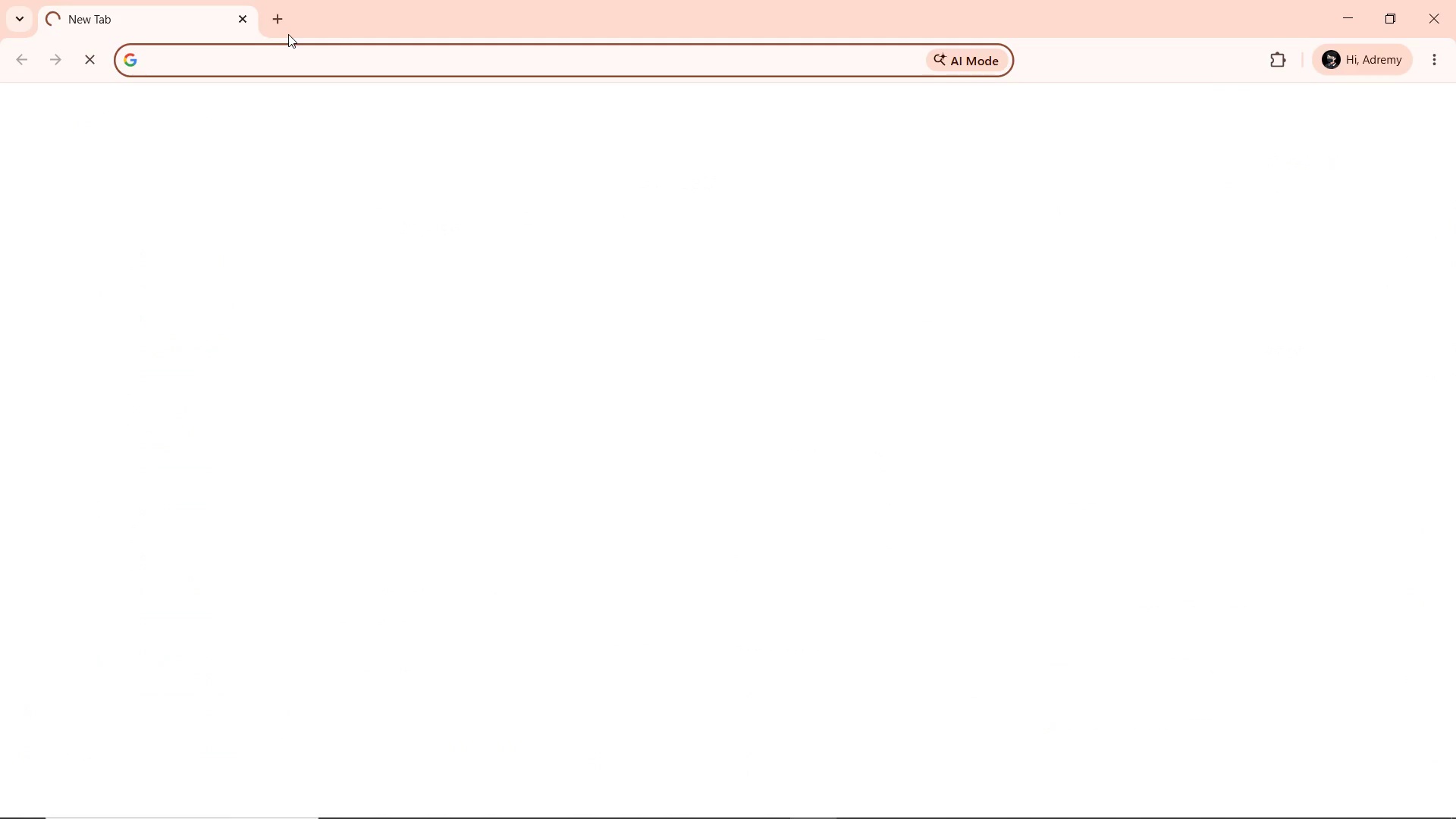 
left_click([270, 21])
 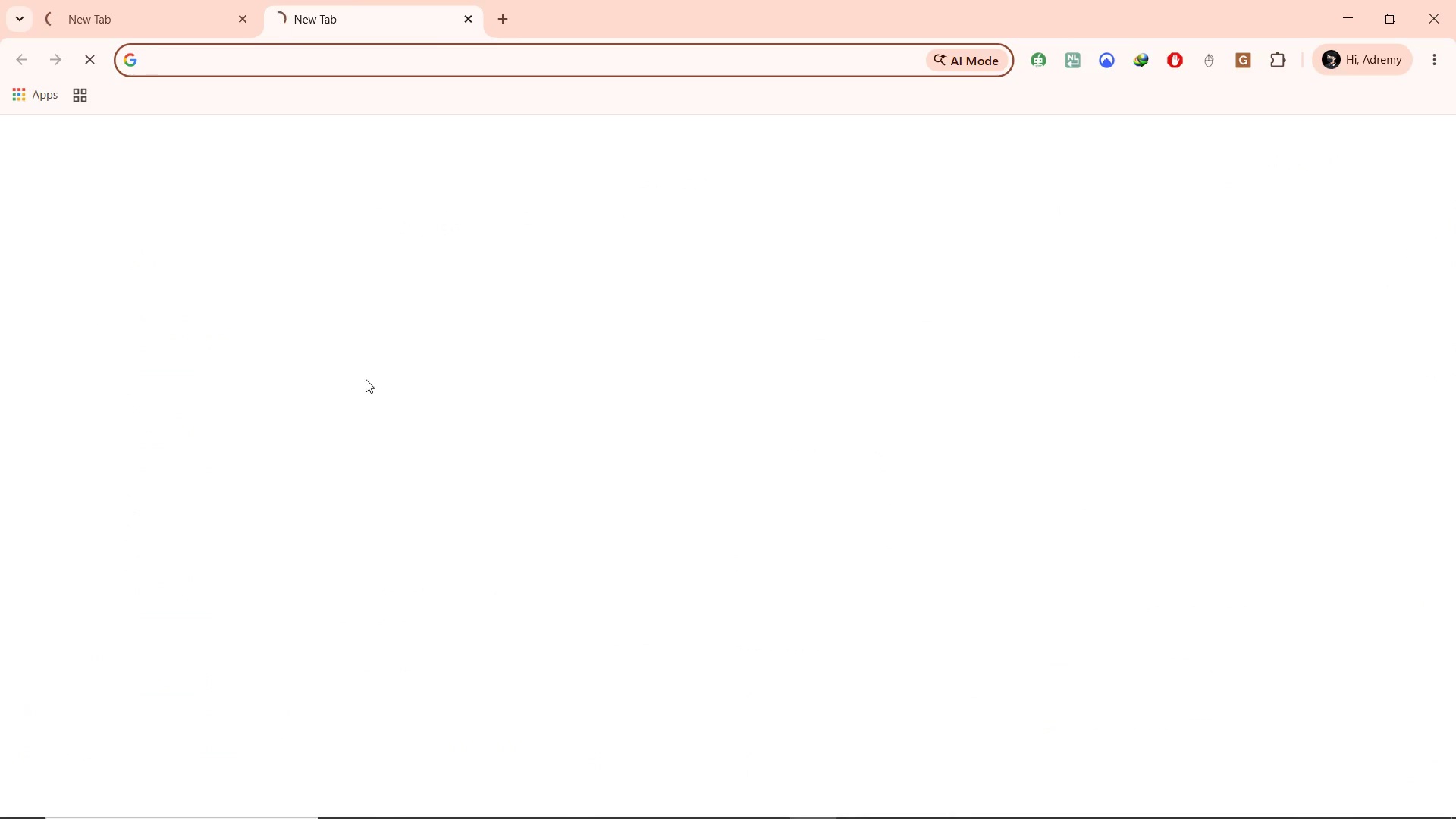 
key(Control+V)
 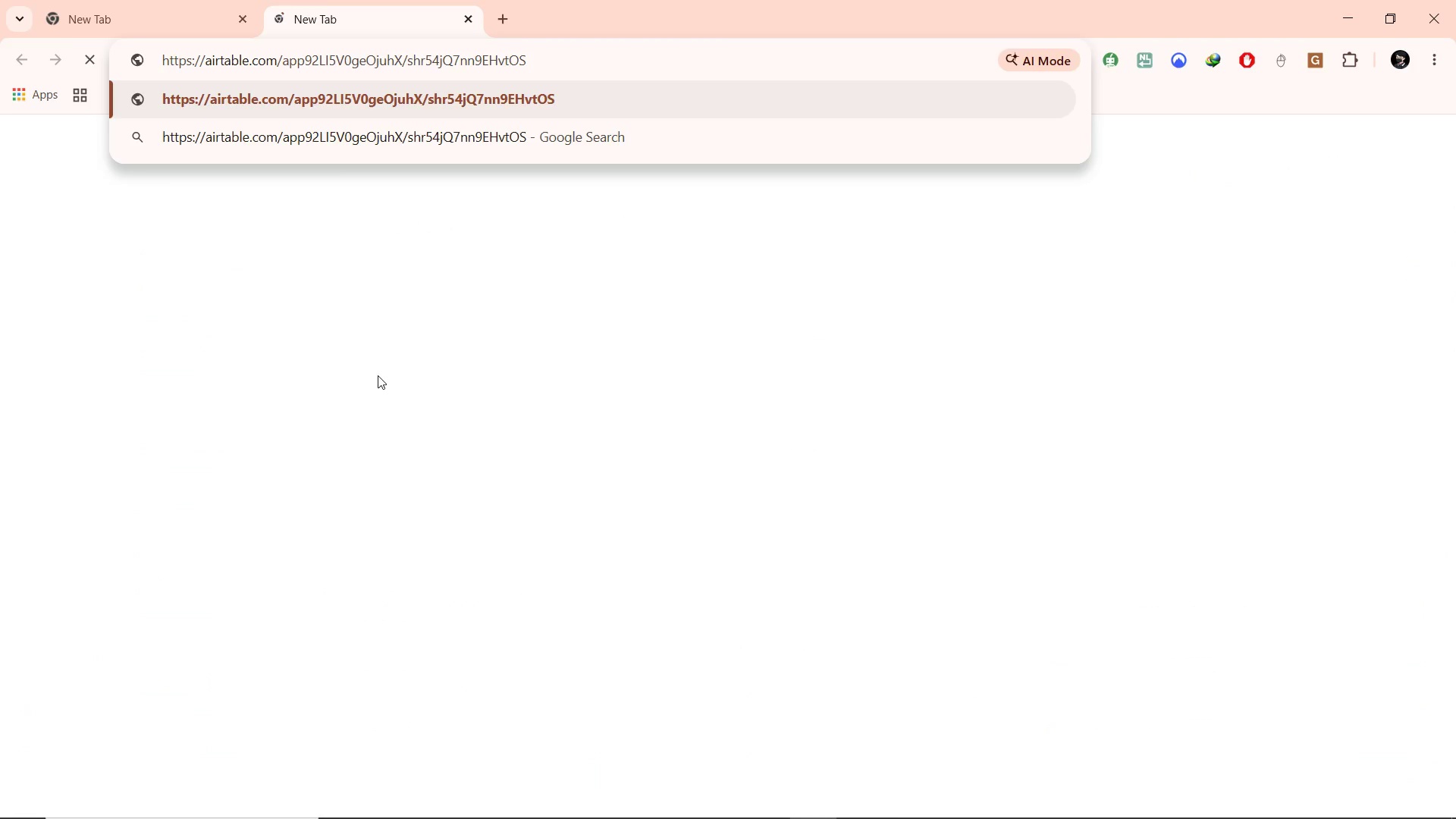 
key(Control+Enter)
 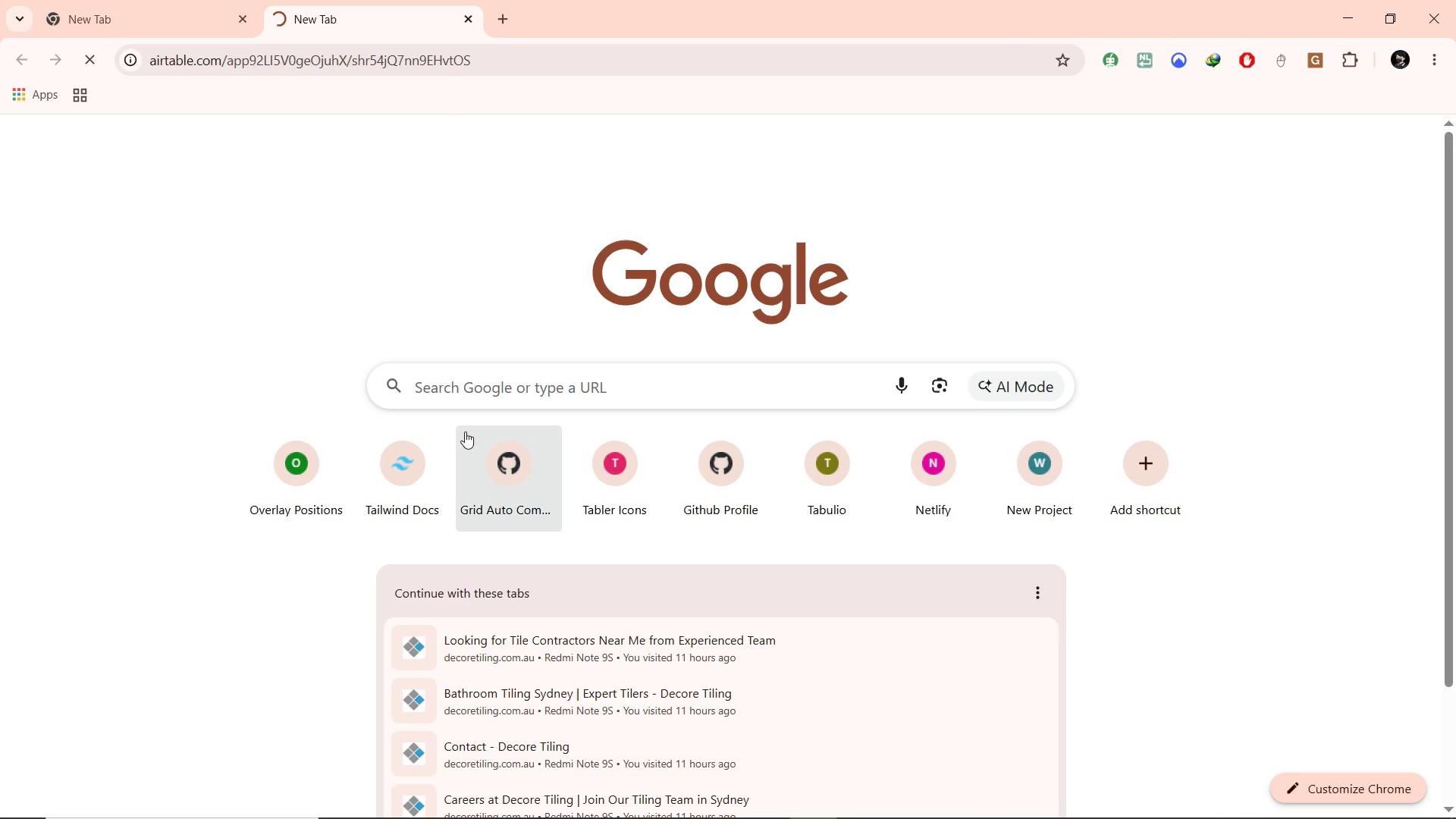 
mouse_move([548, 472])
 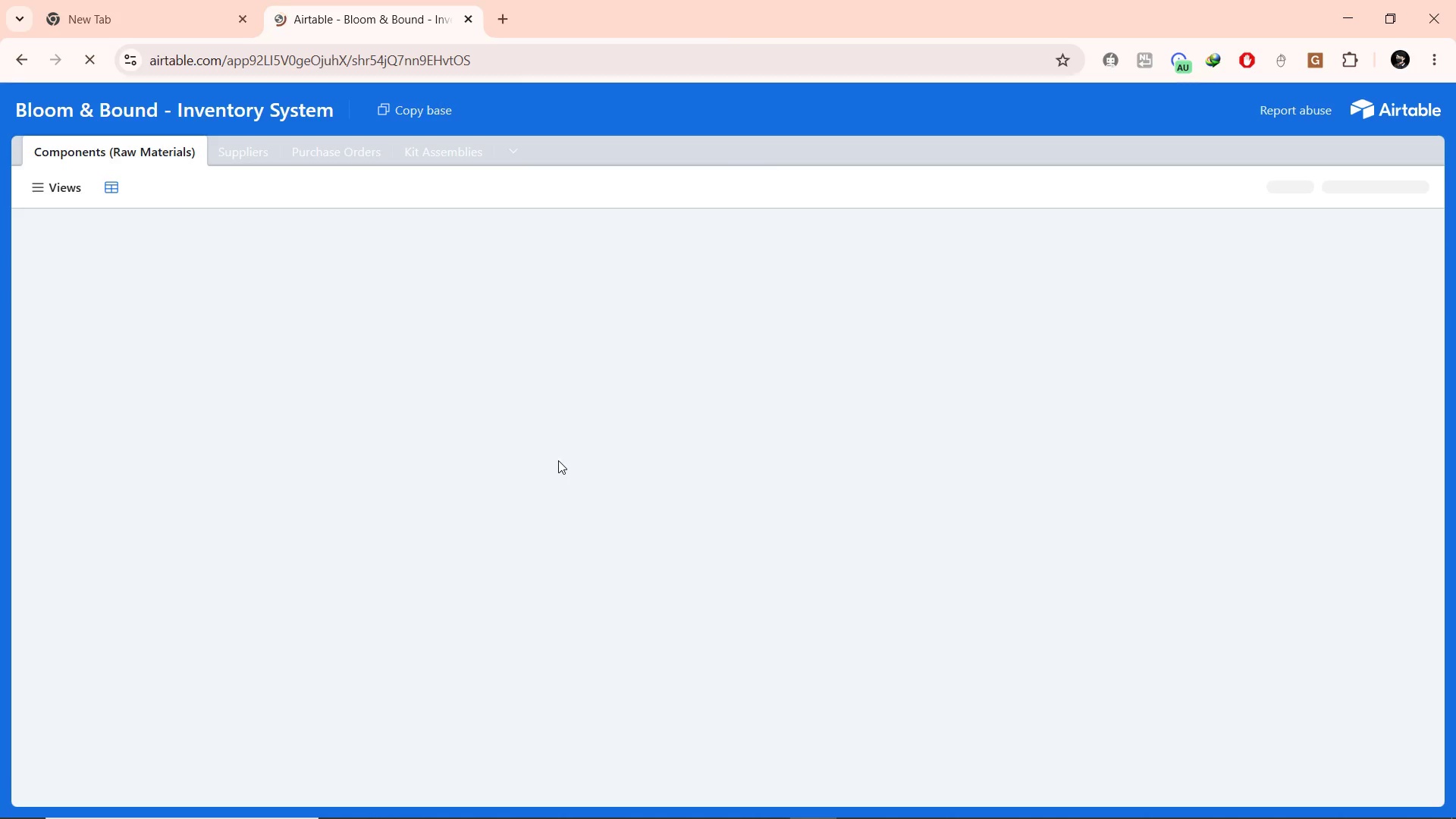 
wait(29.99)
 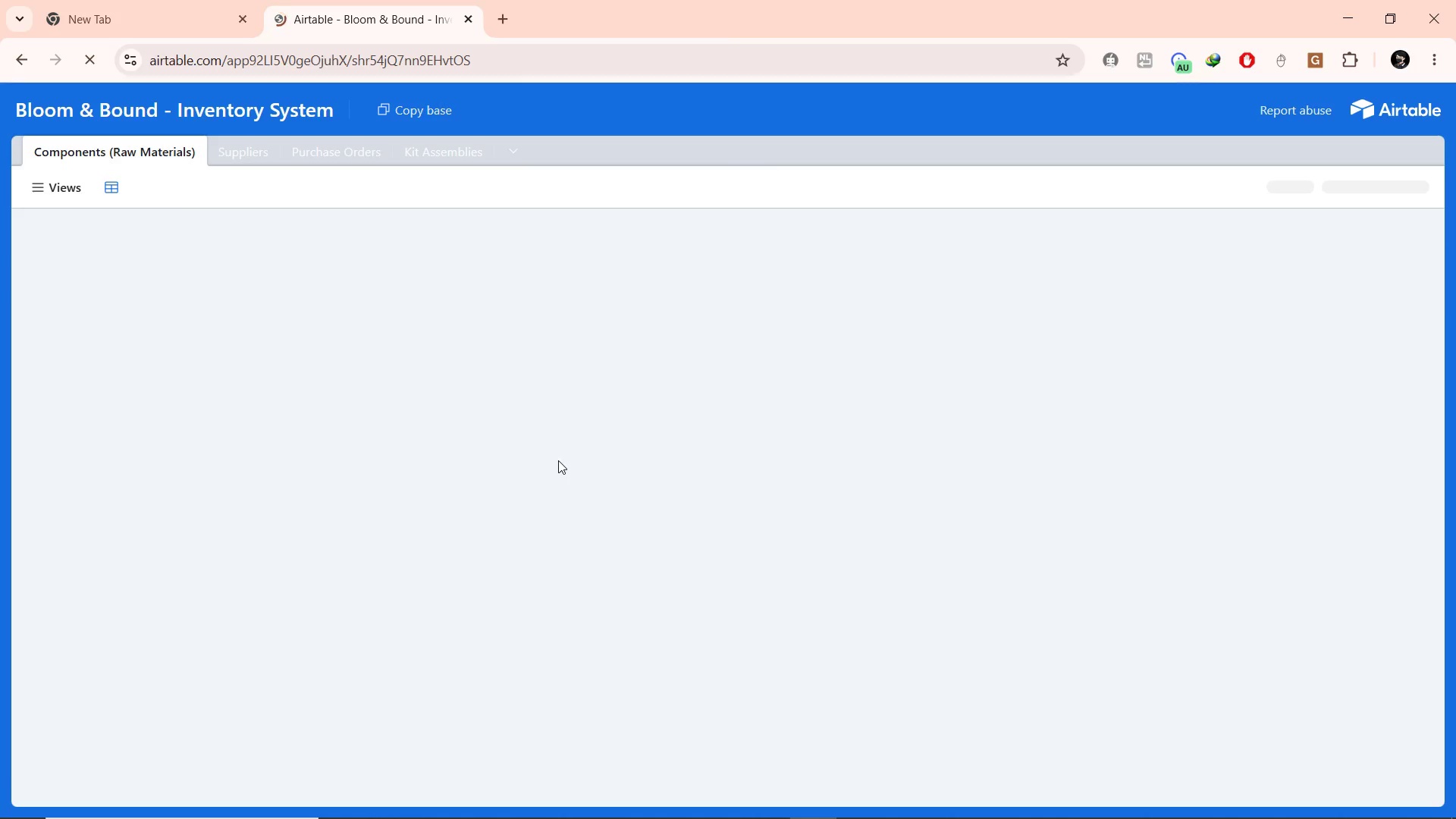 
left_click([123, 299])
 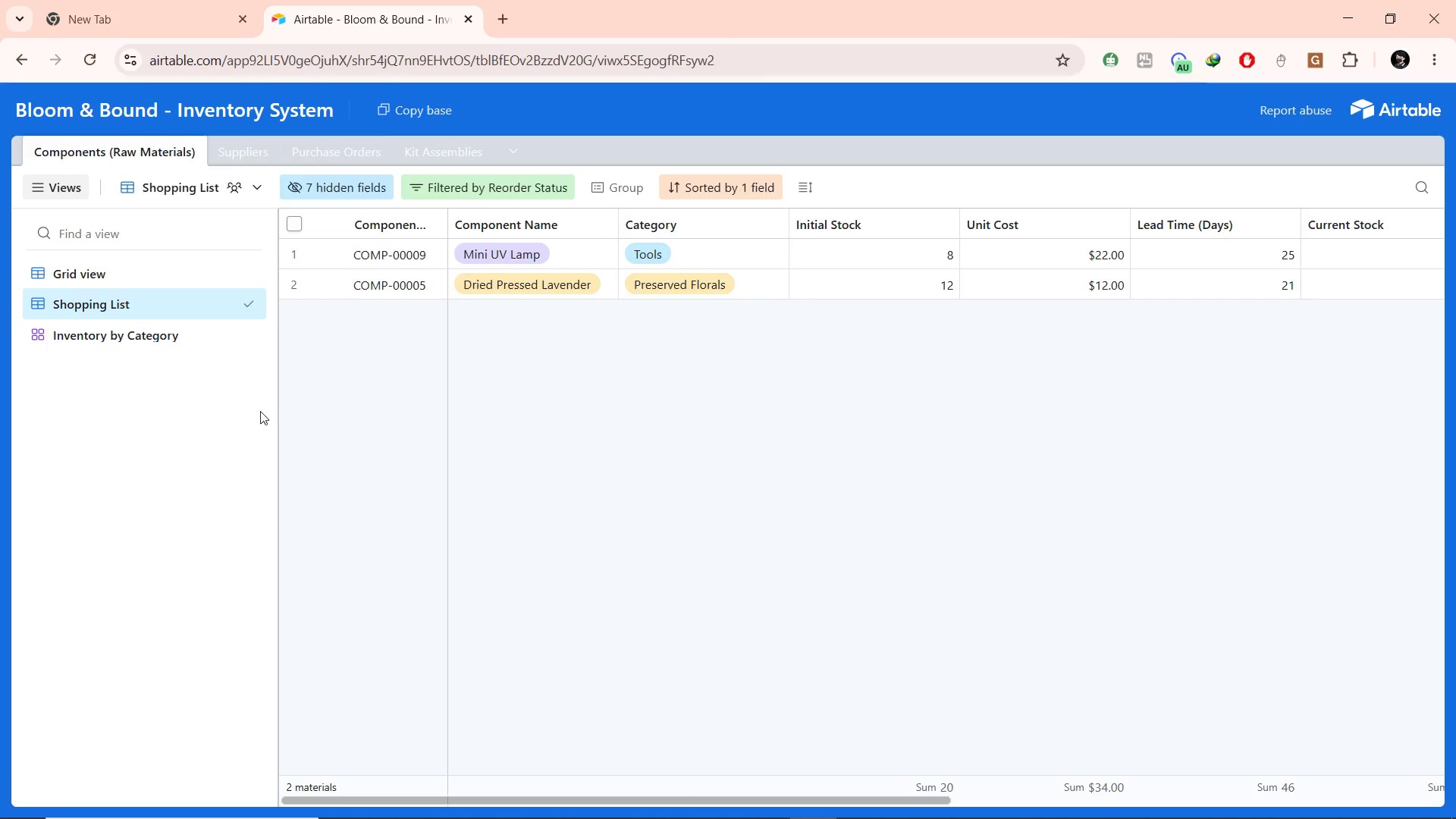 
left_click([108, 347])
 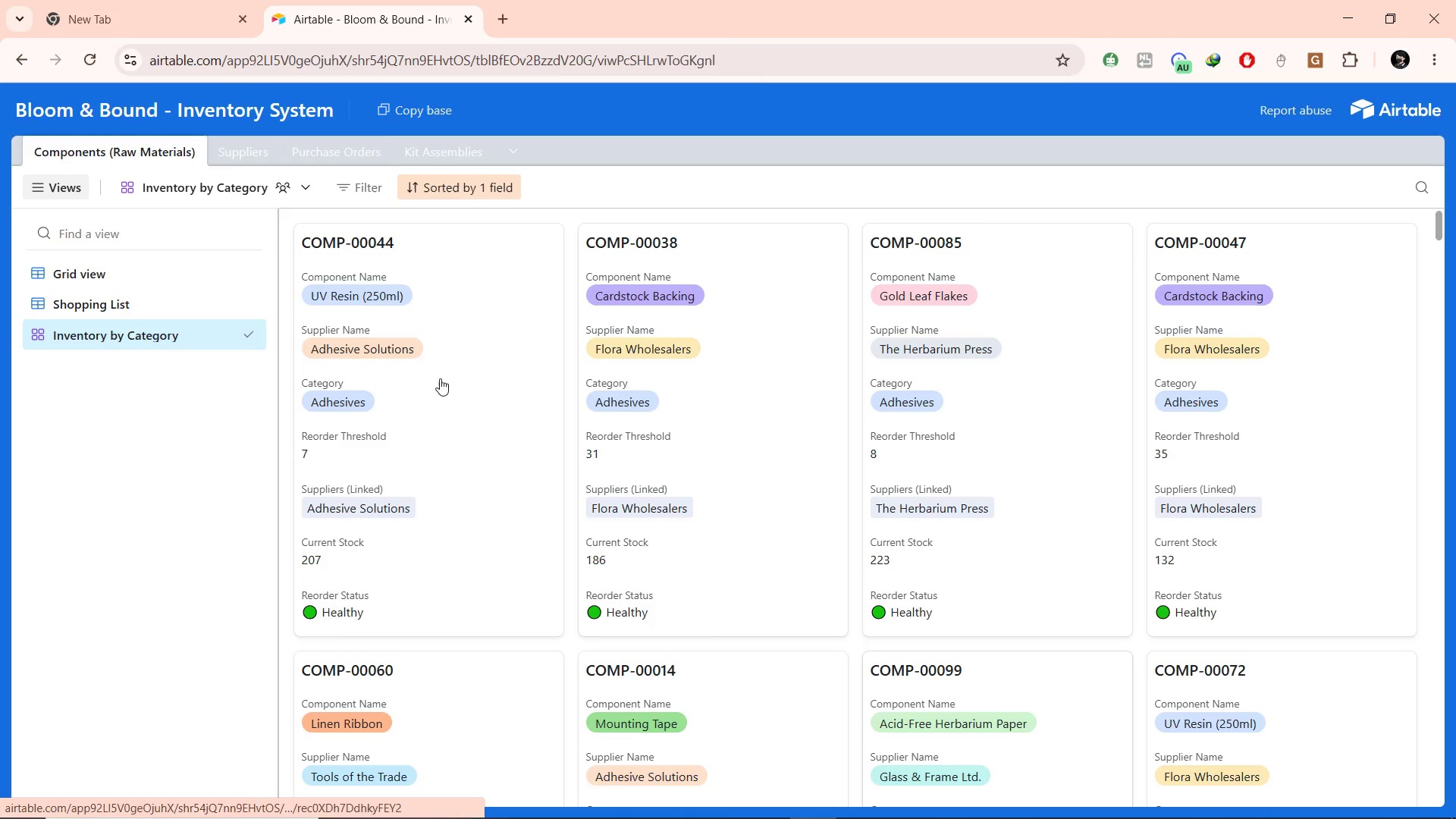 
left_click([246, 149])
 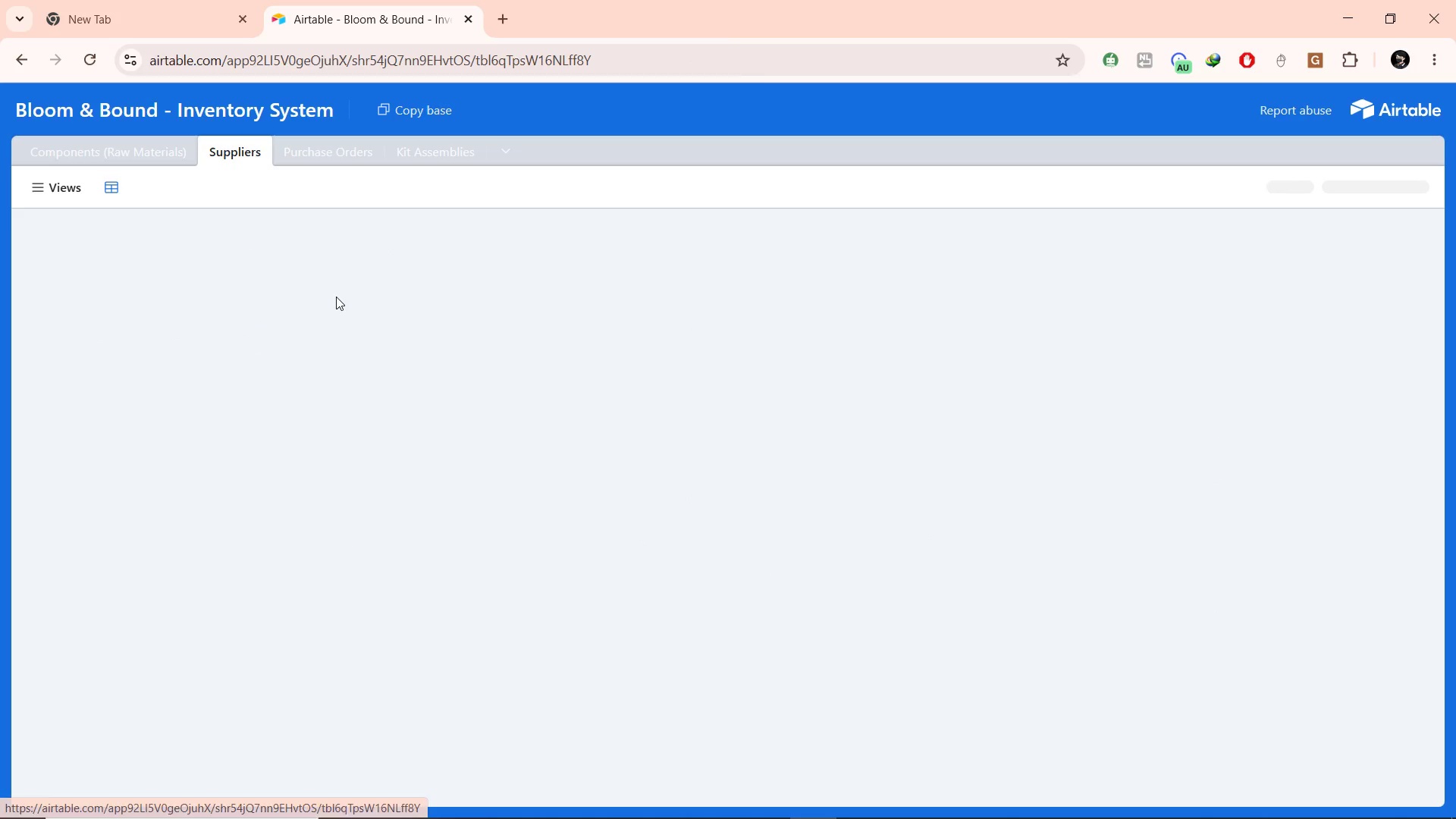 
mouse_move([353, 300])
 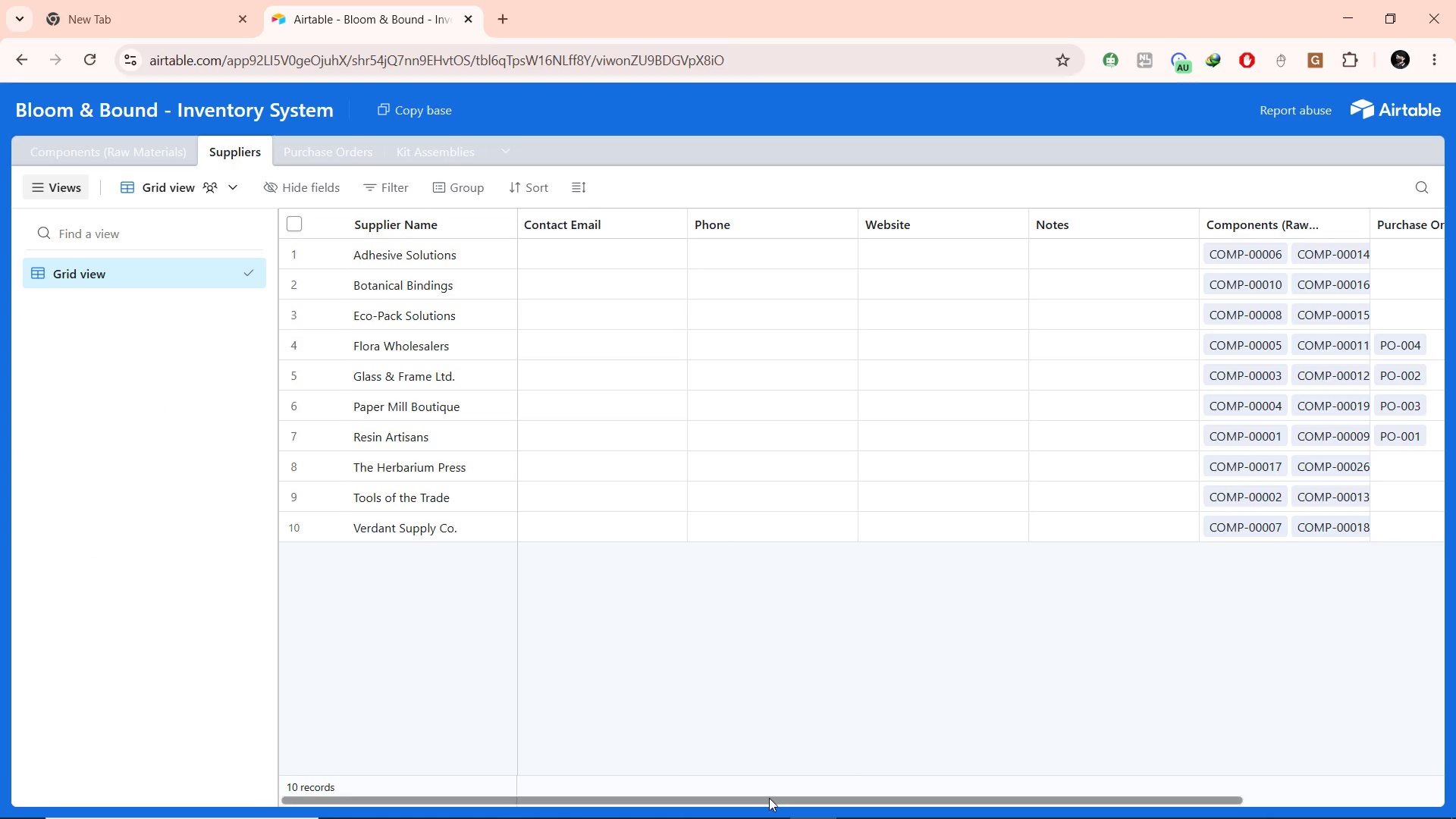 
left_click_drag(start_coordinate=[769, 798], to_coordinate=[1061, 790])
 